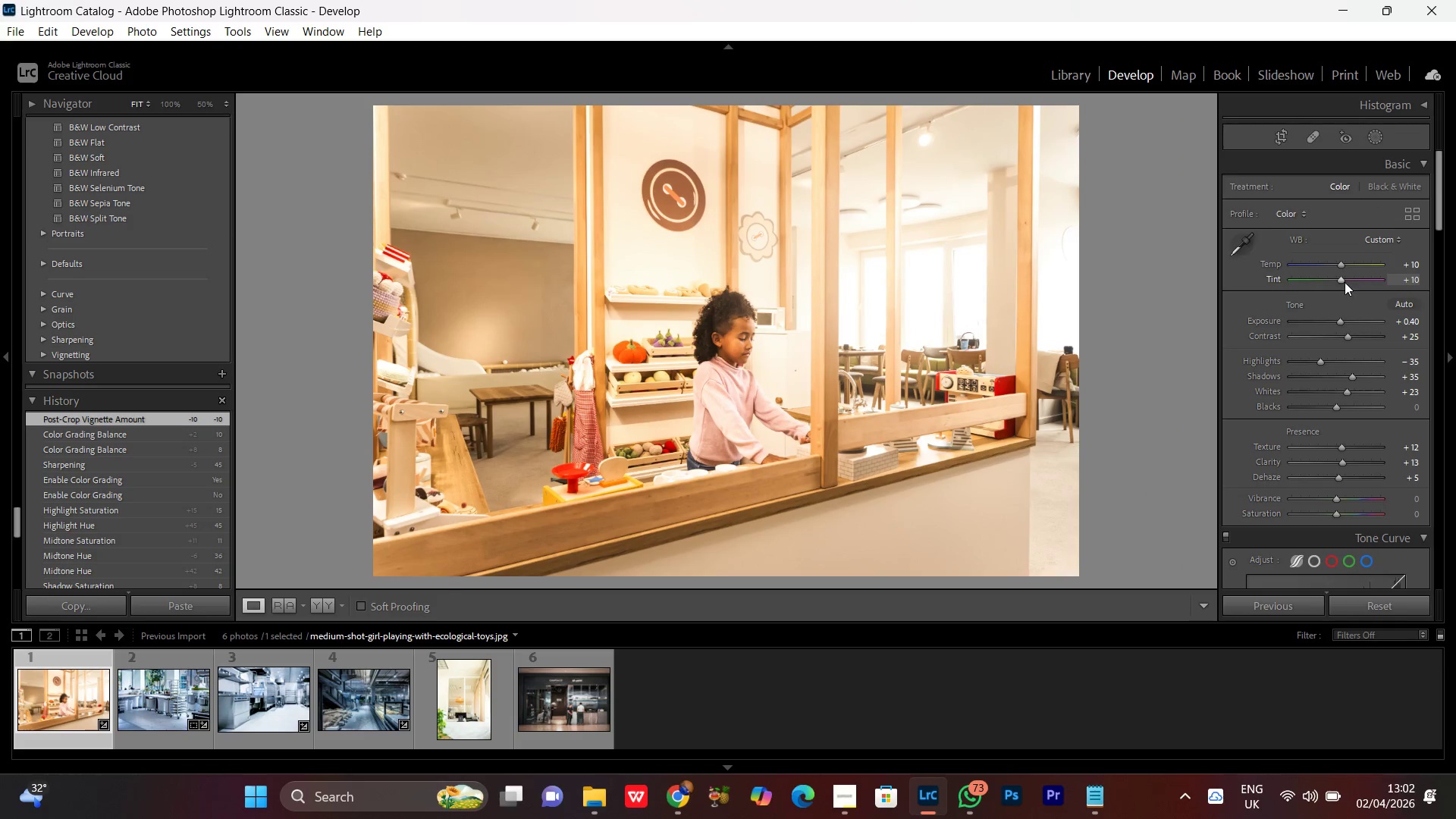 
left_click([1342, 279])
 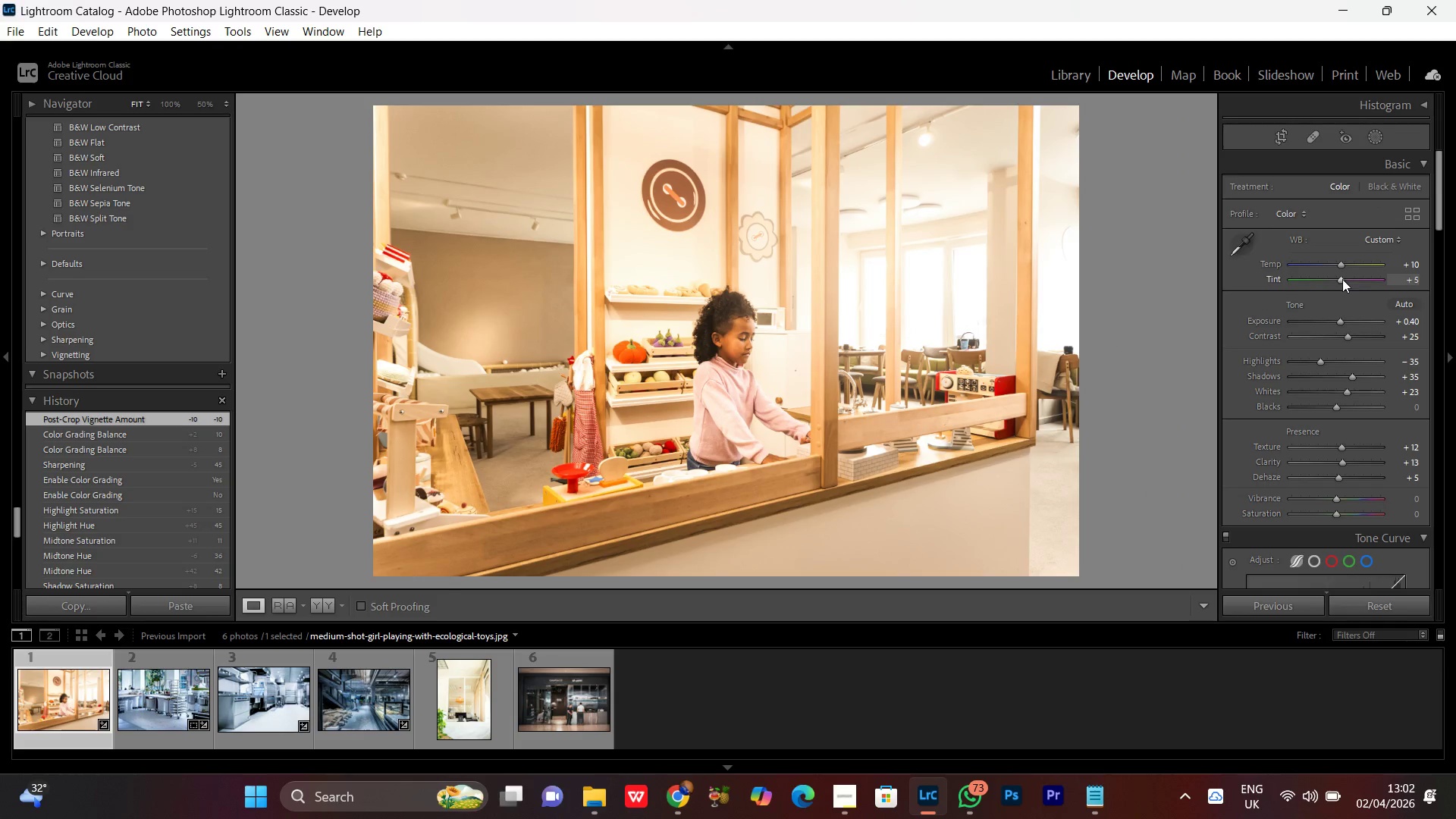 
scroll: coordinate [1342, 279], scroll_direction: down, amount: 1.0
 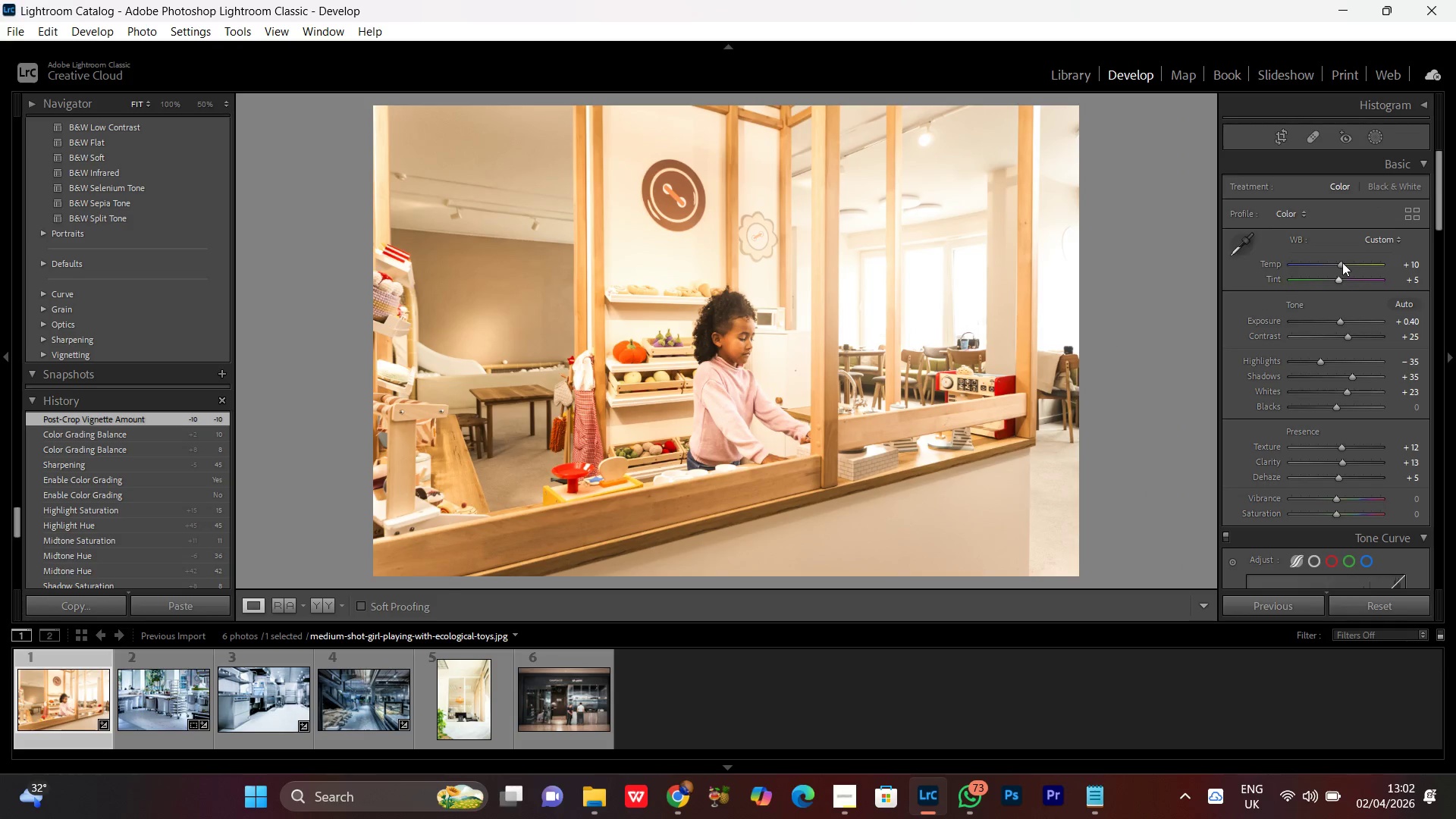 
left_click([1342, 262])
 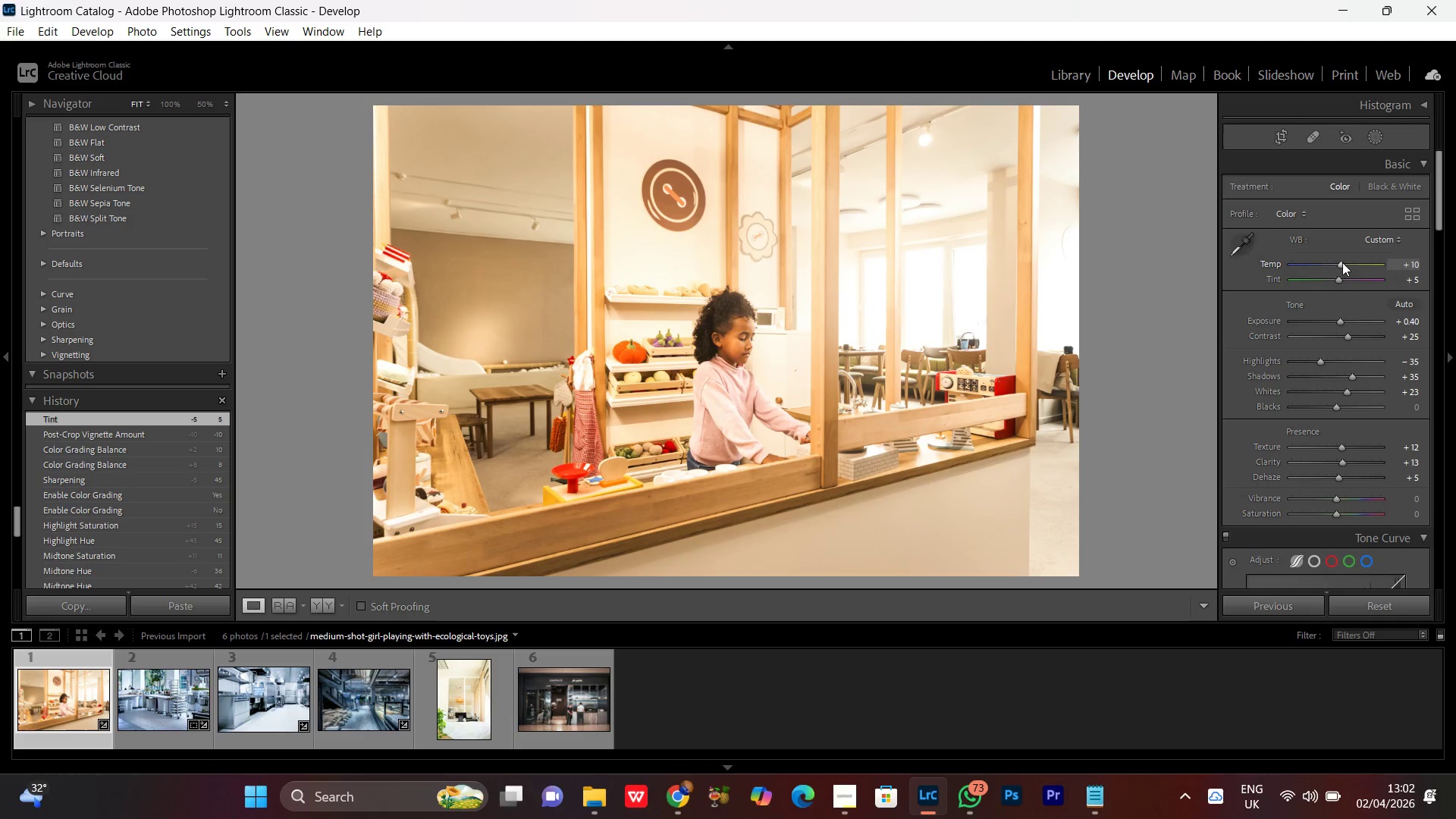 
scroll: coordinate [1342, 262], scroll_direction: up, amount: 1.0
 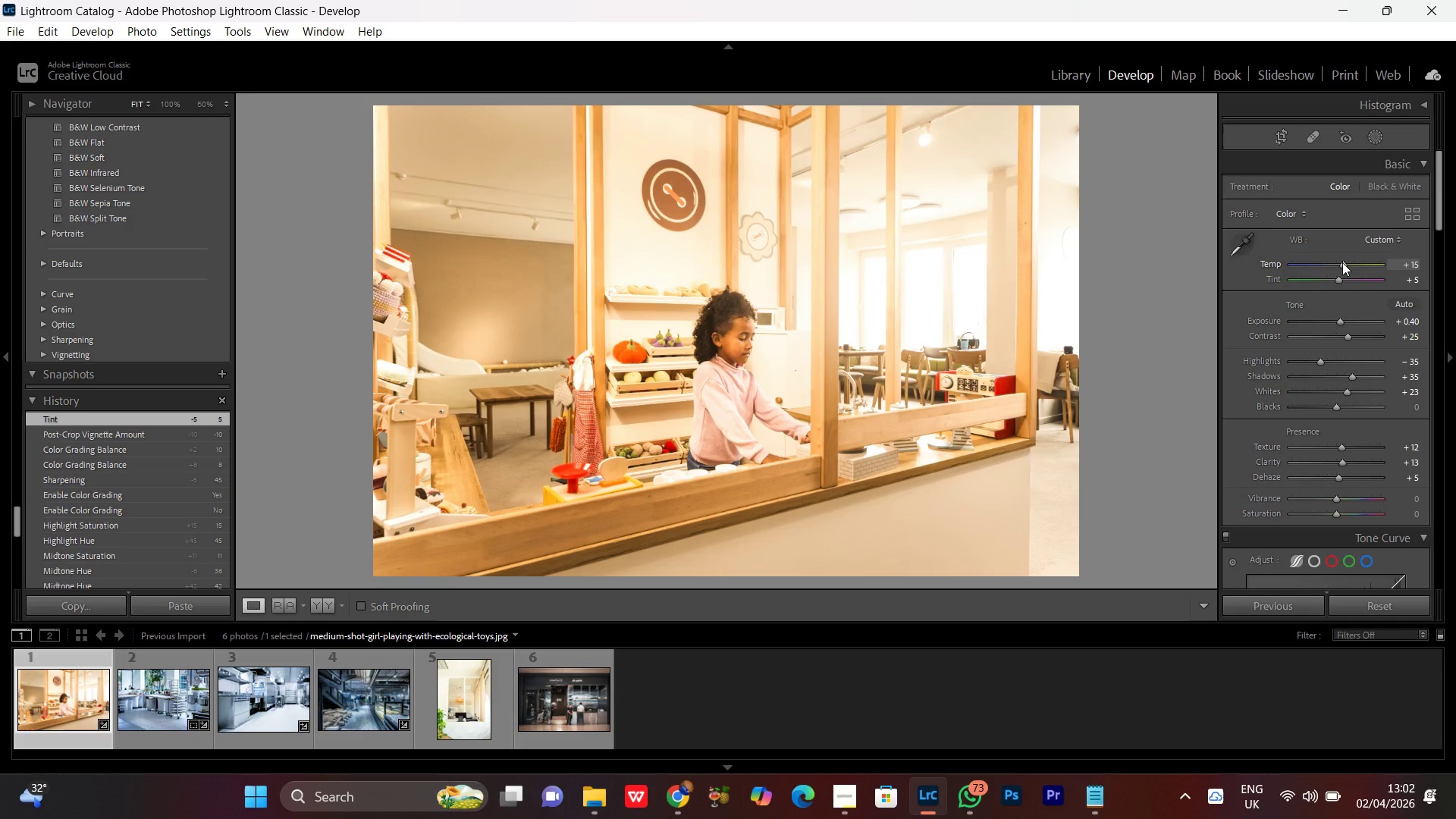 
scroll: coordinate [1342, 262], scroll_direction: down, amount: 1.0
 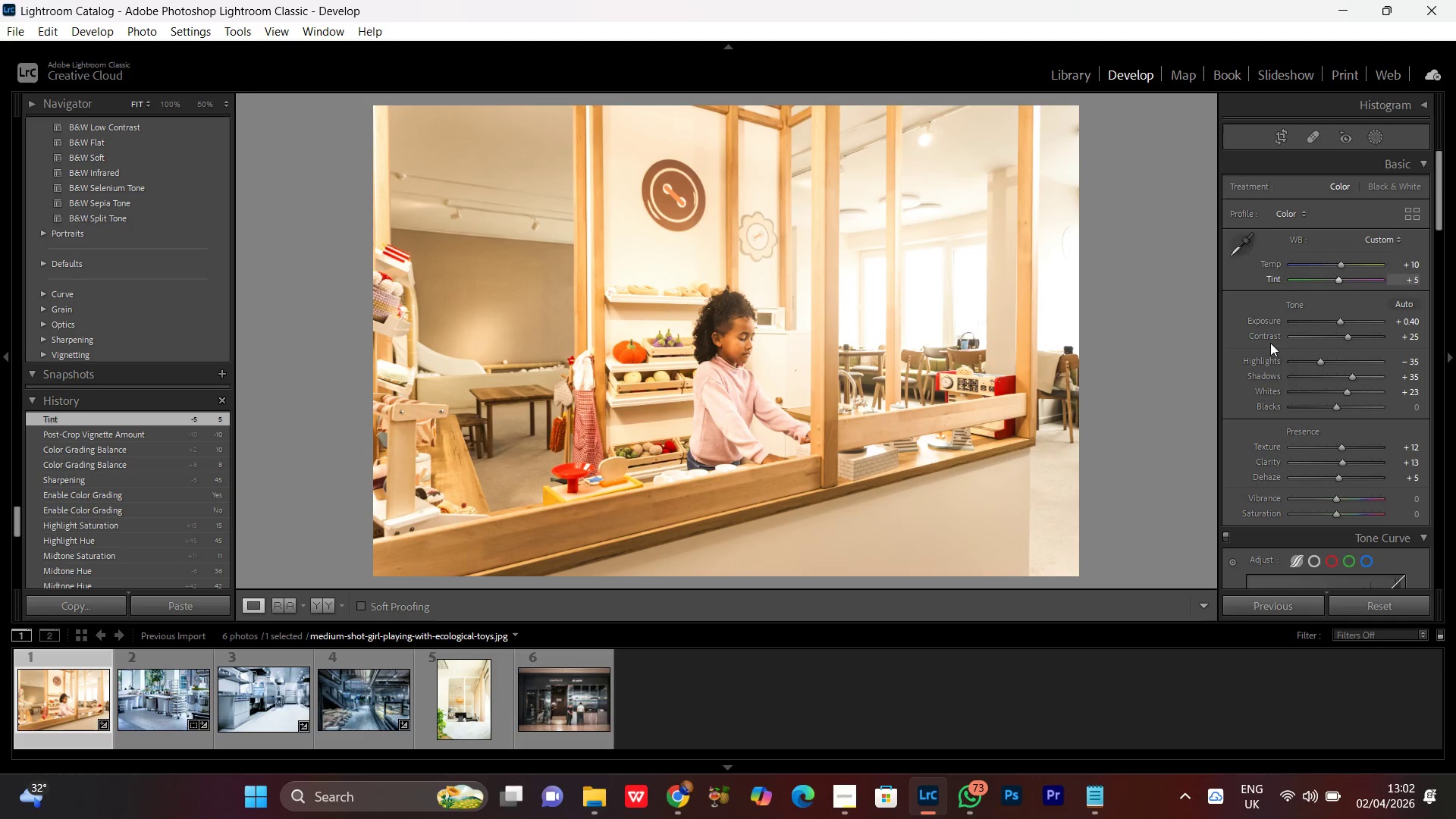 
left_click([737, 388])
 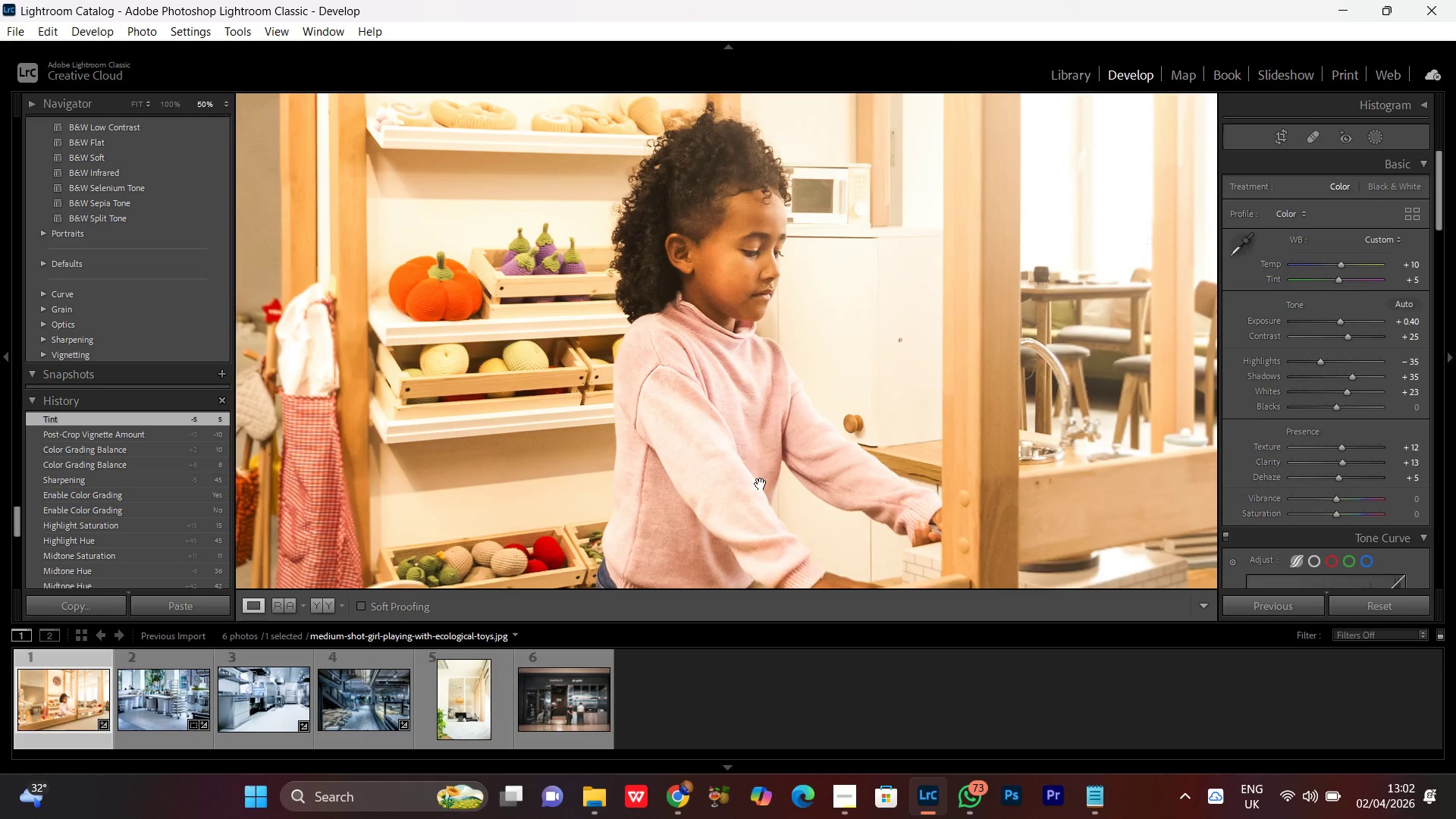 
left_click_drag(start_coordinate=[754, 480], to_coordinate=[610, 334])
 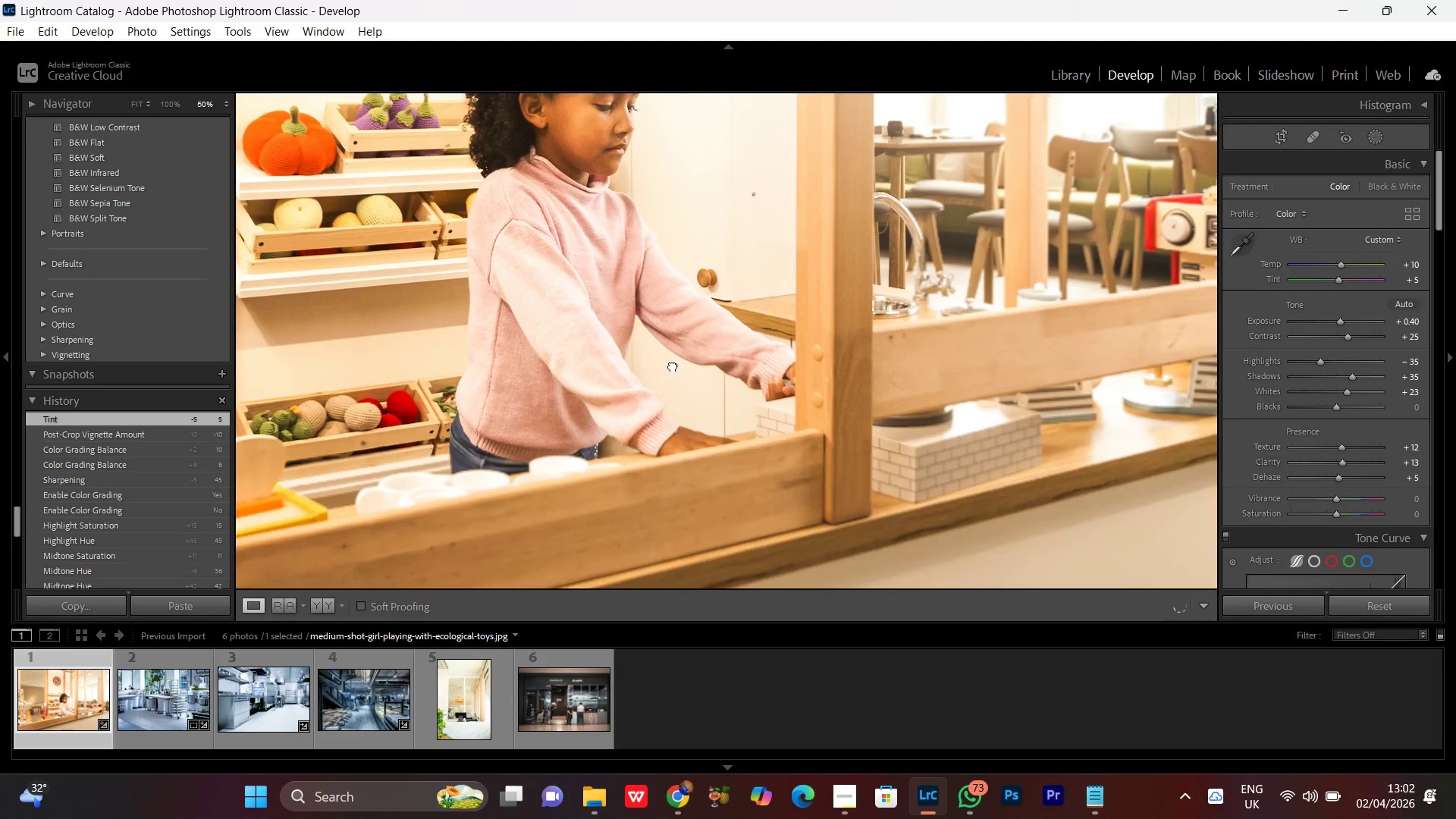 
left_click_drag(start_coordinate=[704, 371], to_coordinate=[278, 270])
 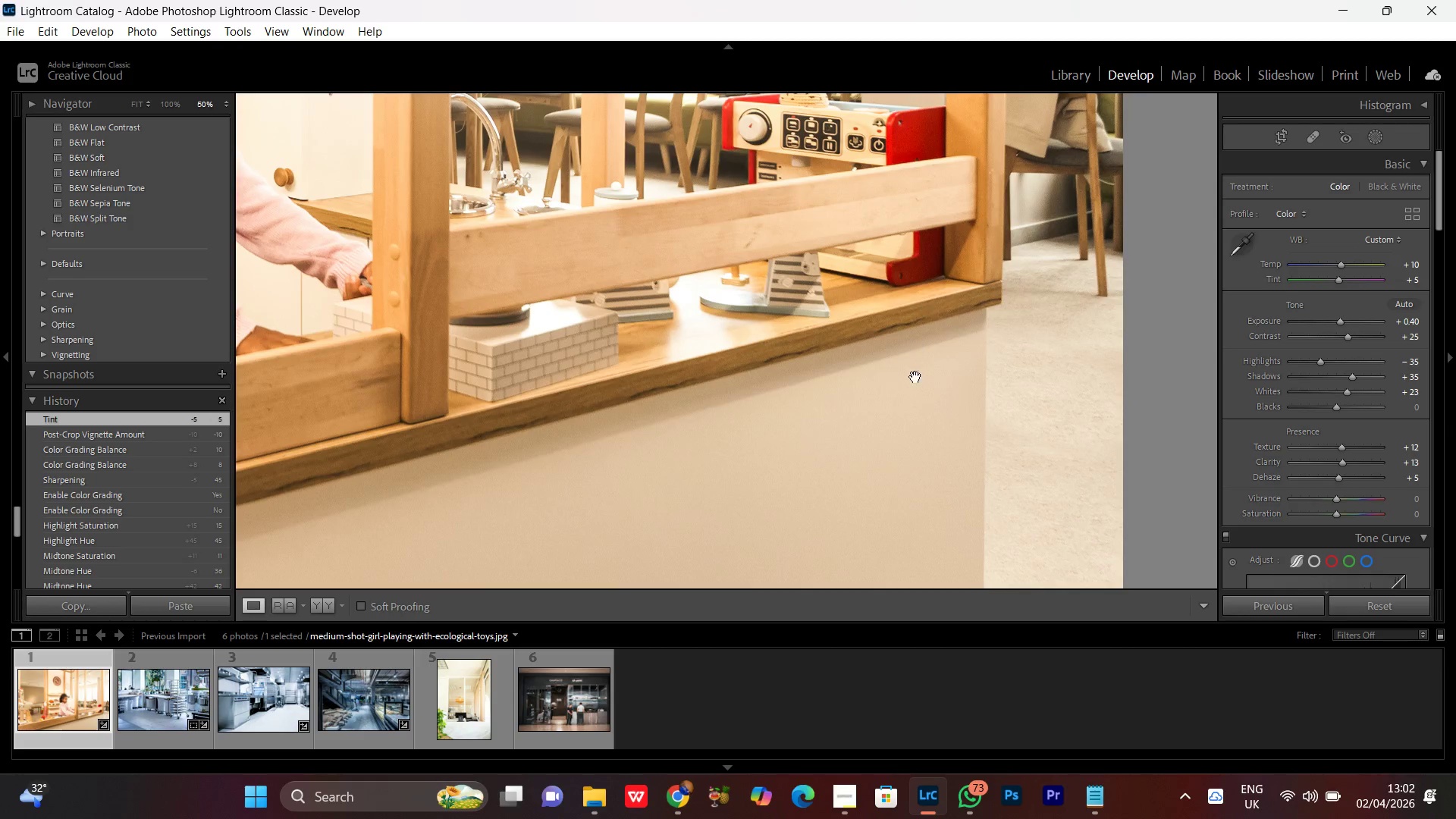 
left_click([907, 410])
 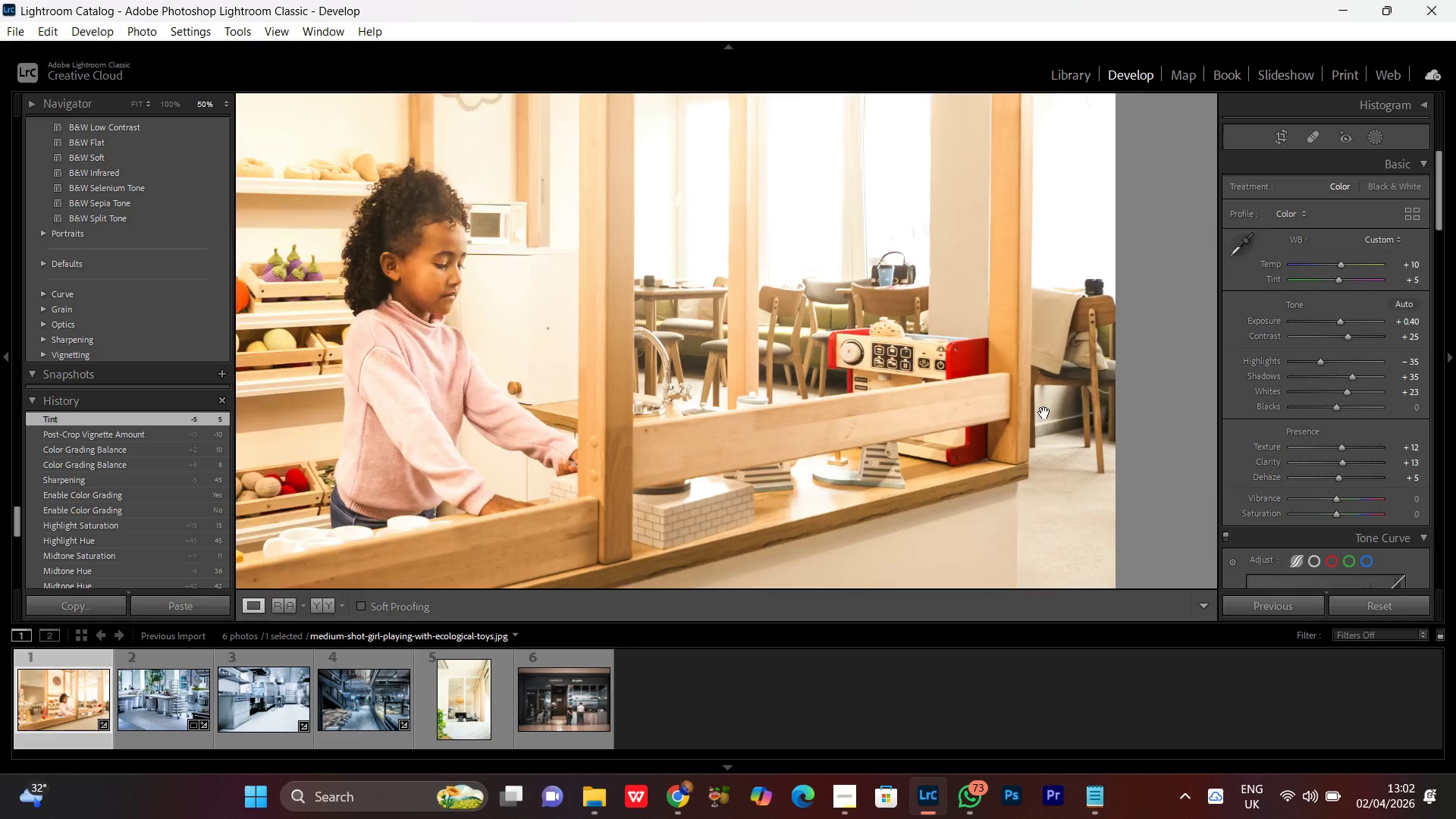 
left_click_drag(start_coordinate=[1075, 439], to_coordinate=[587, 451])
 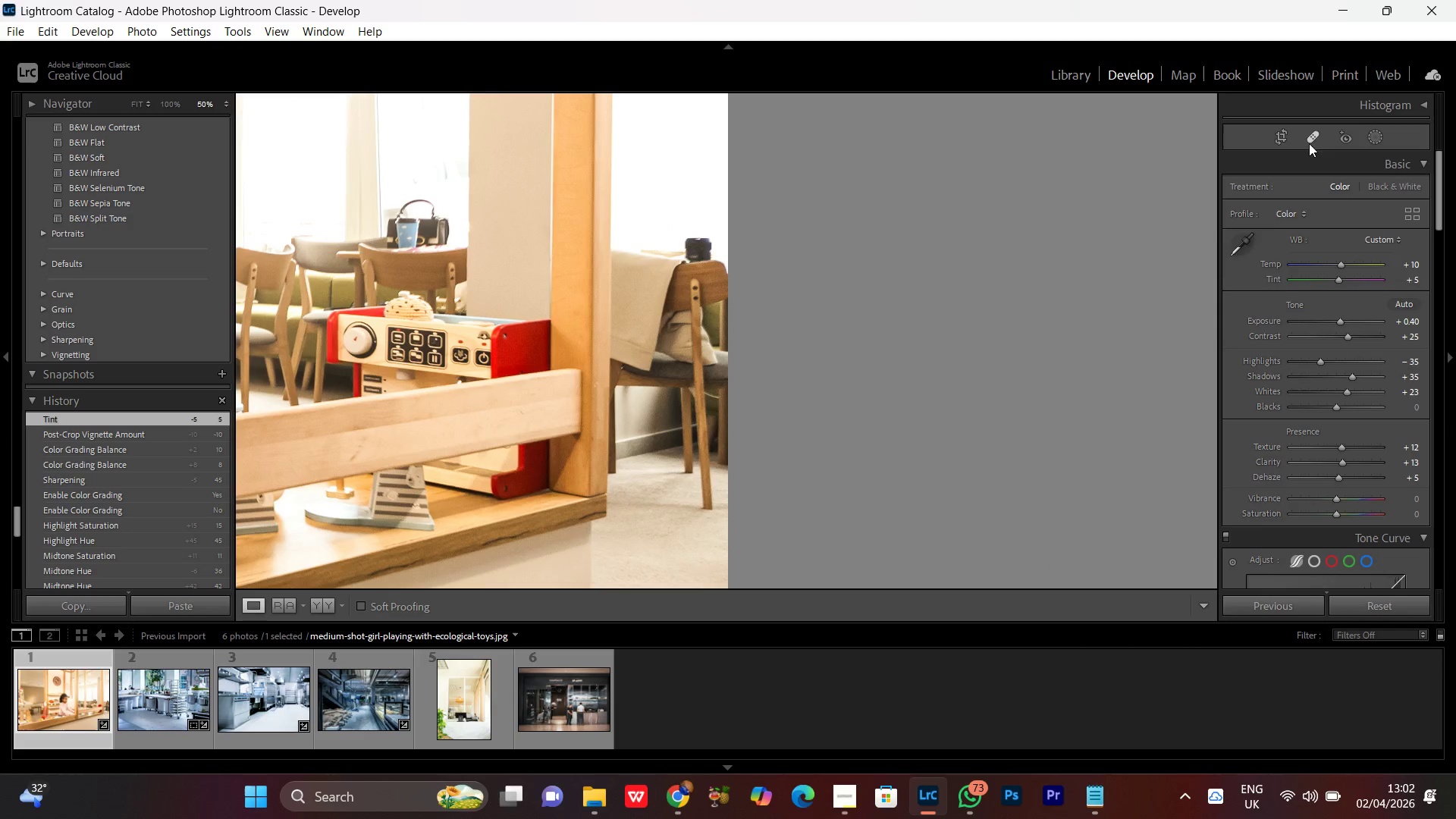 
left_click([1306, 137])
 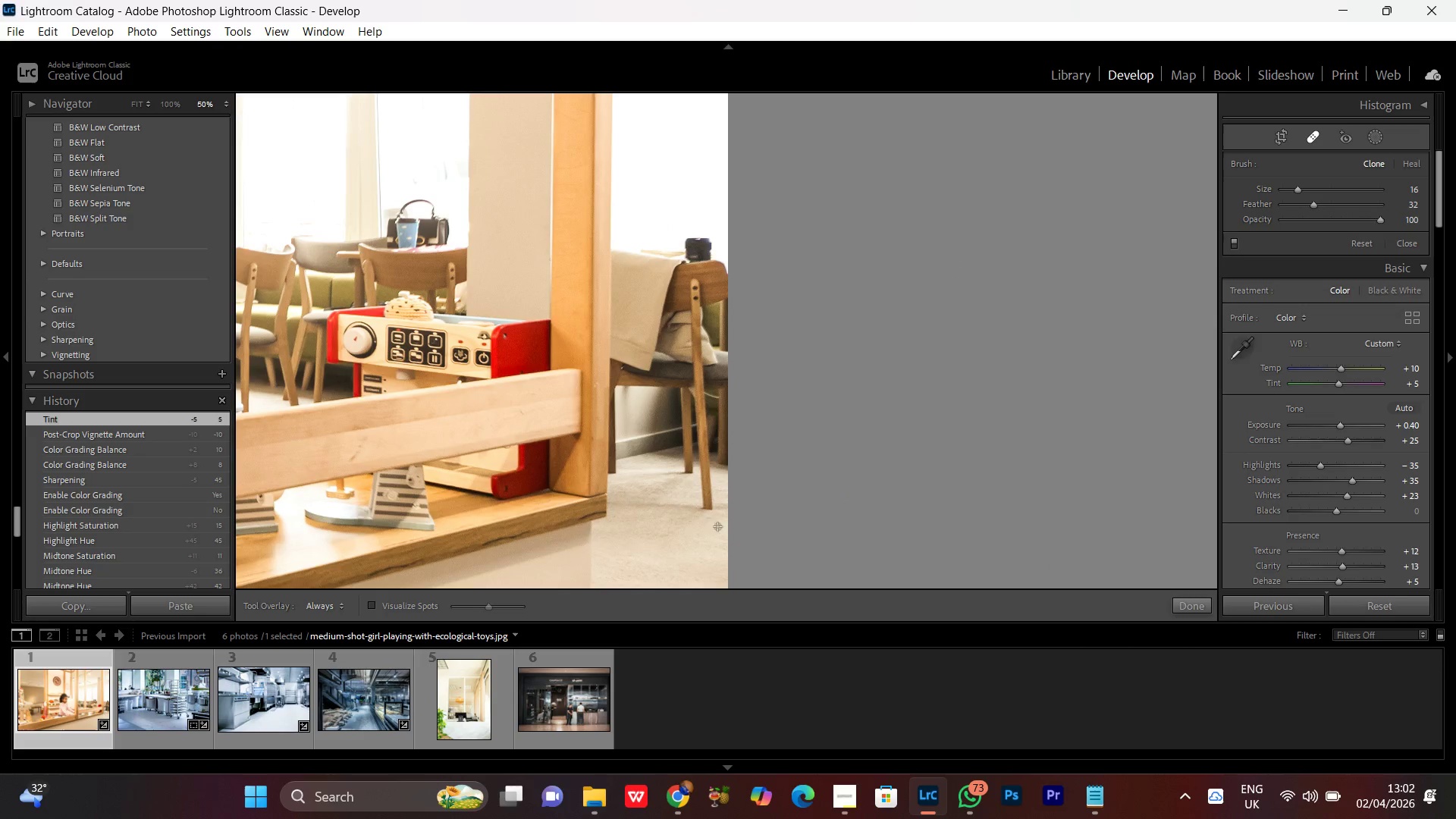 
left_click_drag(start_coordinate=[711, 519], to_coordinate=[722, 546])
 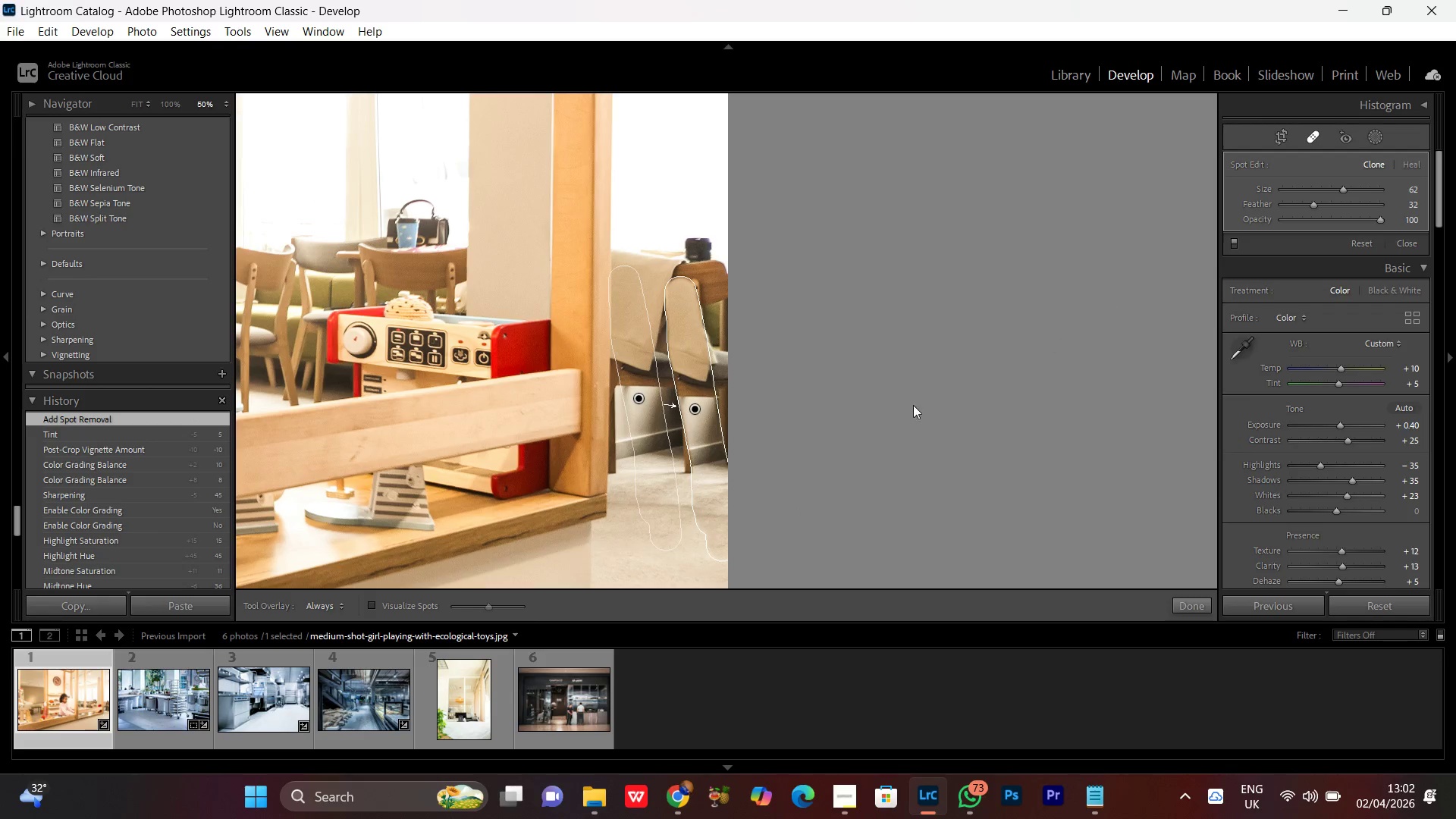 
scroll: coordinate [712, 519], scroll_direction: up, amount: 8.0
 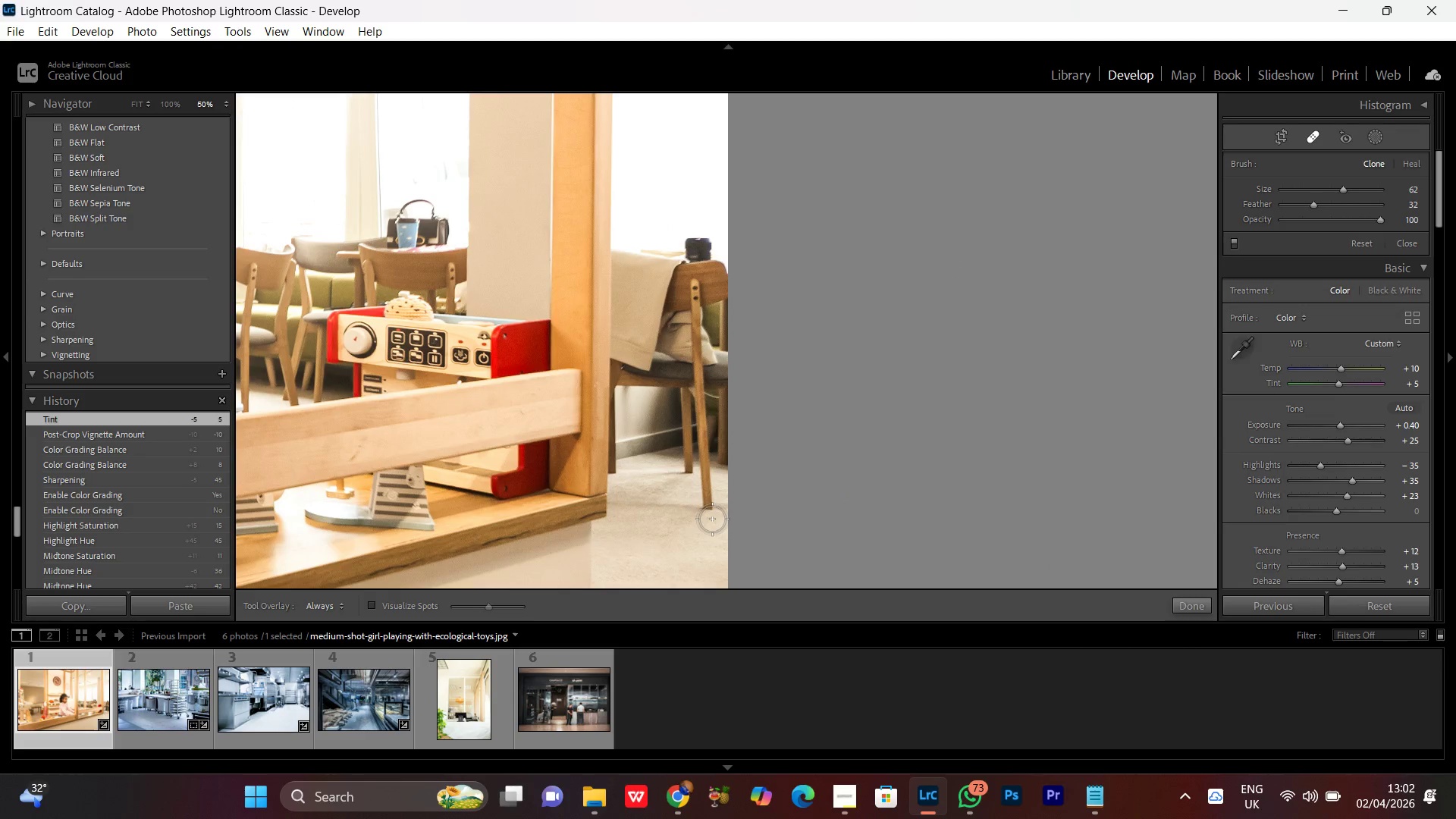 
wait(5.89)
 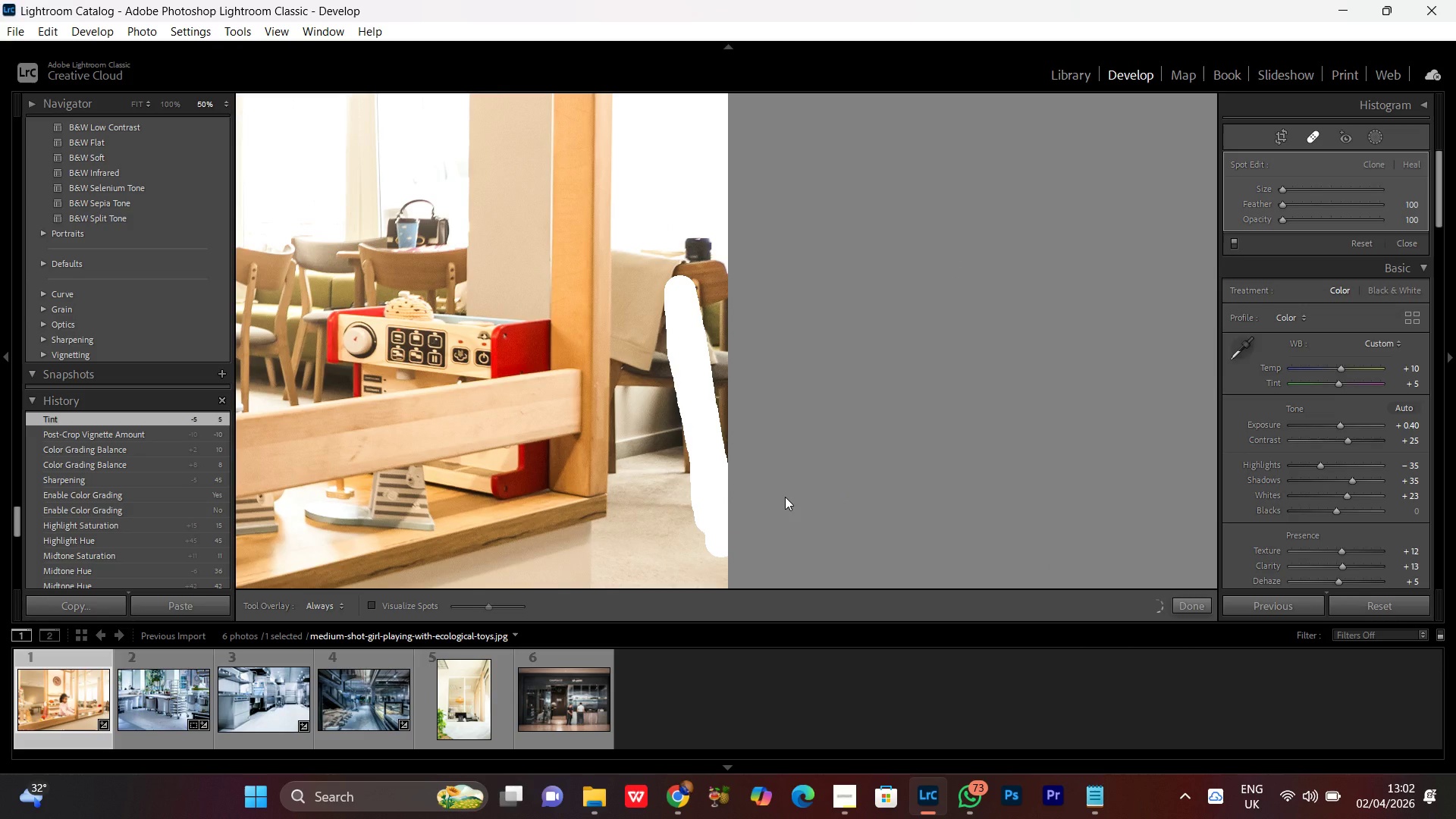 
left_click([62, 437])
 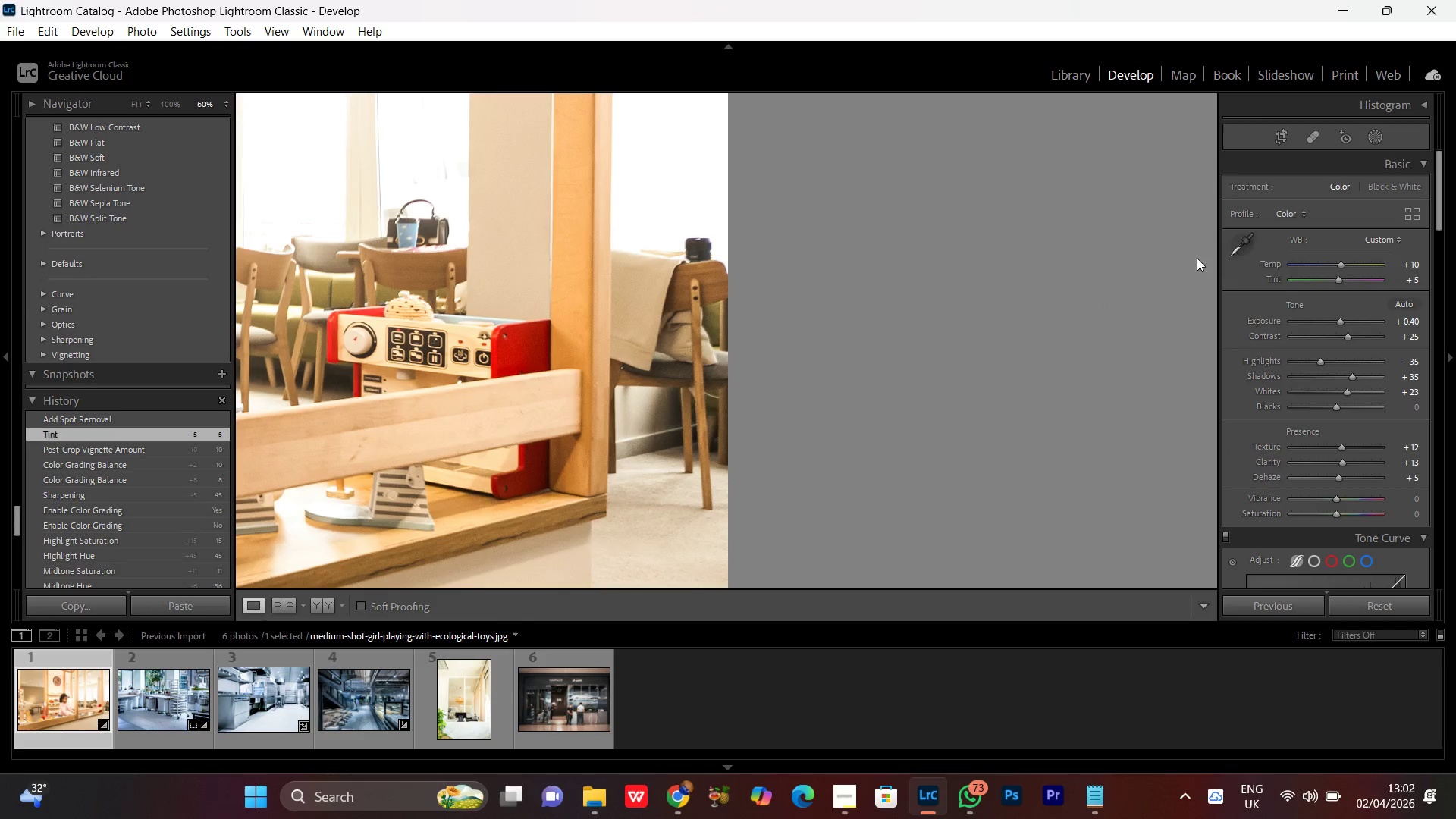 
wait(5.06)
 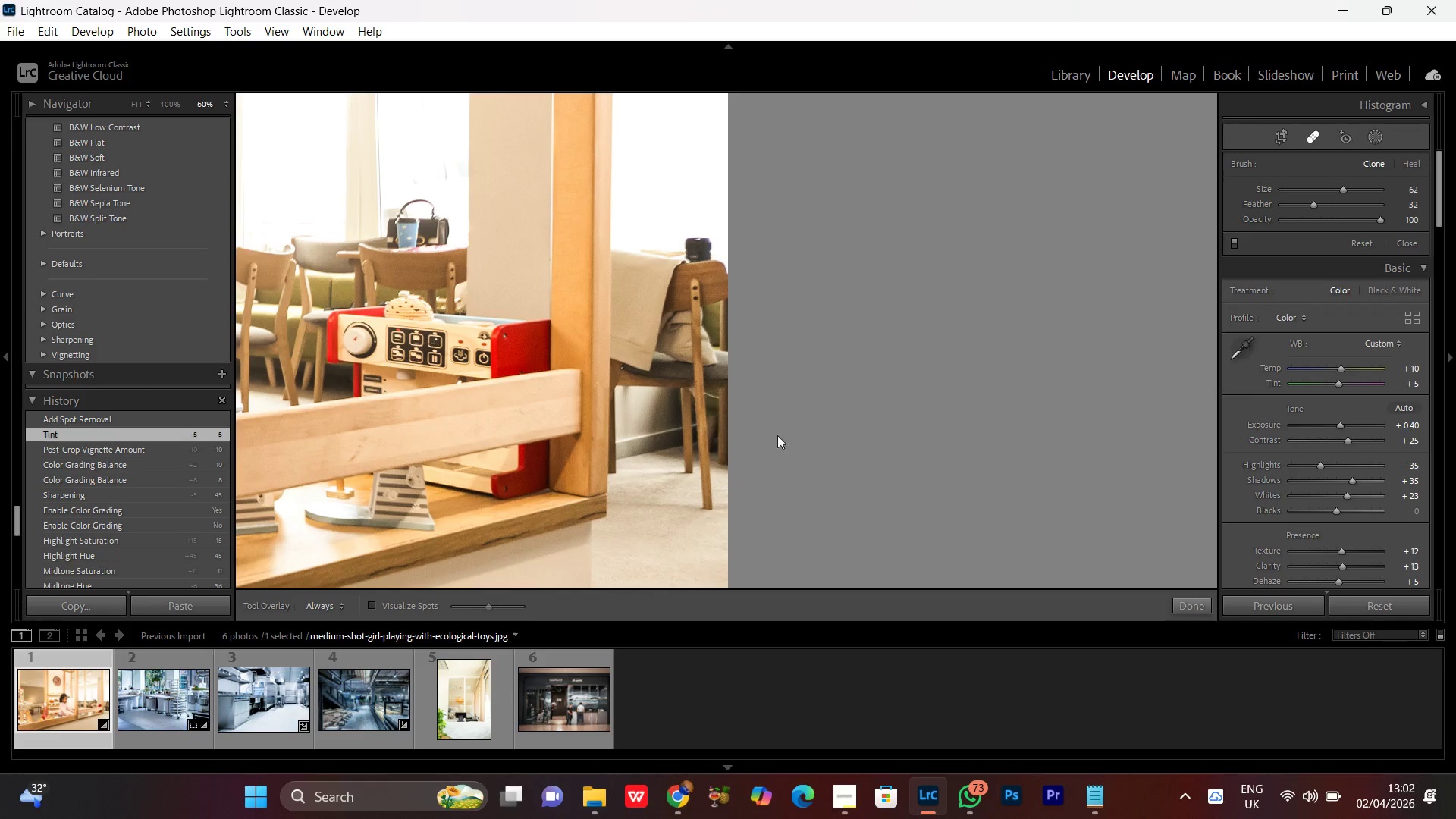 
left_click([567, 405])
 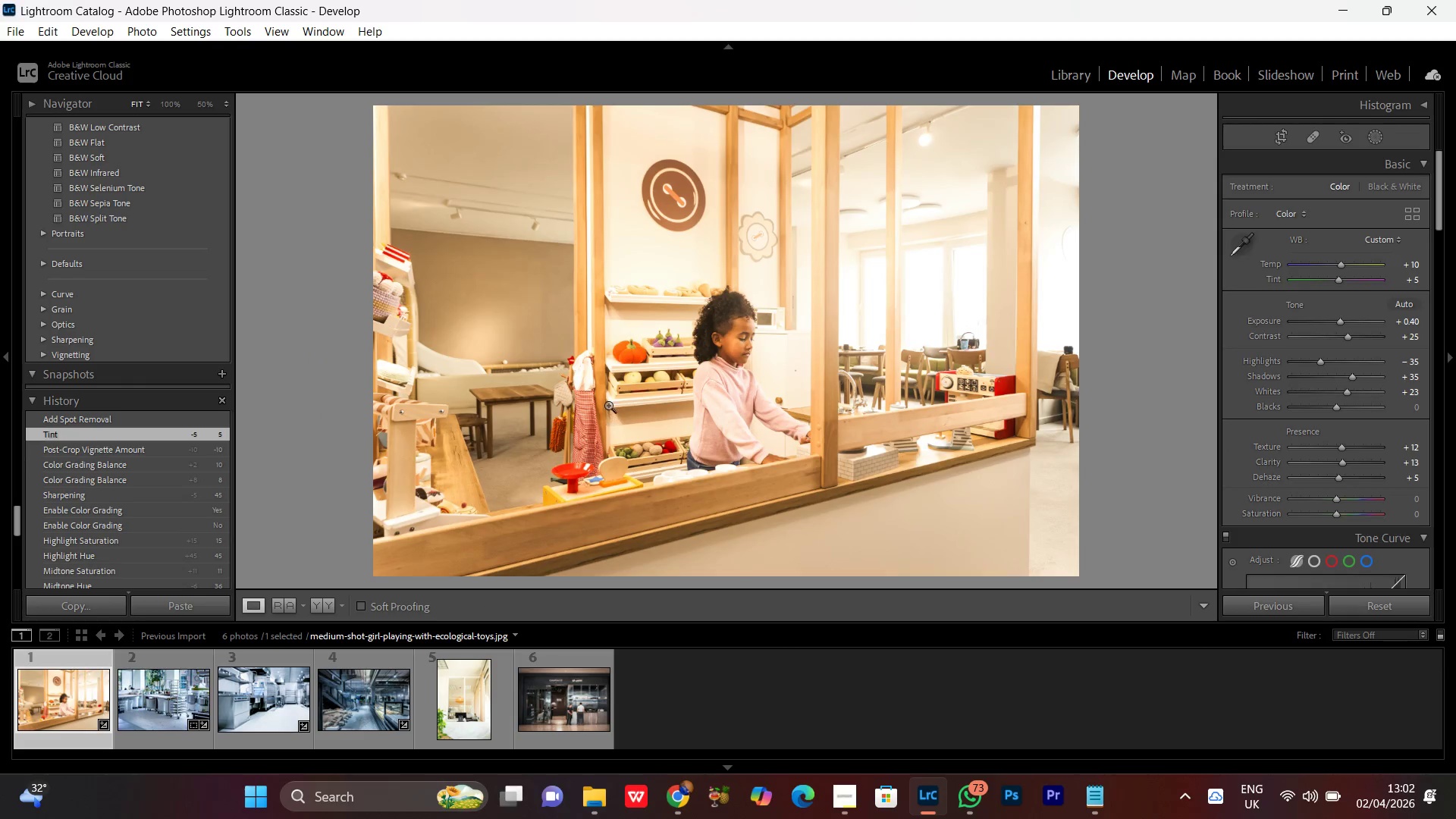 
left_click([703, 158])
 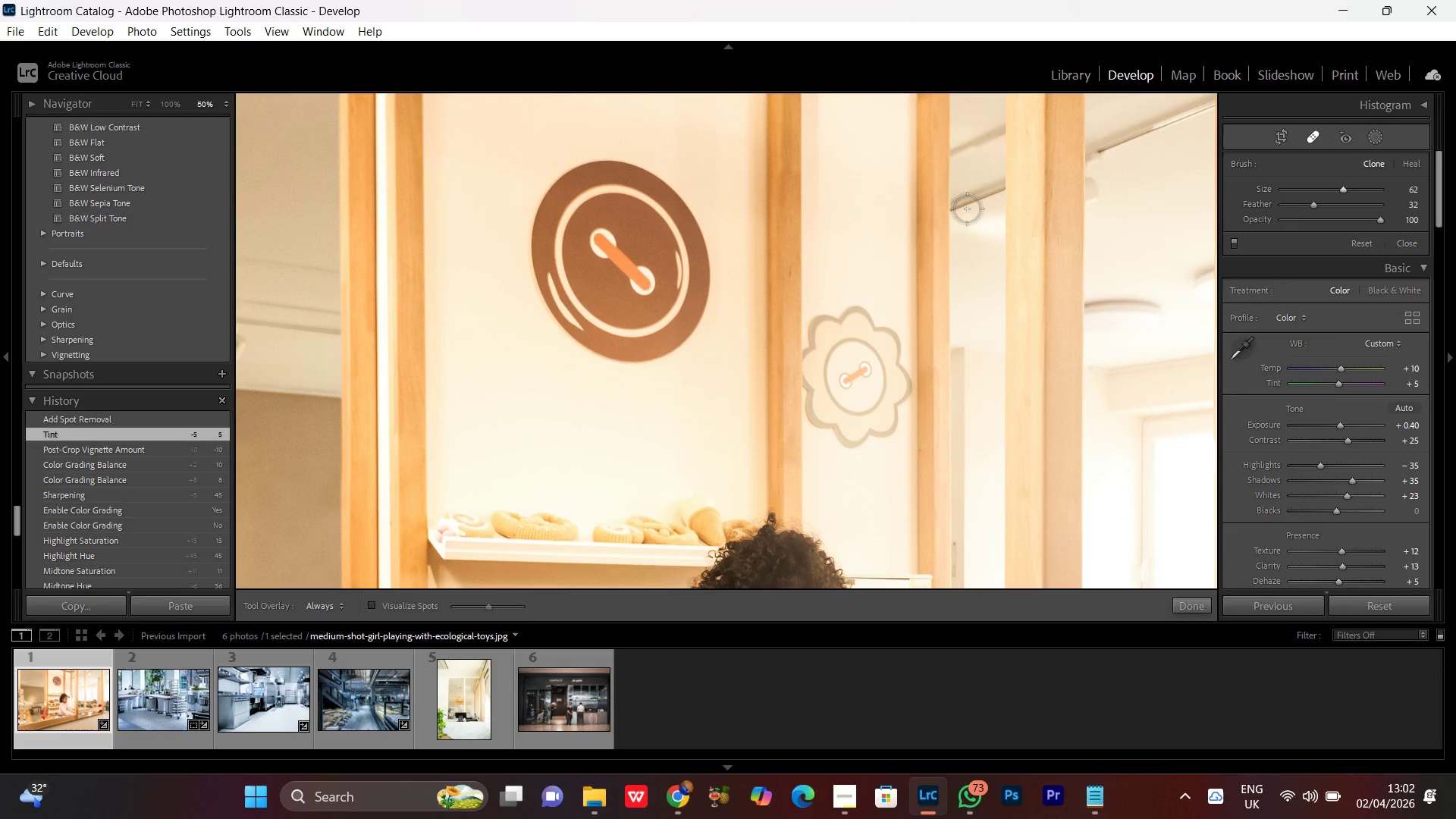 
scroll: coordinate [621, 262], scroll_direction: up, amount: 110.0
 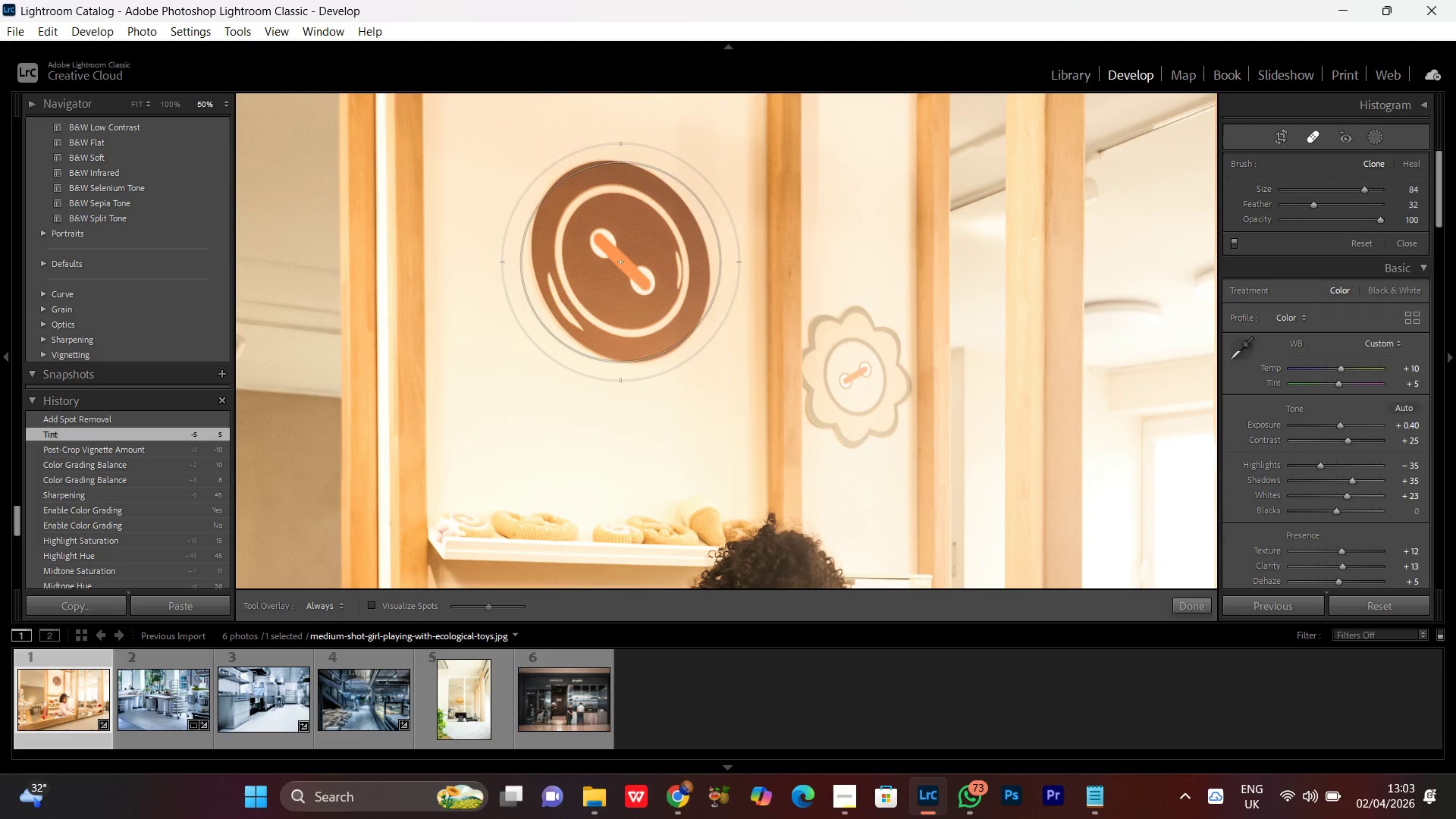 
scroll: coordinate [620, 262], scroll_direction: down, amount: 1.0
 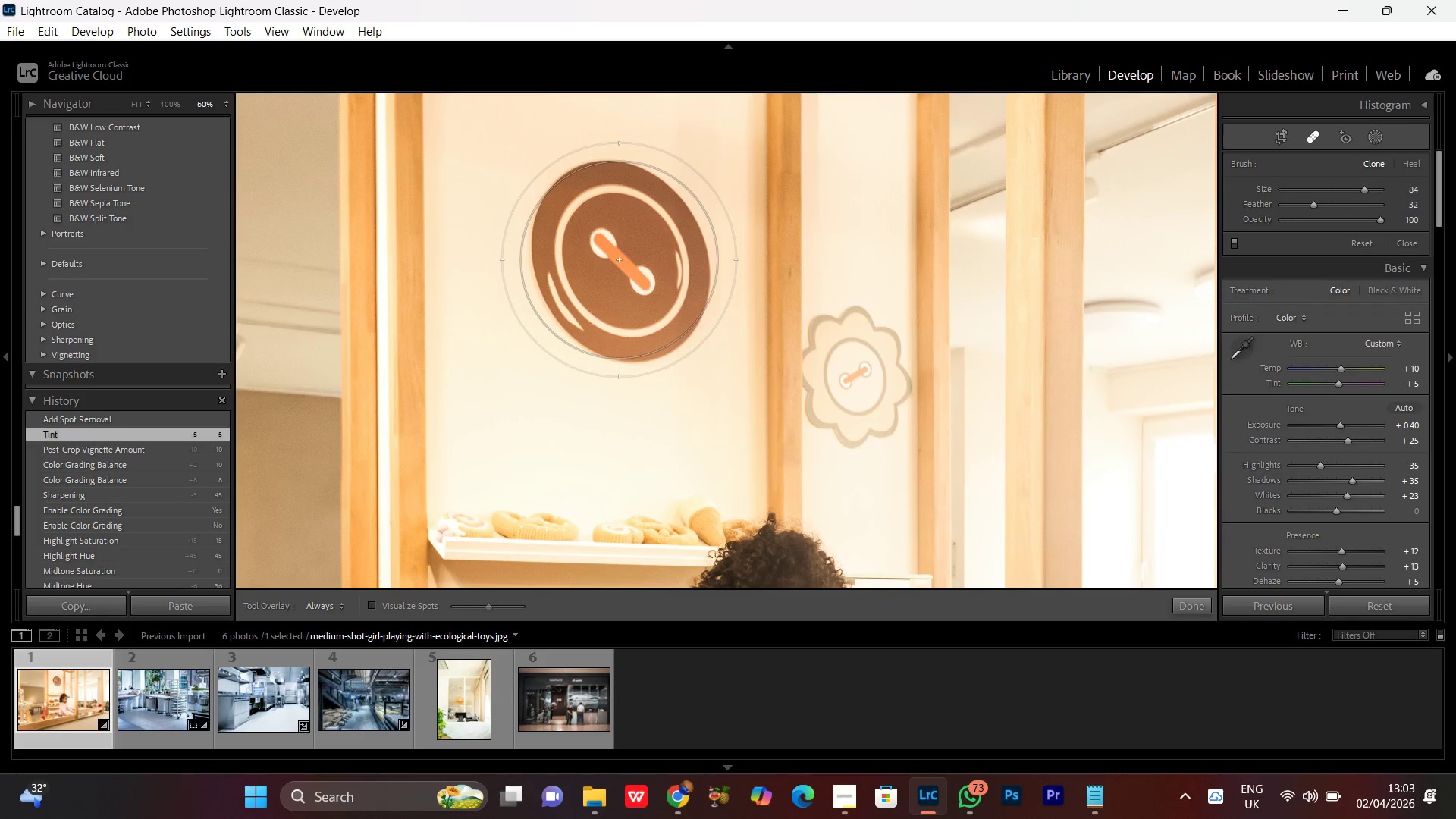 
left_click([619, 259])
 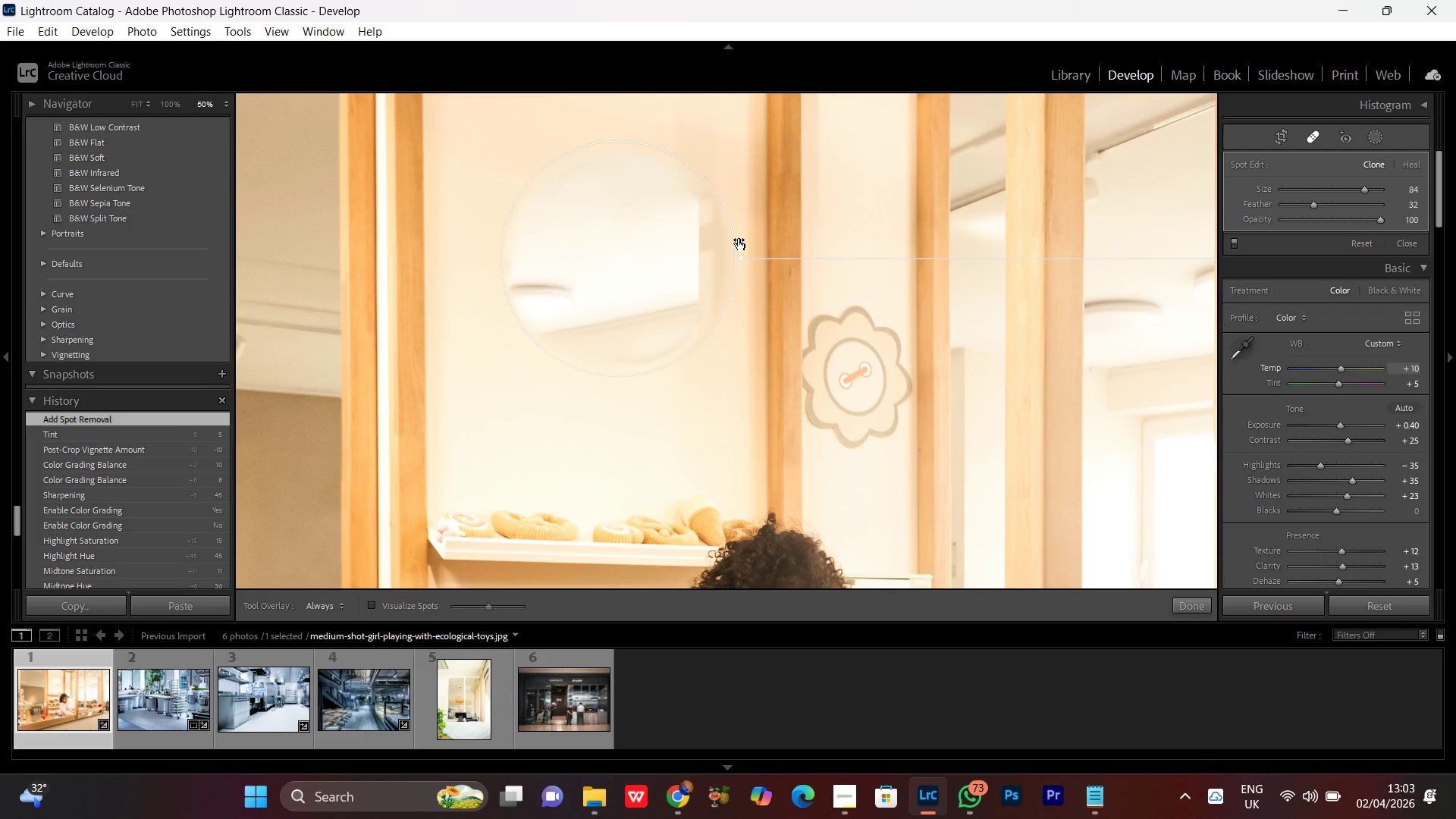 
key(Control+Minus)
 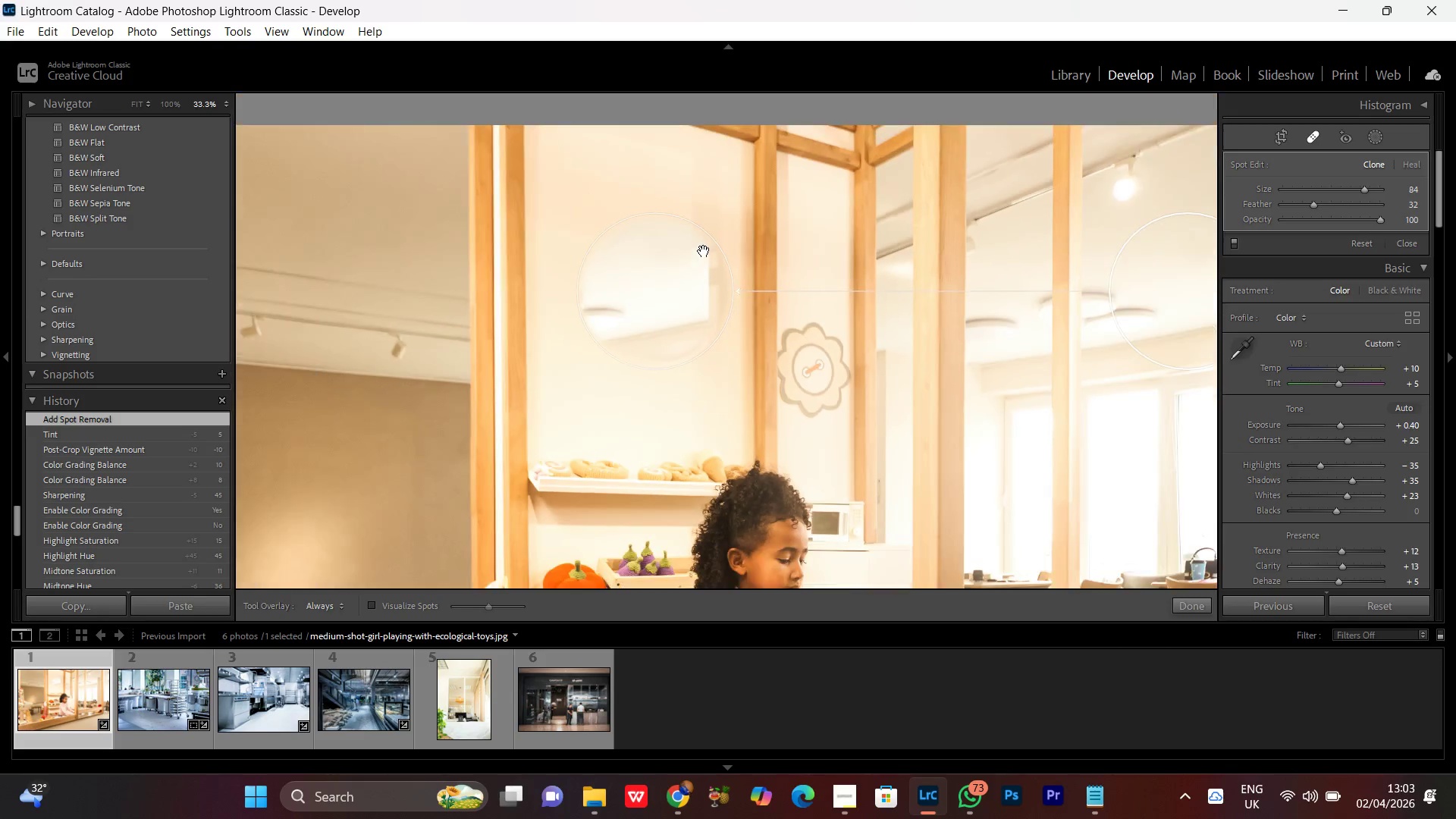 
key(Control+Minus)
 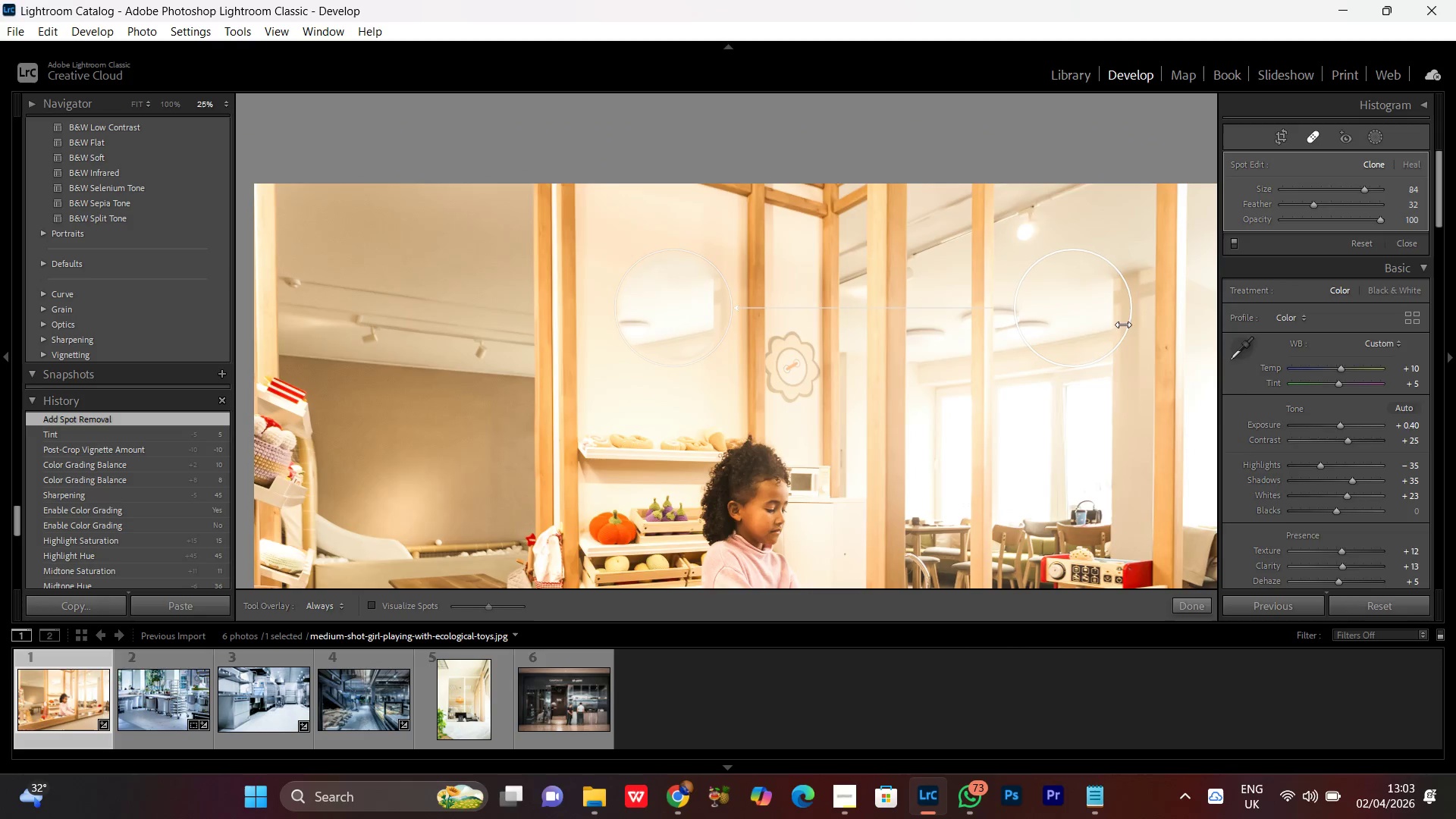 
left_click_drag(start_coordinate=[1104, 318], to_coordinate=[697, 322])
 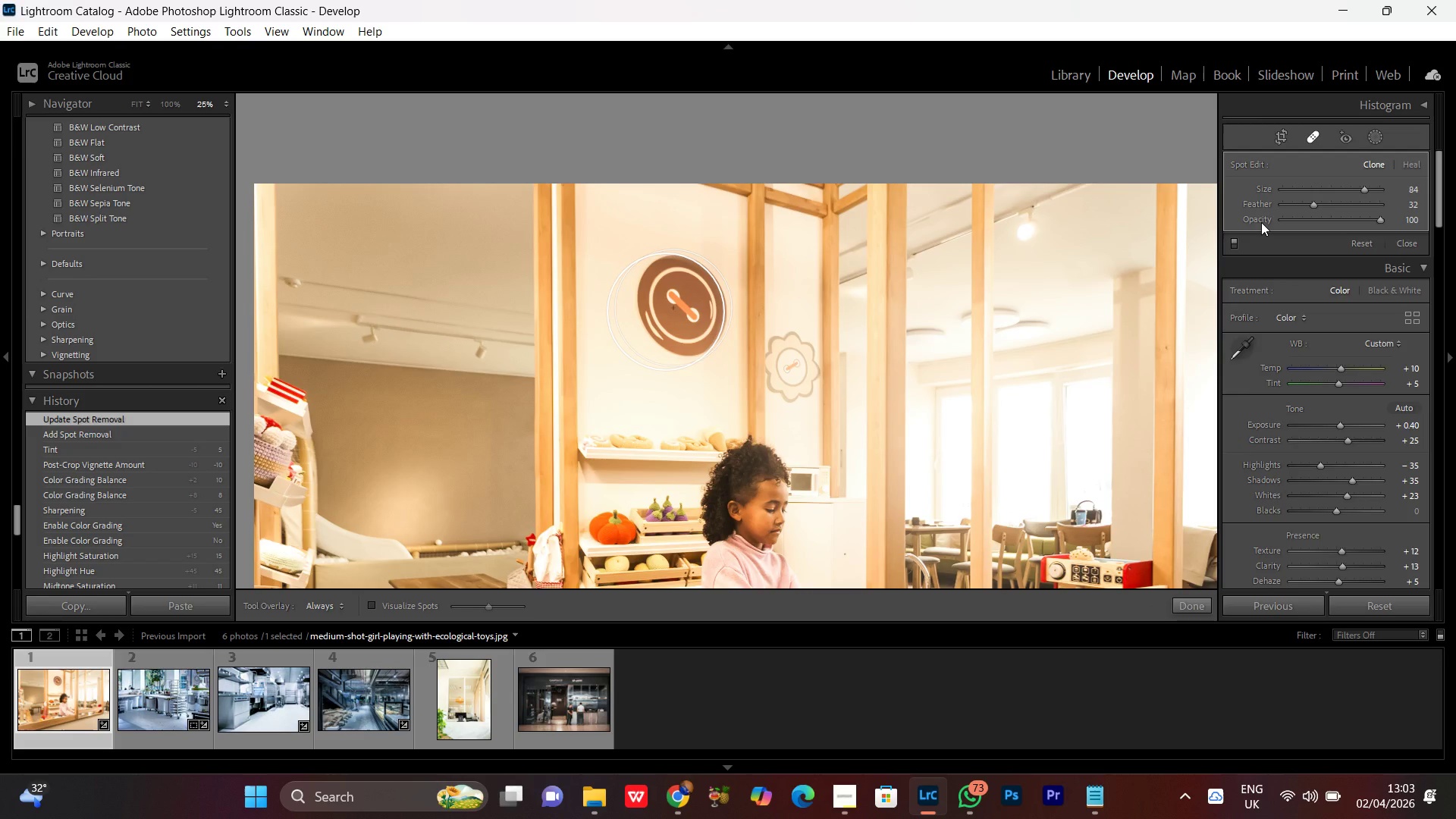 
key(Control+Z)
 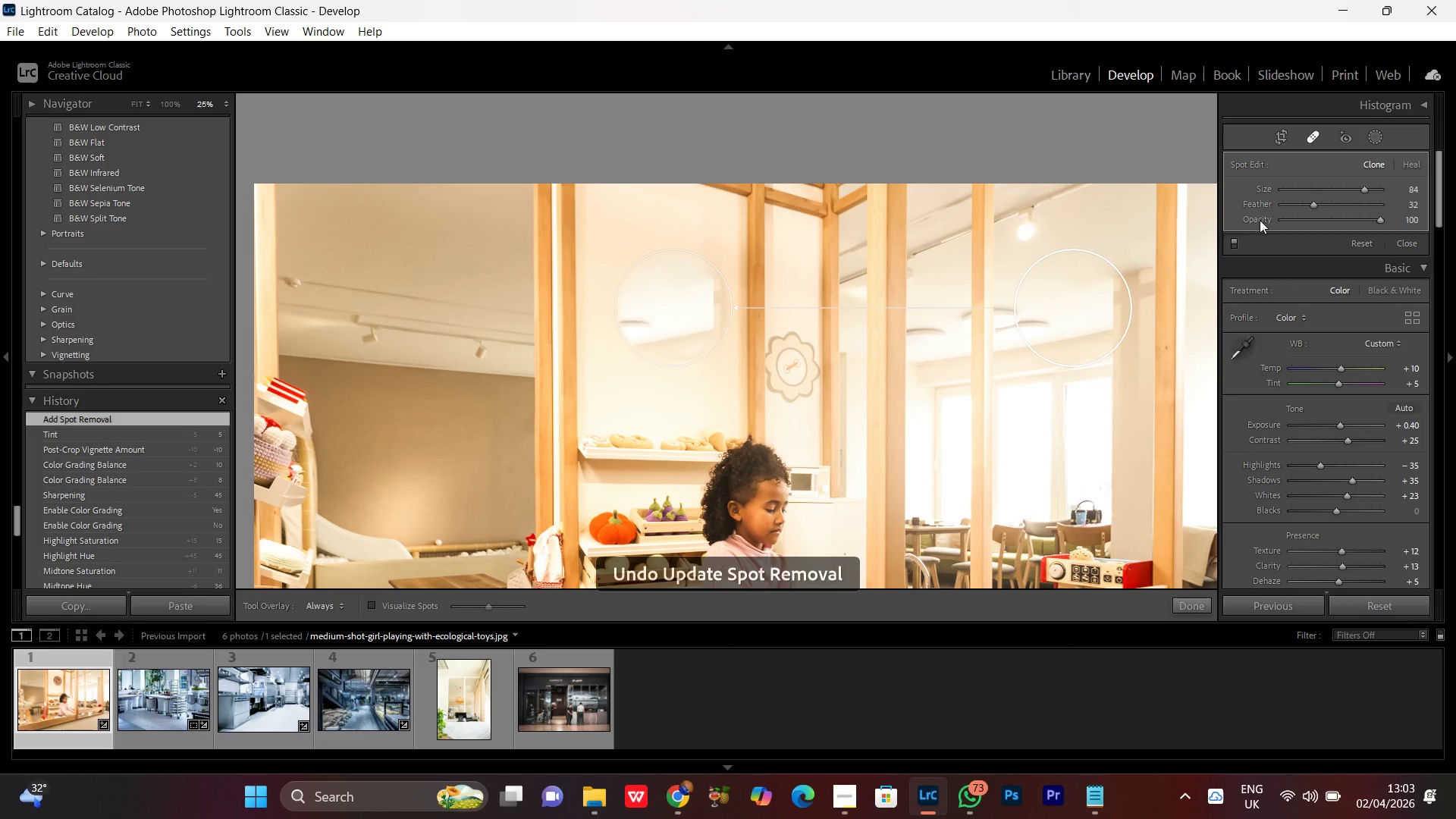 
hold_key(key=ControlLeft, duration=0.73)
 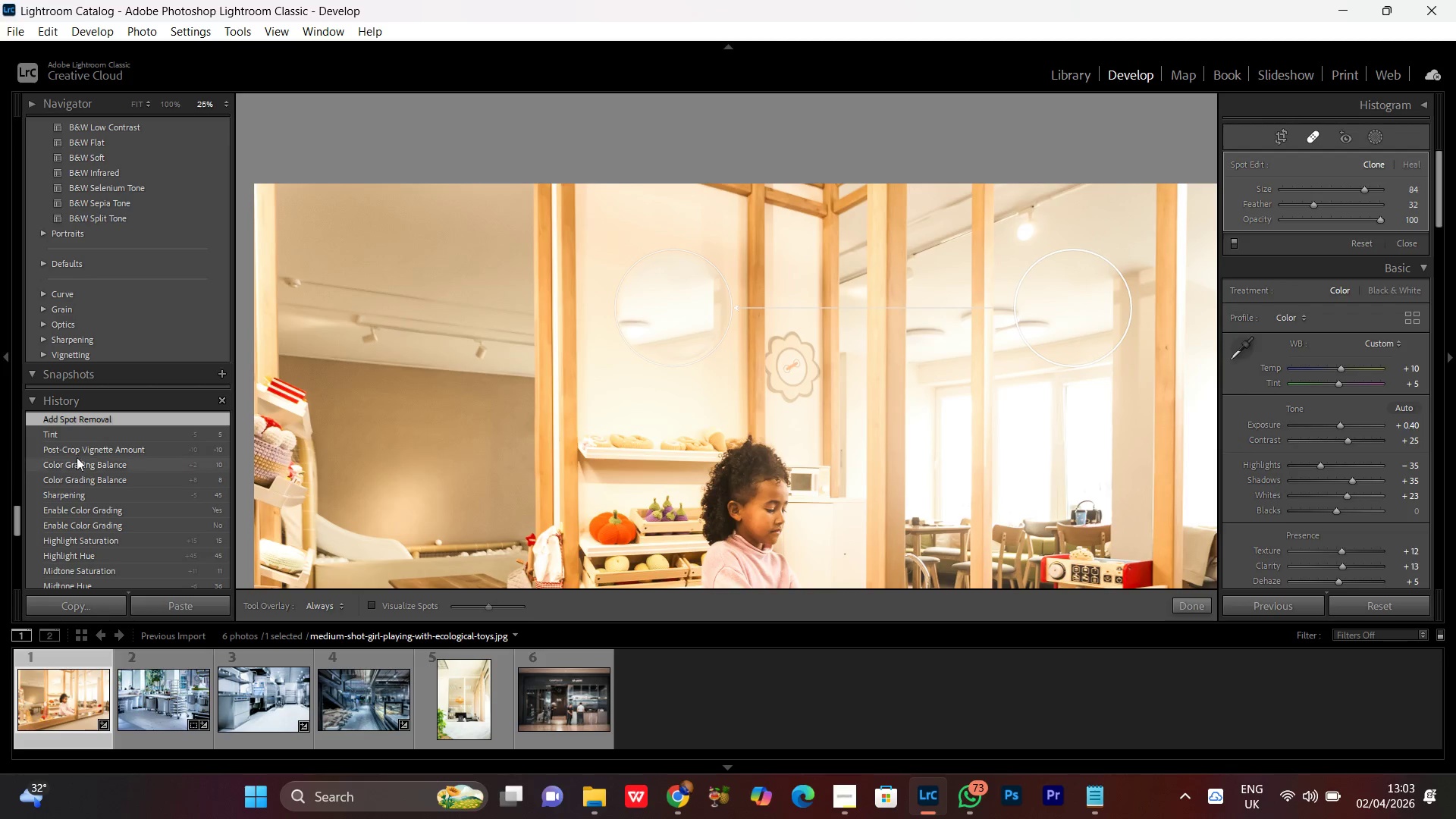 
left_click([75, 436])
 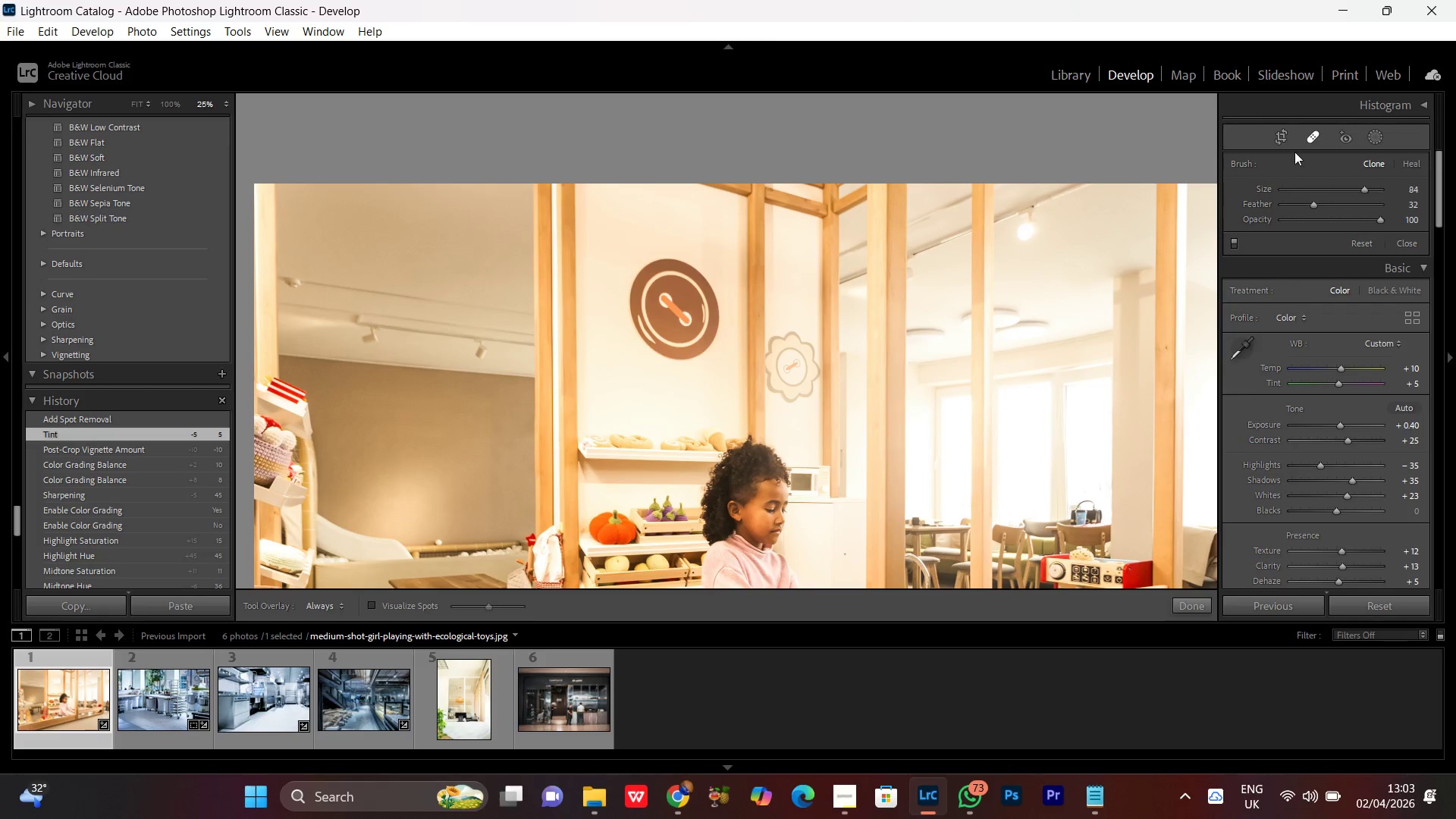 
left_click([1314, 142])
 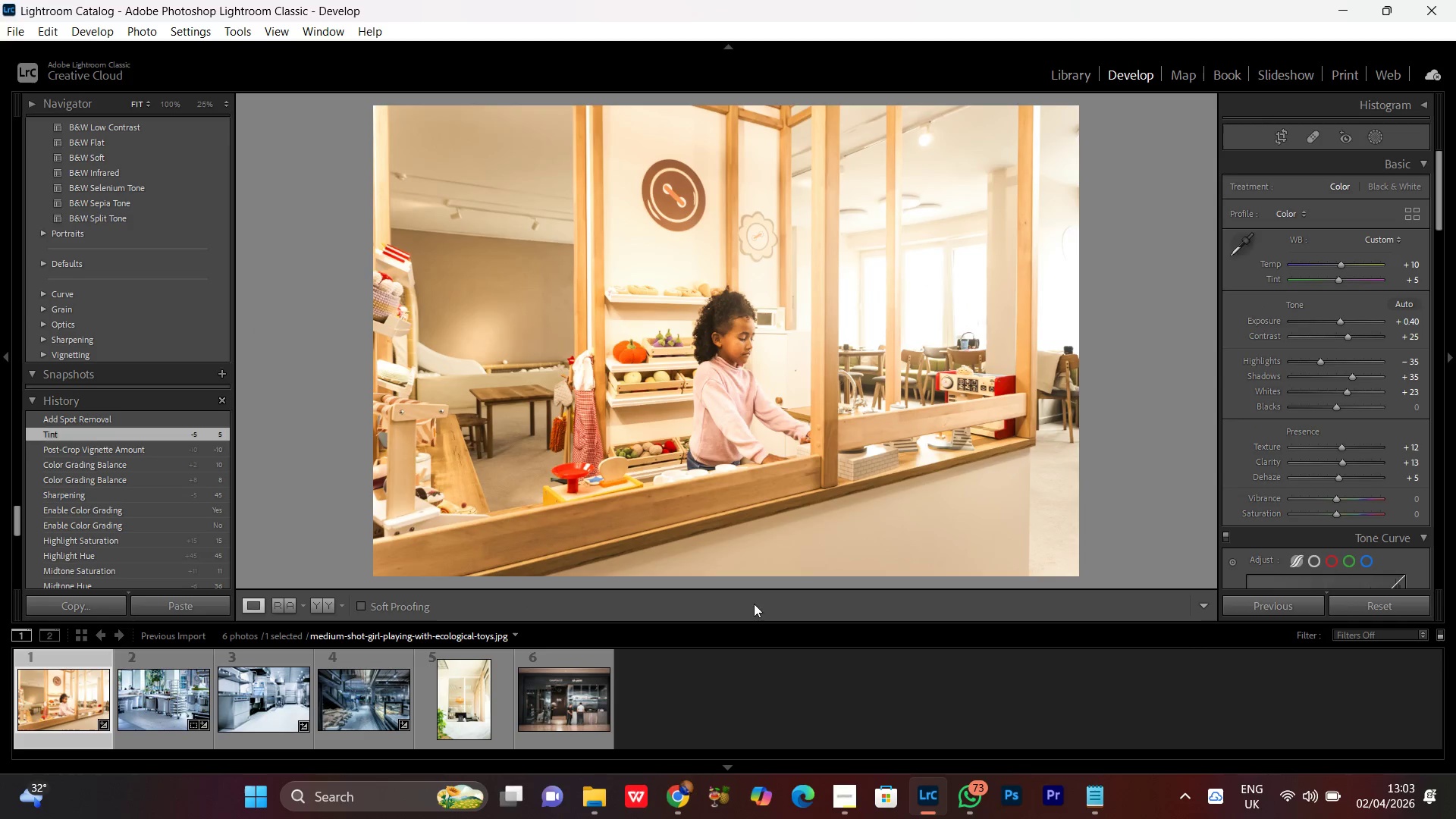 
double_click([788, 466])
 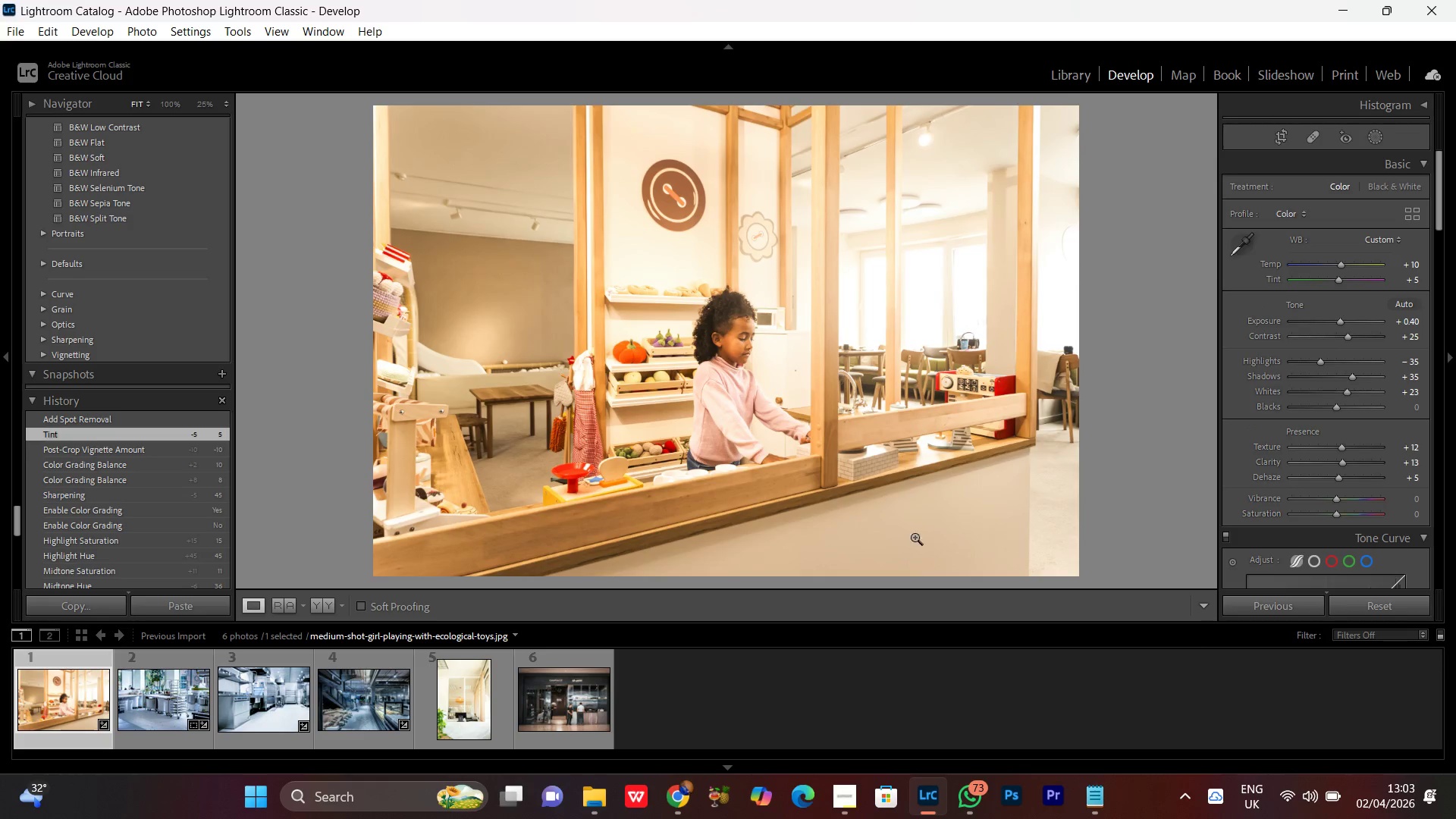 
left_click([889, 517])
 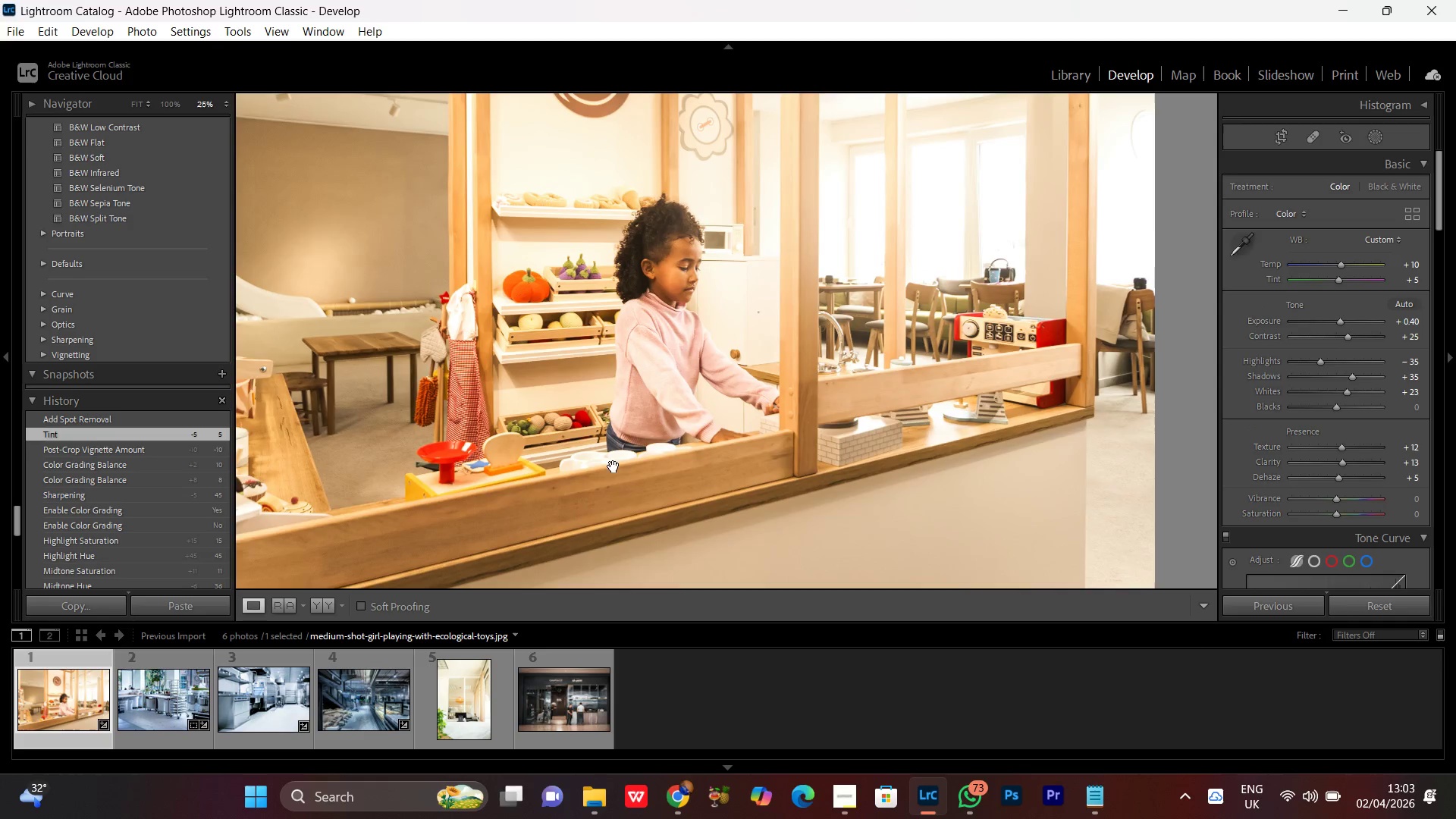 
left_click_drag(start_coordinate=[258, 469], to_coordinate=[318, 303])
 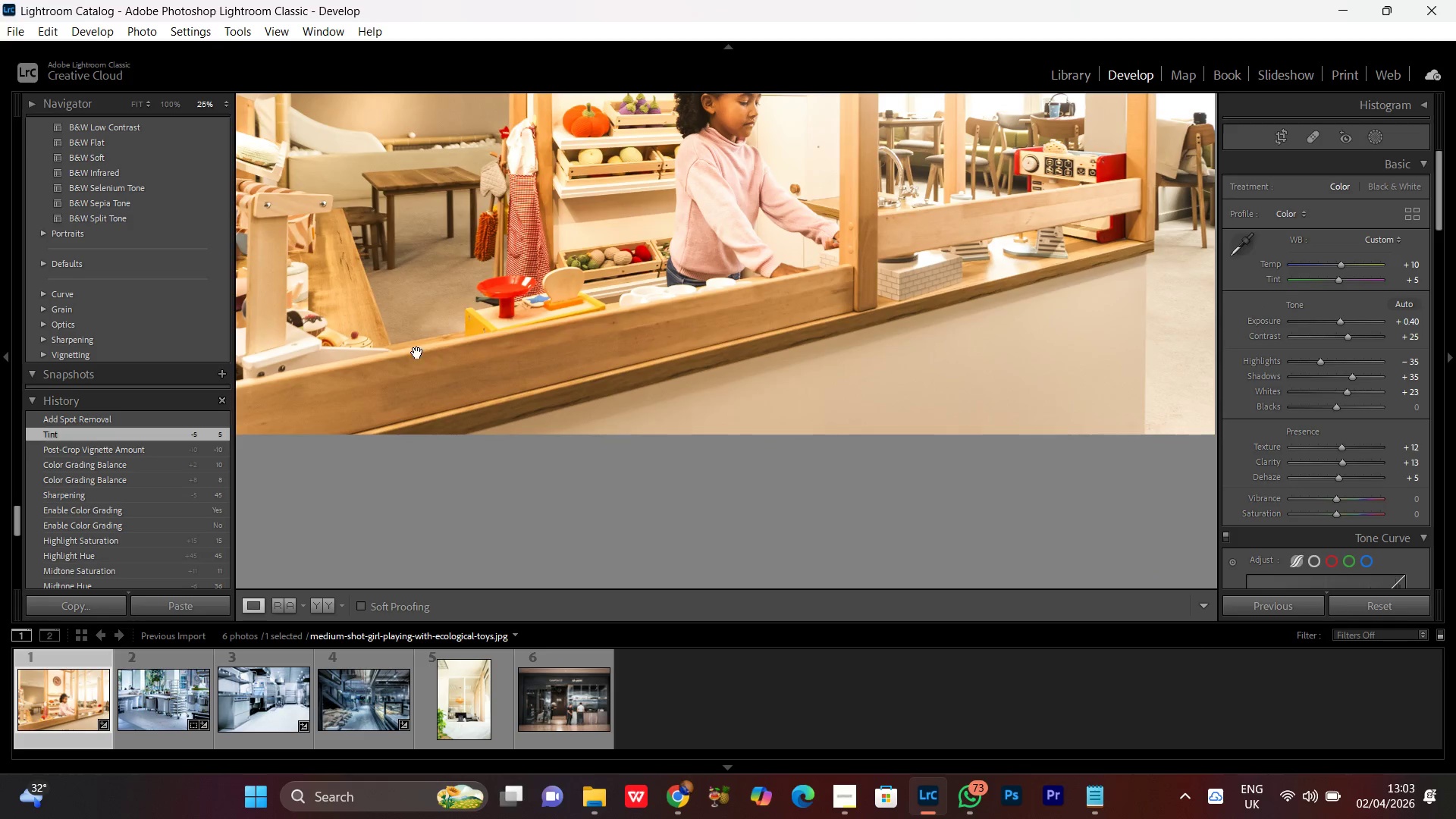 
left_click_drag(start_coordinate=[416, 353], to_coordinate=[604, 441])
 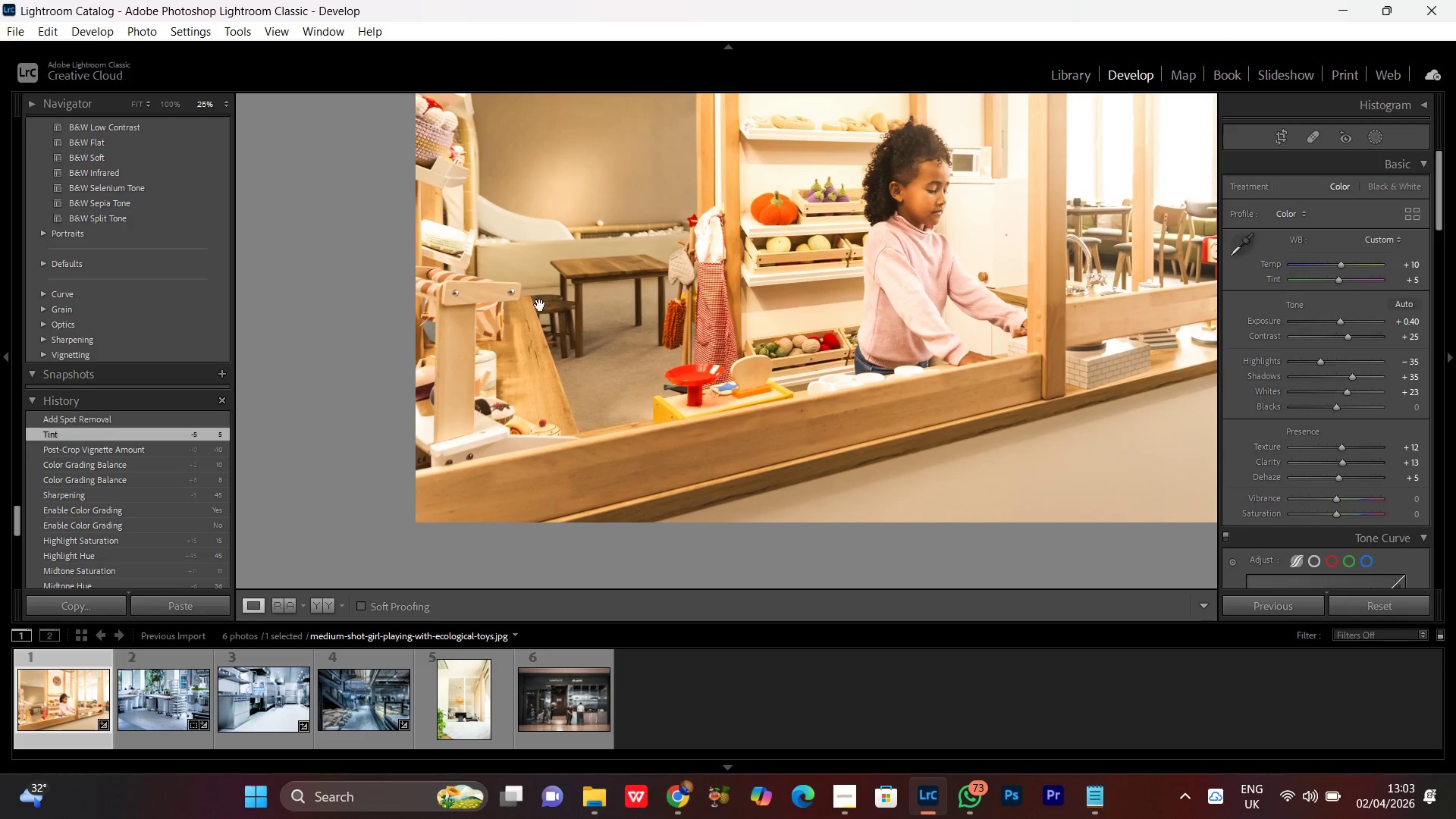 
left_click_drag(start_coordinate=[540, 305], to_coordinate=[538, 488])
 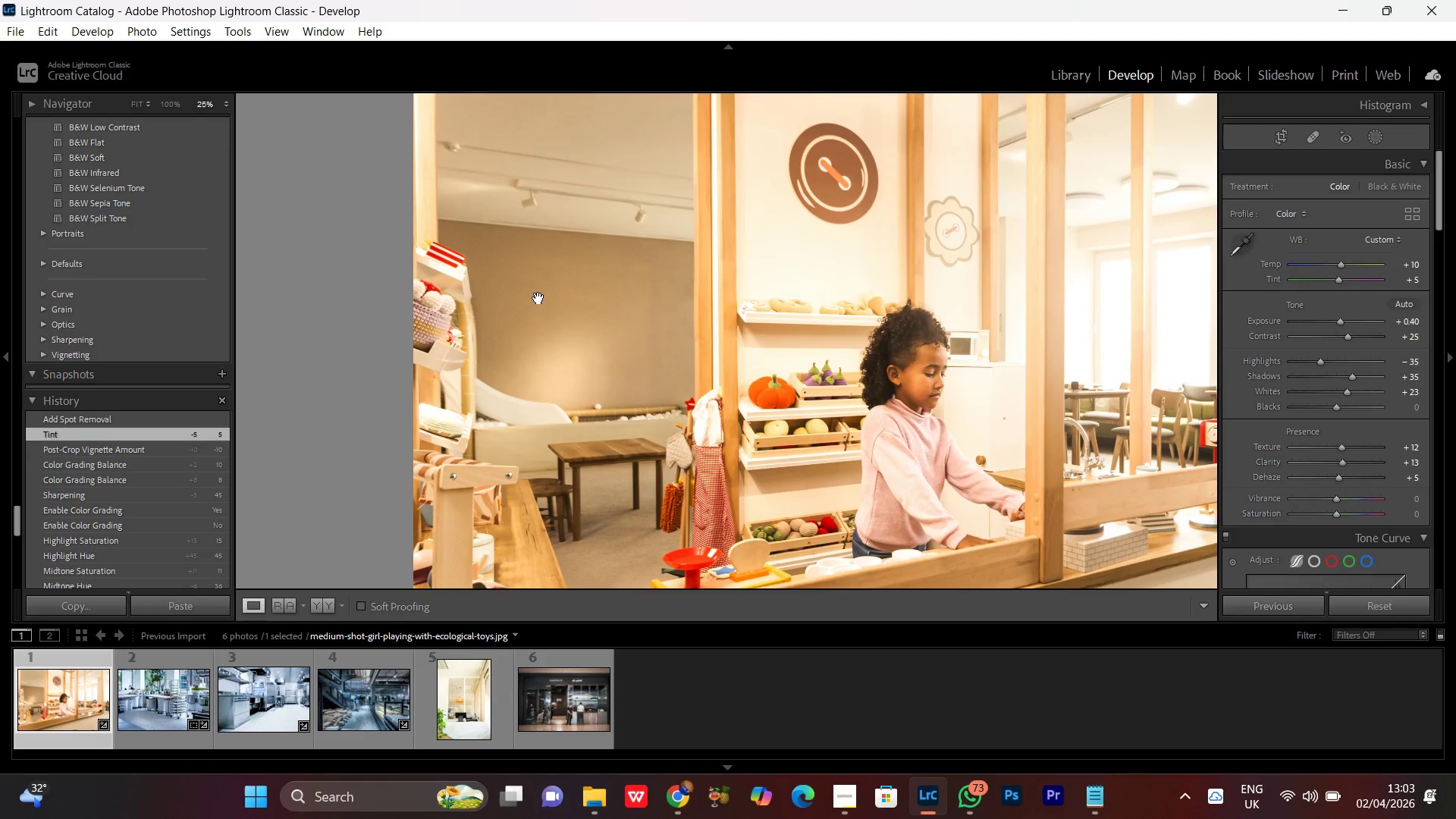 
left_click([535, 298])
 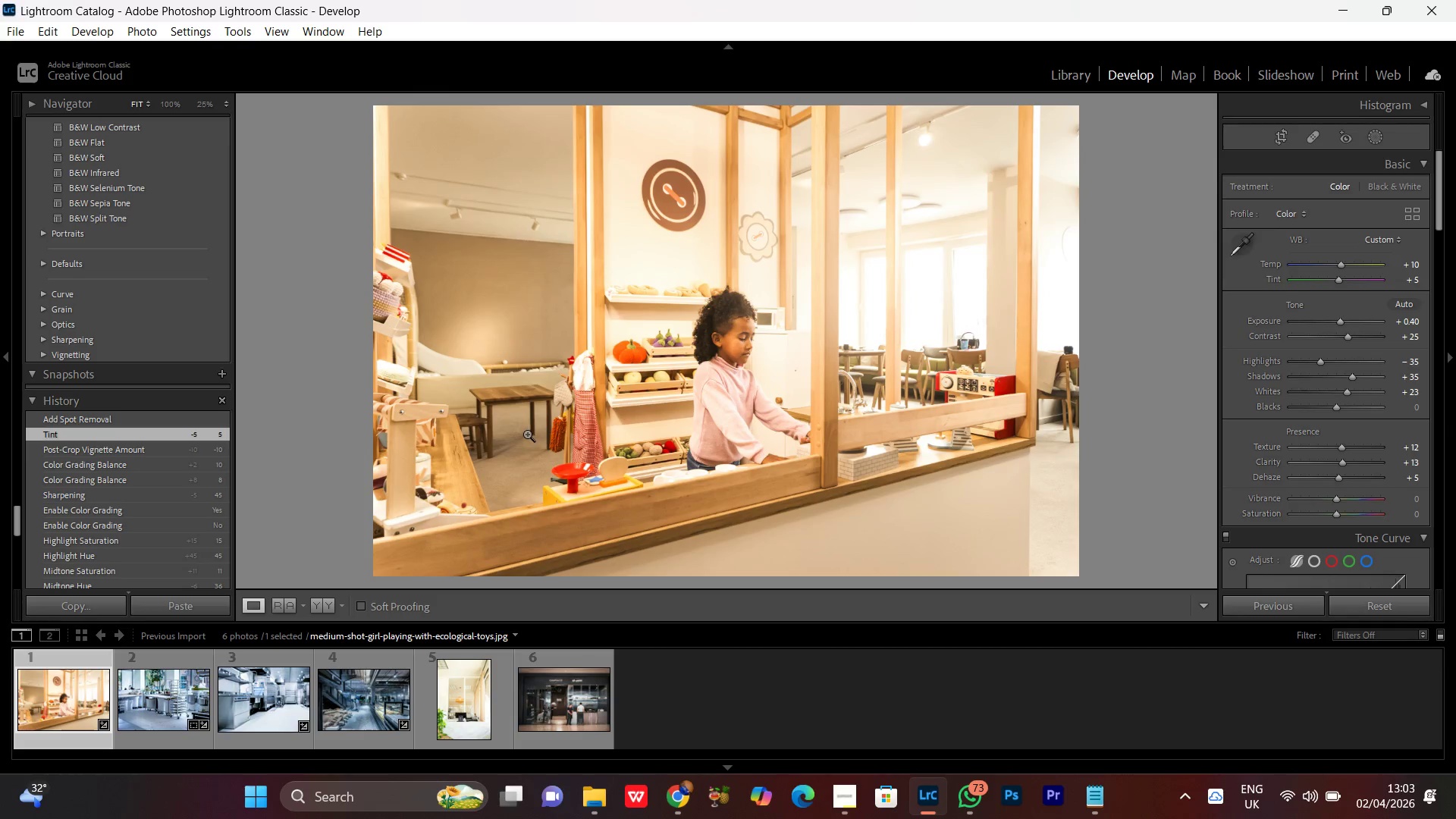 
left_click([537, 344])
 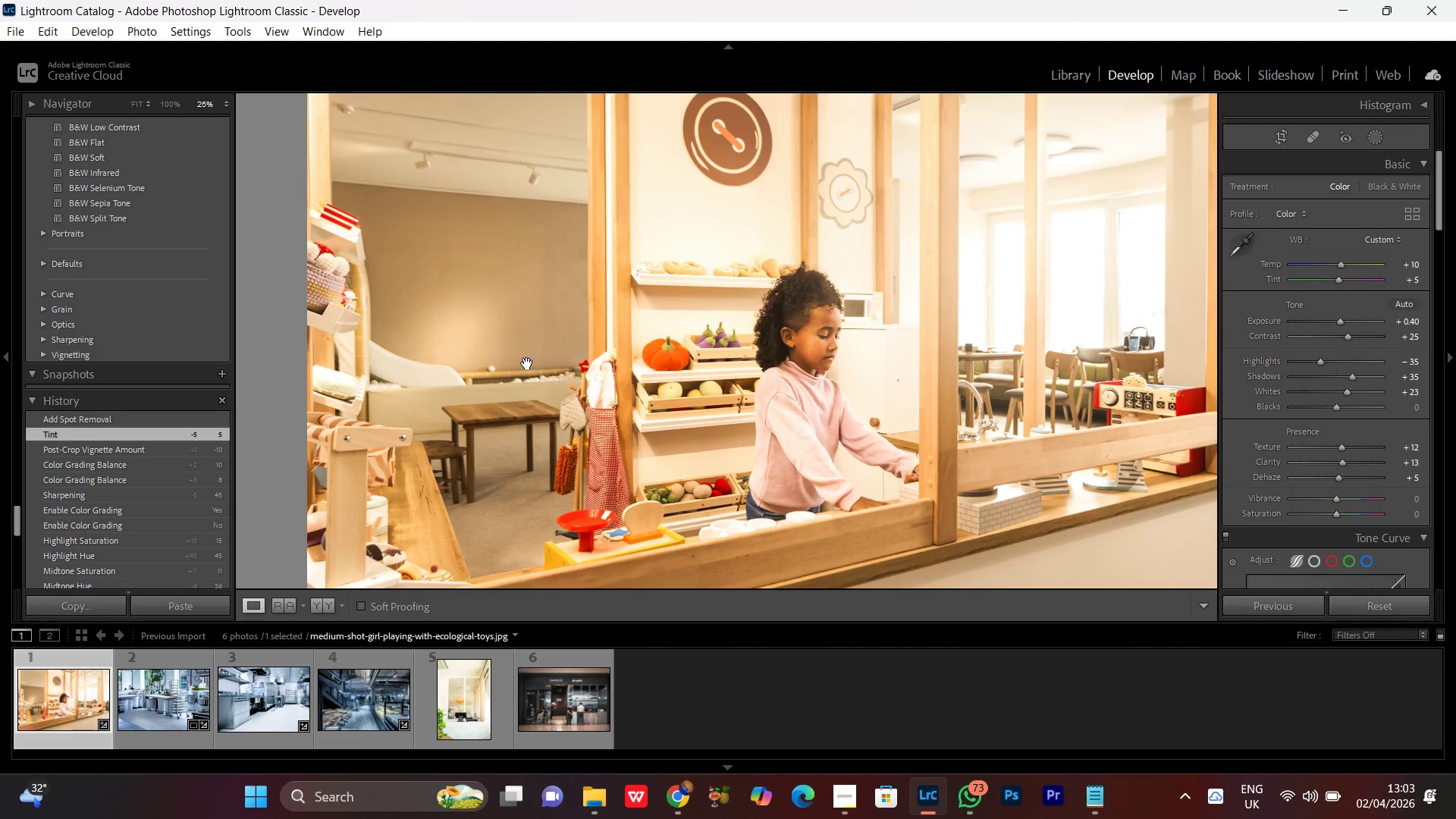 
key(Control+Equal)
 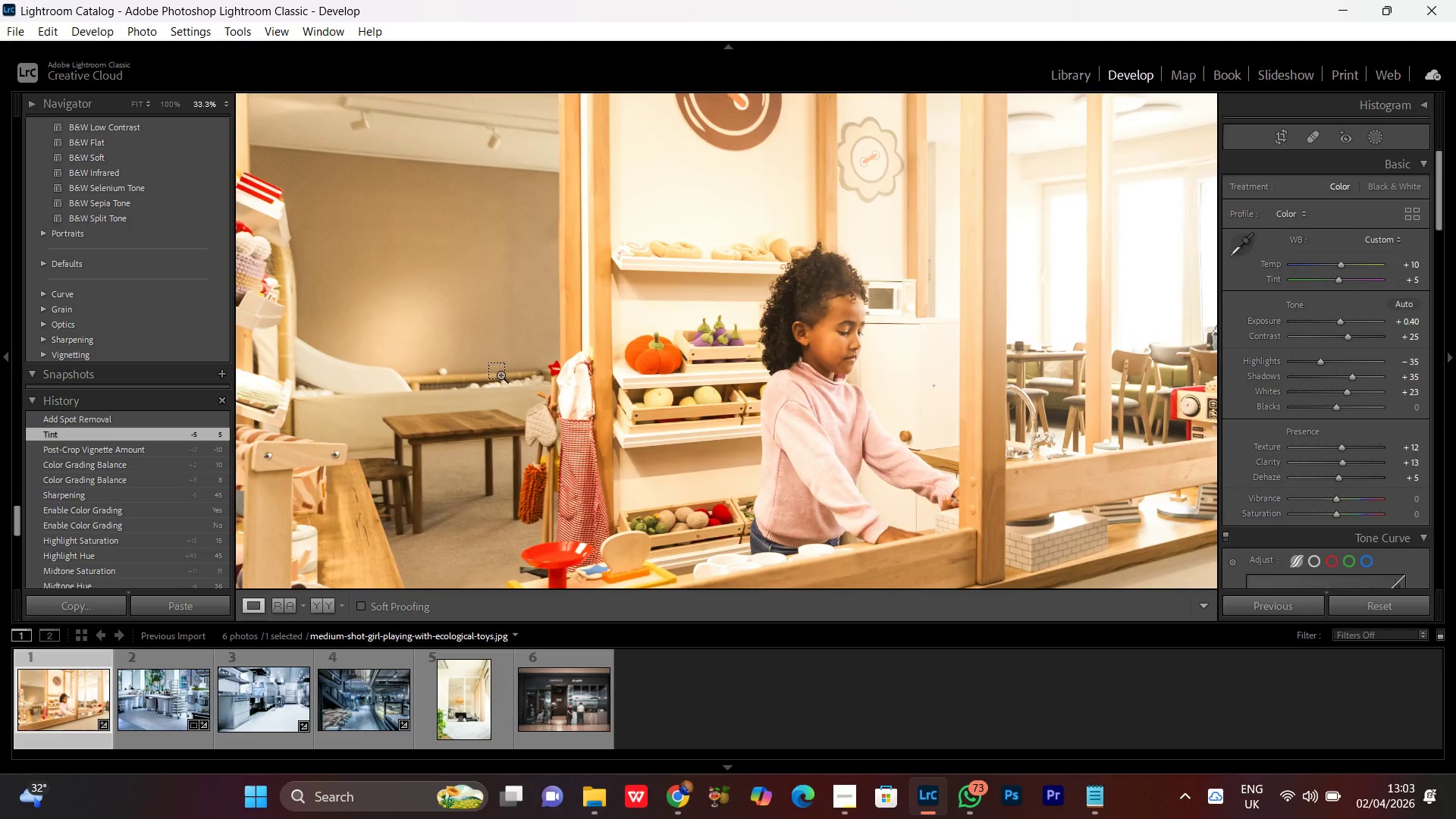 
key(Control+Equal)
 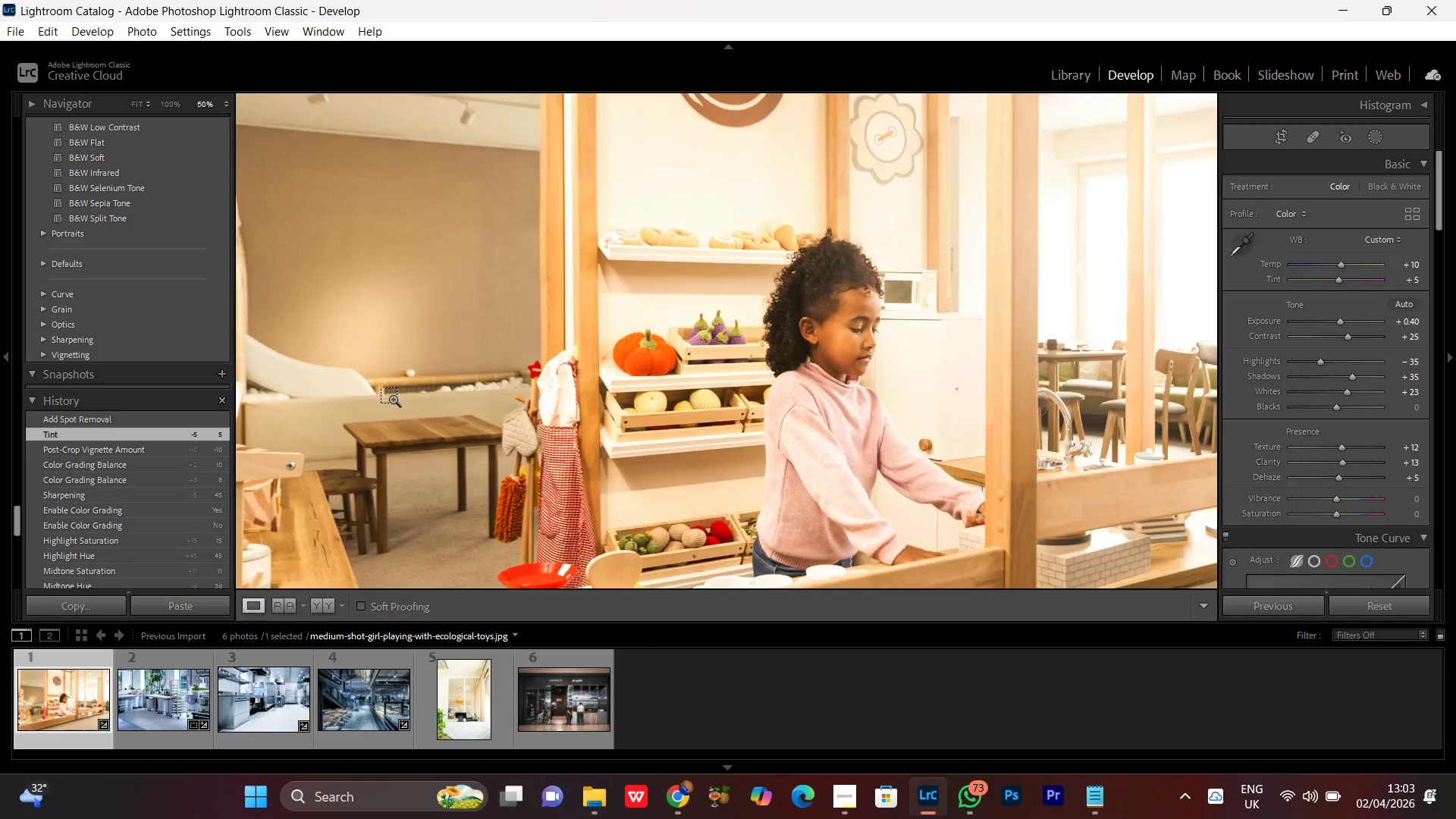 
key(Control+Equal)
 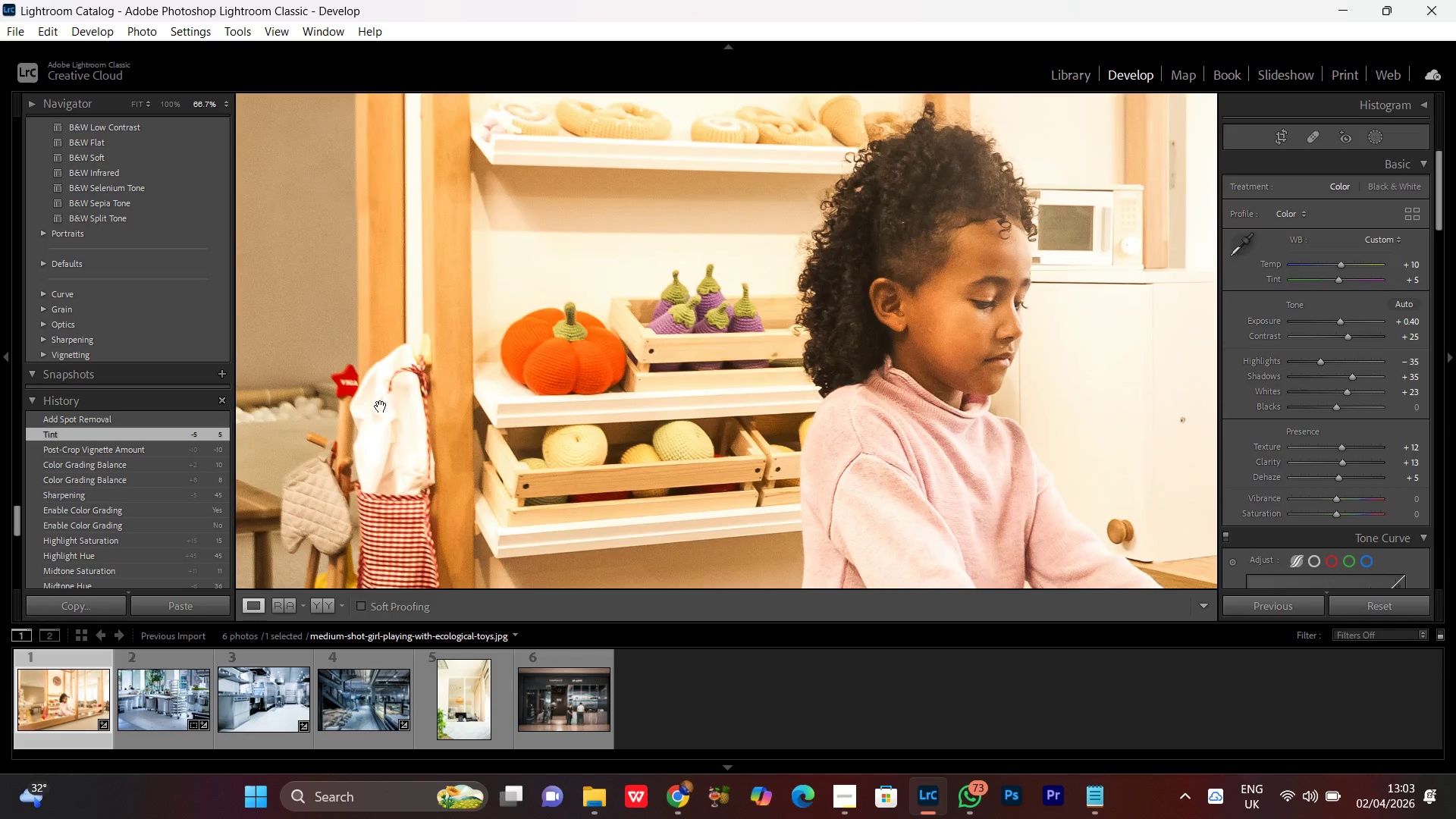 
hold_key(key=B, duration=0.86)
 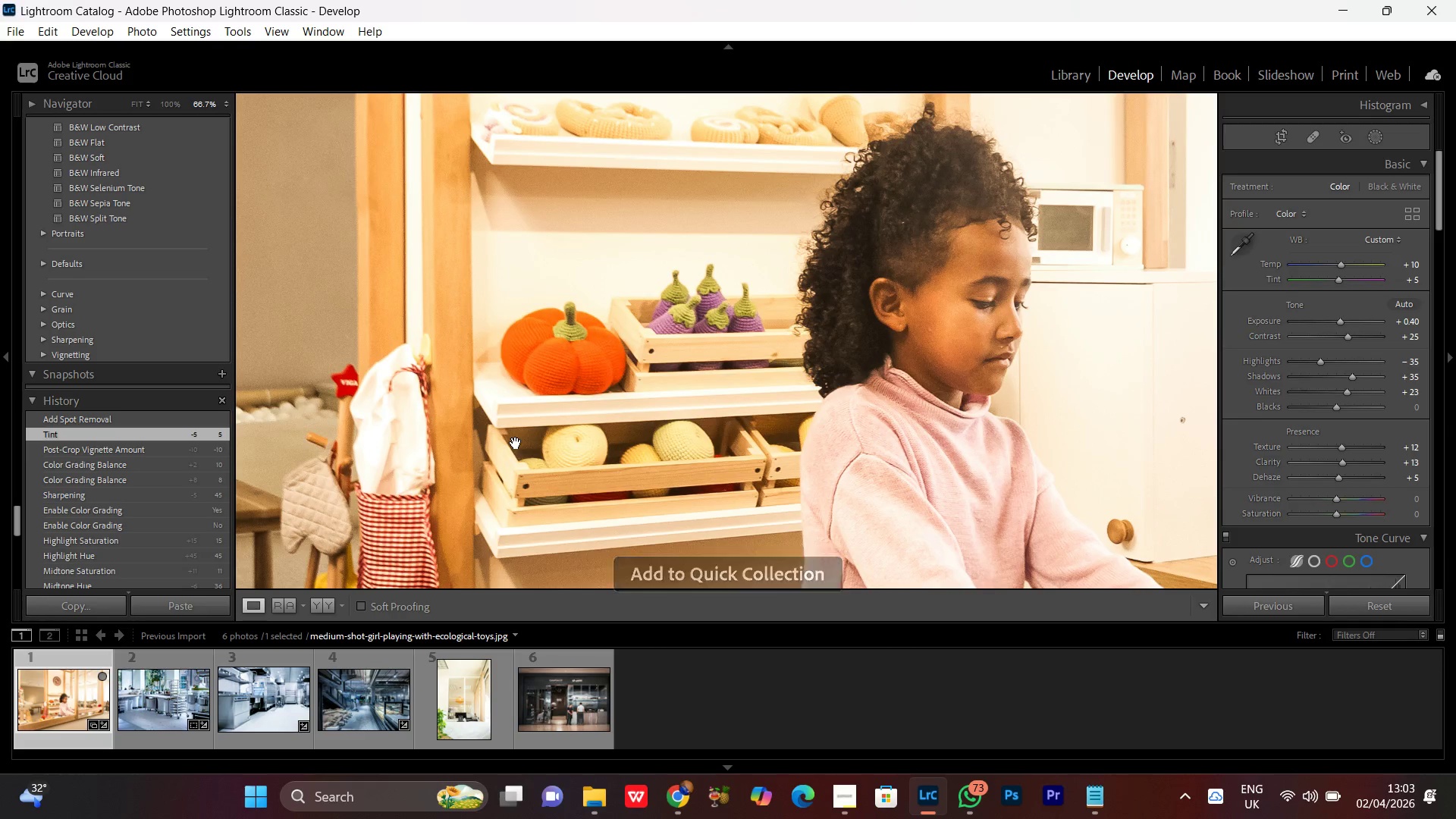 
hold_key(key=Space, duration=0.56)
 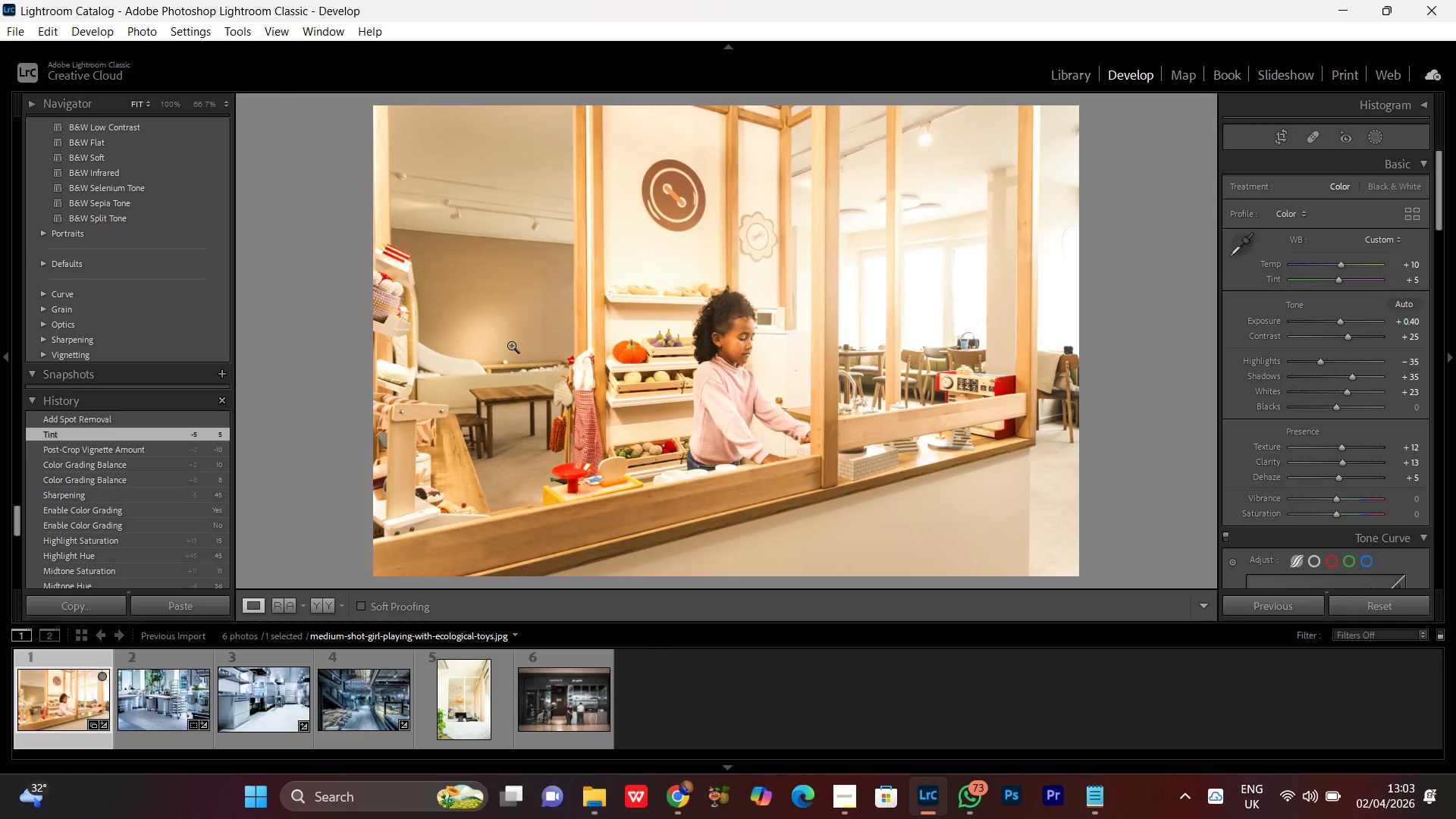 
left_click_drag(start_coordinate=[532, 437], to_coordinate=[594, 438])
 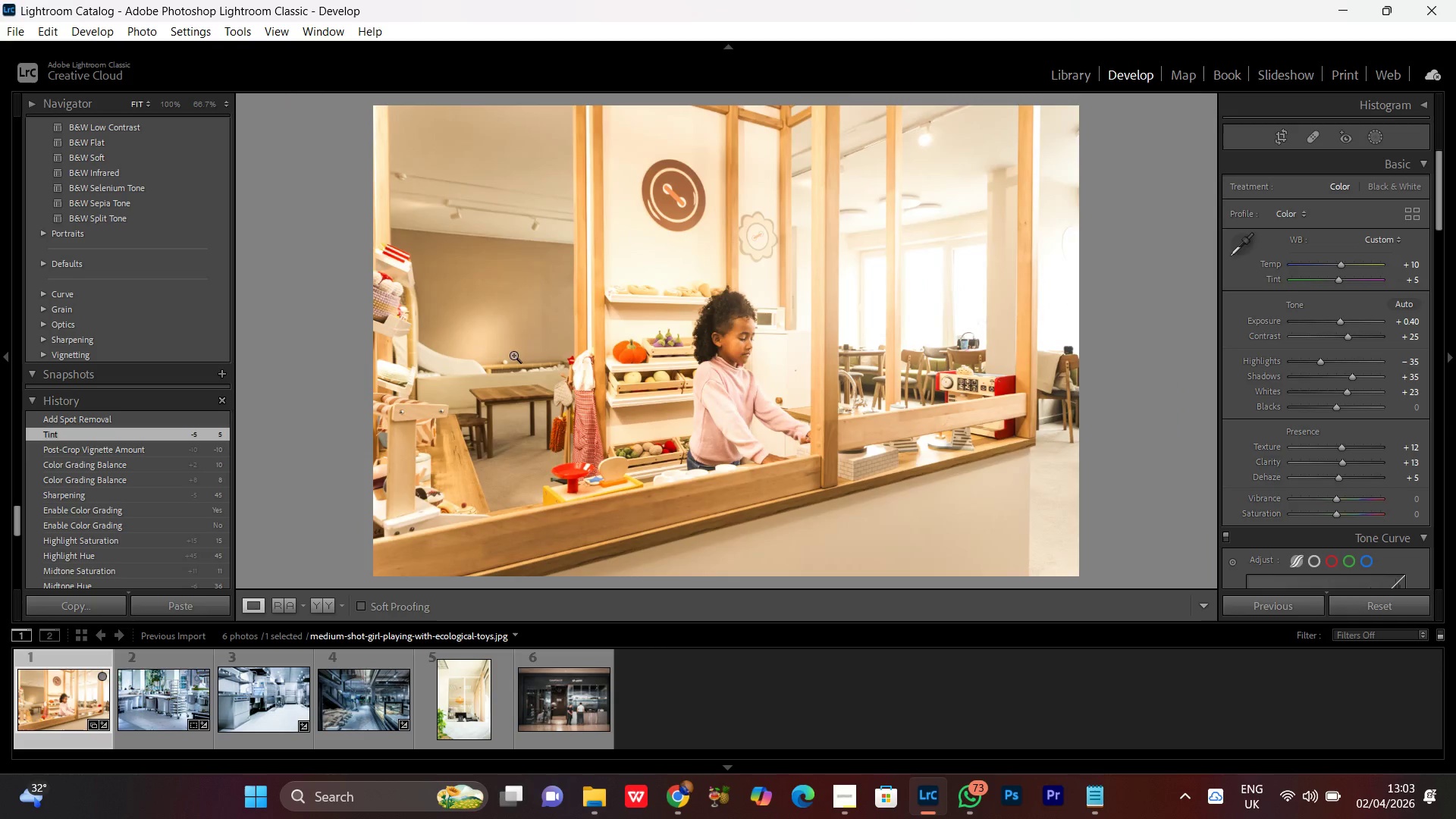 
left_click([511, 345])
 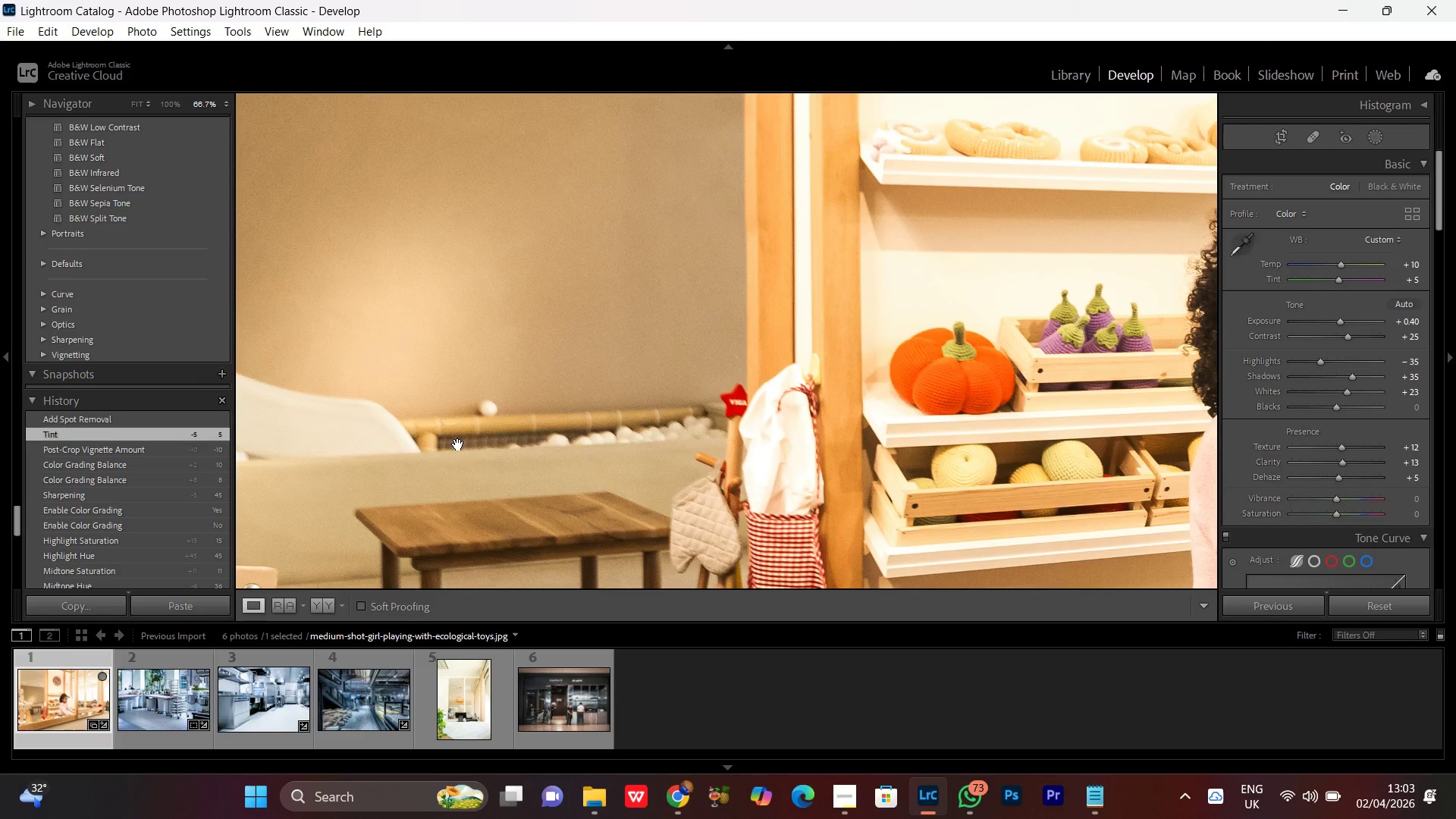 
left_click_drag(start_coordinate=[467, 440], to_coordinate=[591, 331])
 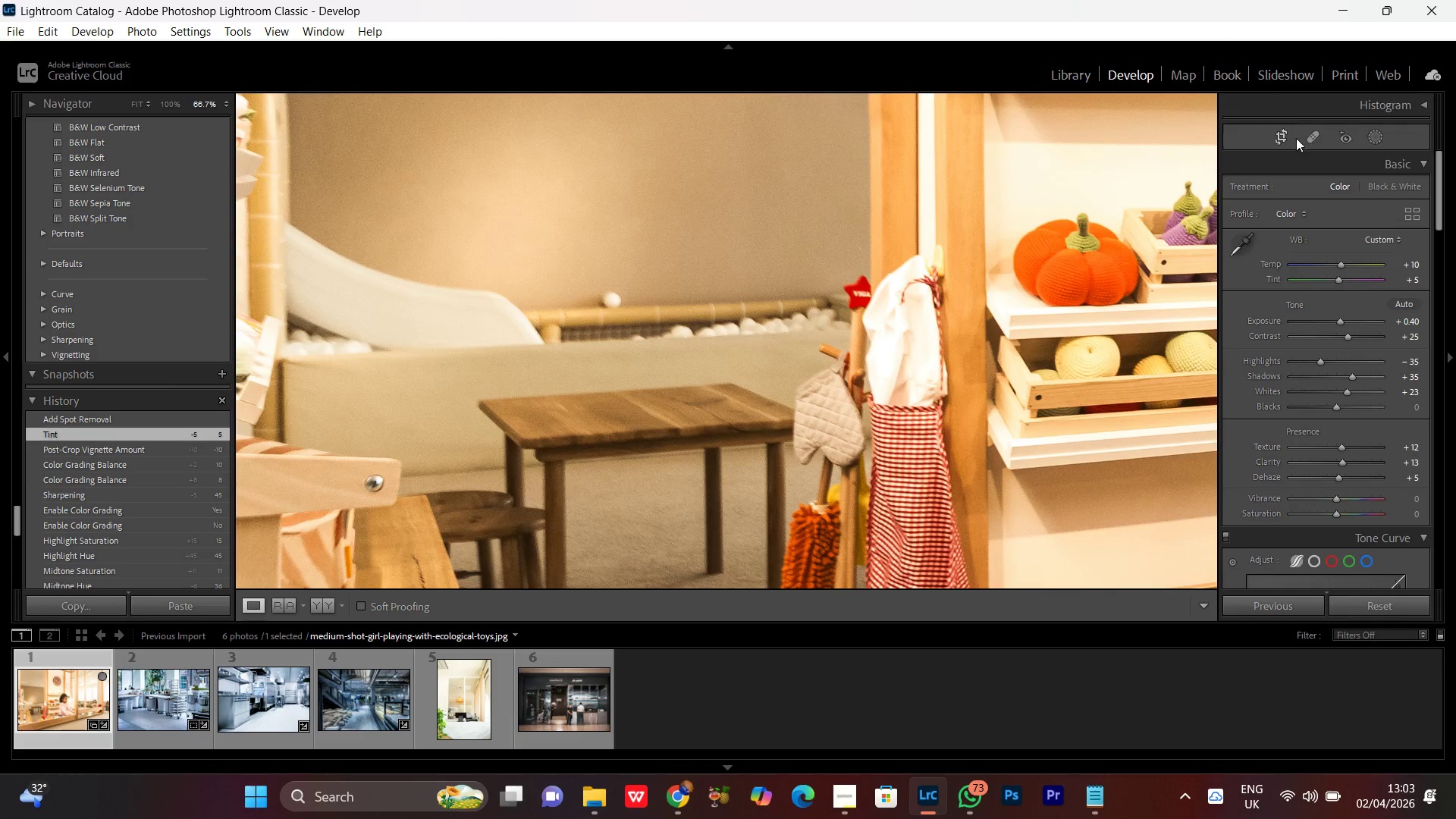 
left_click([1308, 132])
 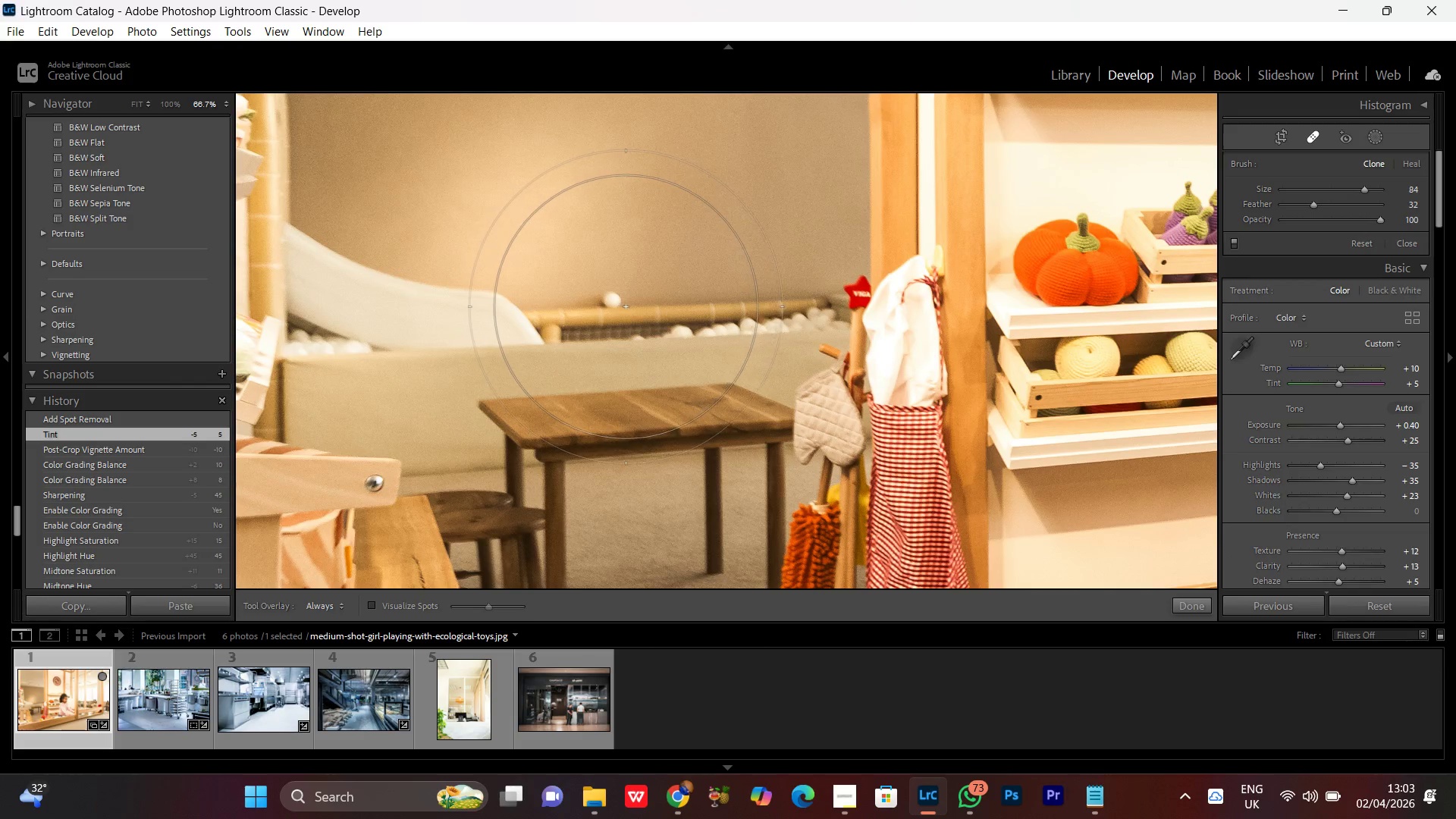 
right_click([604, 300])
 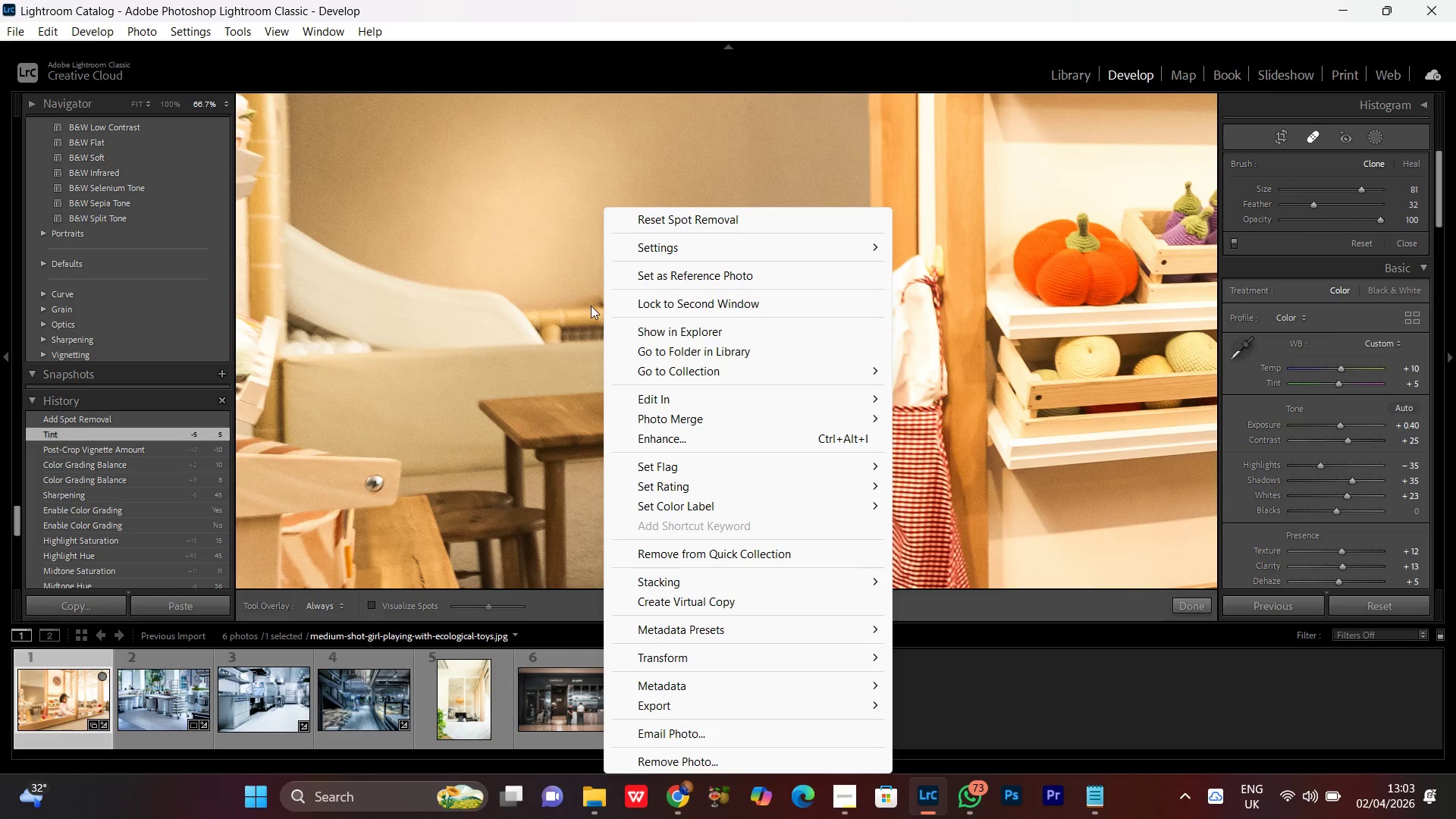 
scroll: coordinate [604, 299], scroll_direction: down, amount: 60.0
 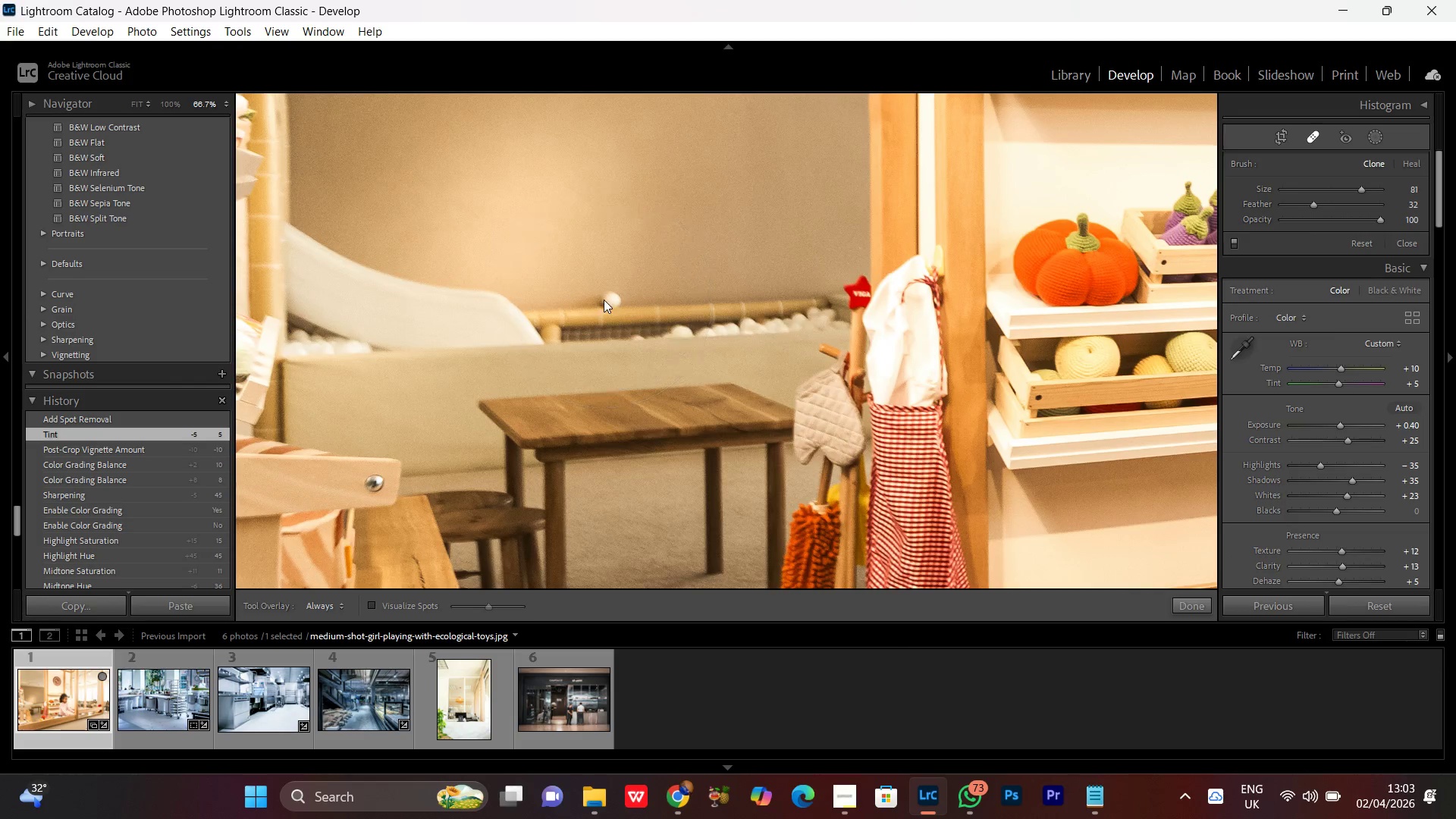 
left_click([589, 306])
 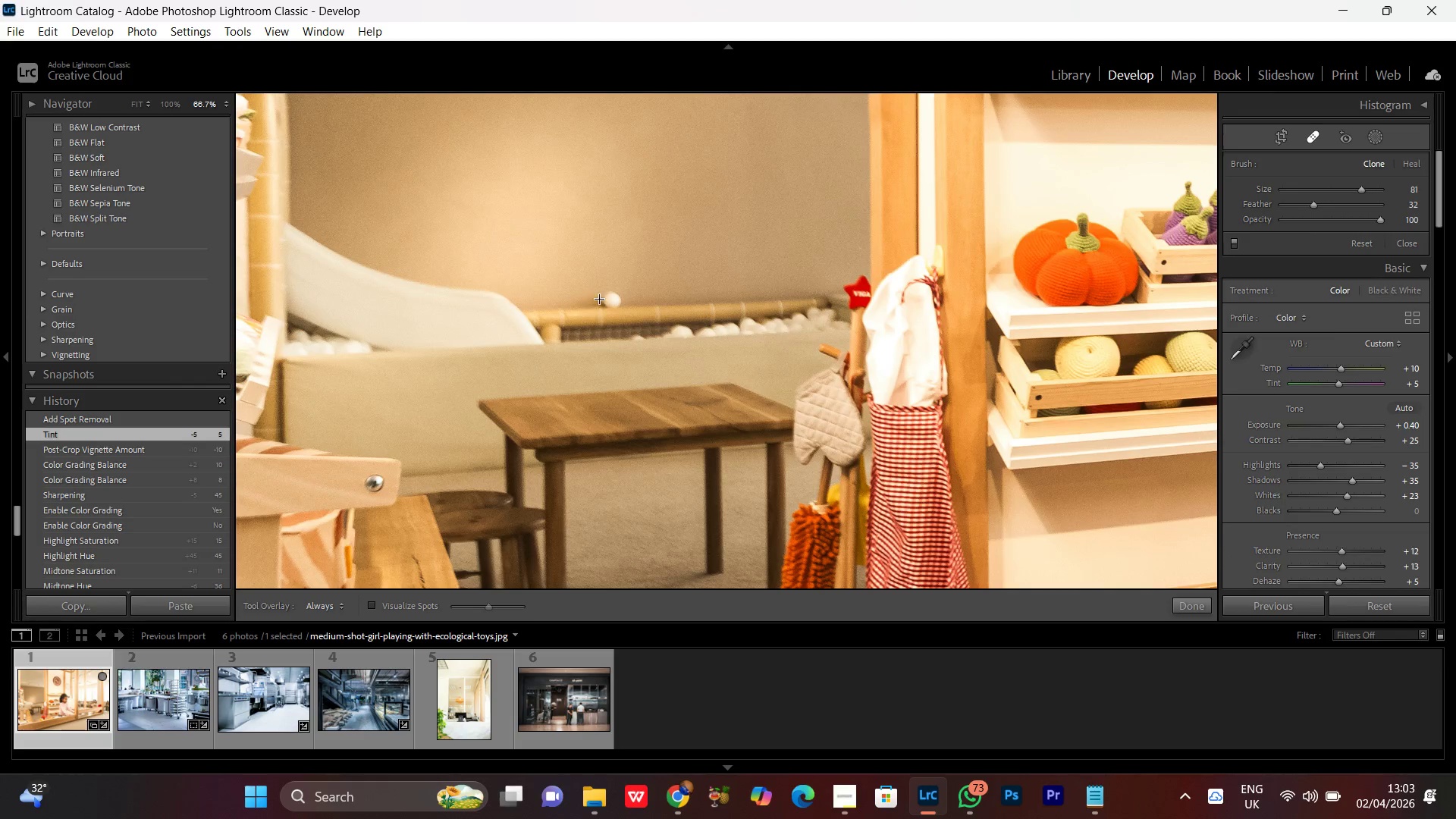 
scroll: coordinate [599, 300], scroll_direction: down, amount: 10.0
 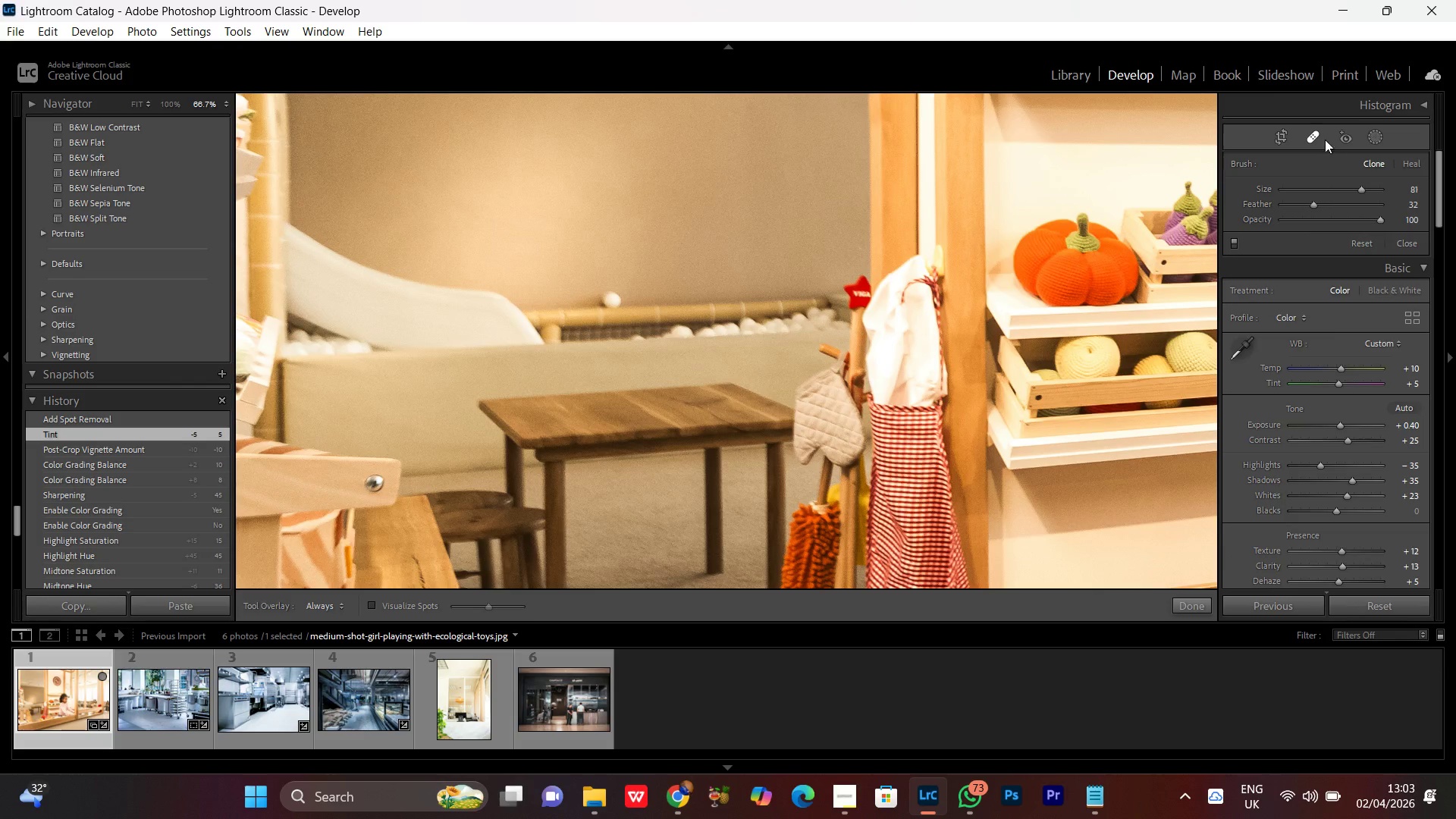 
left_click([1307, 131])
 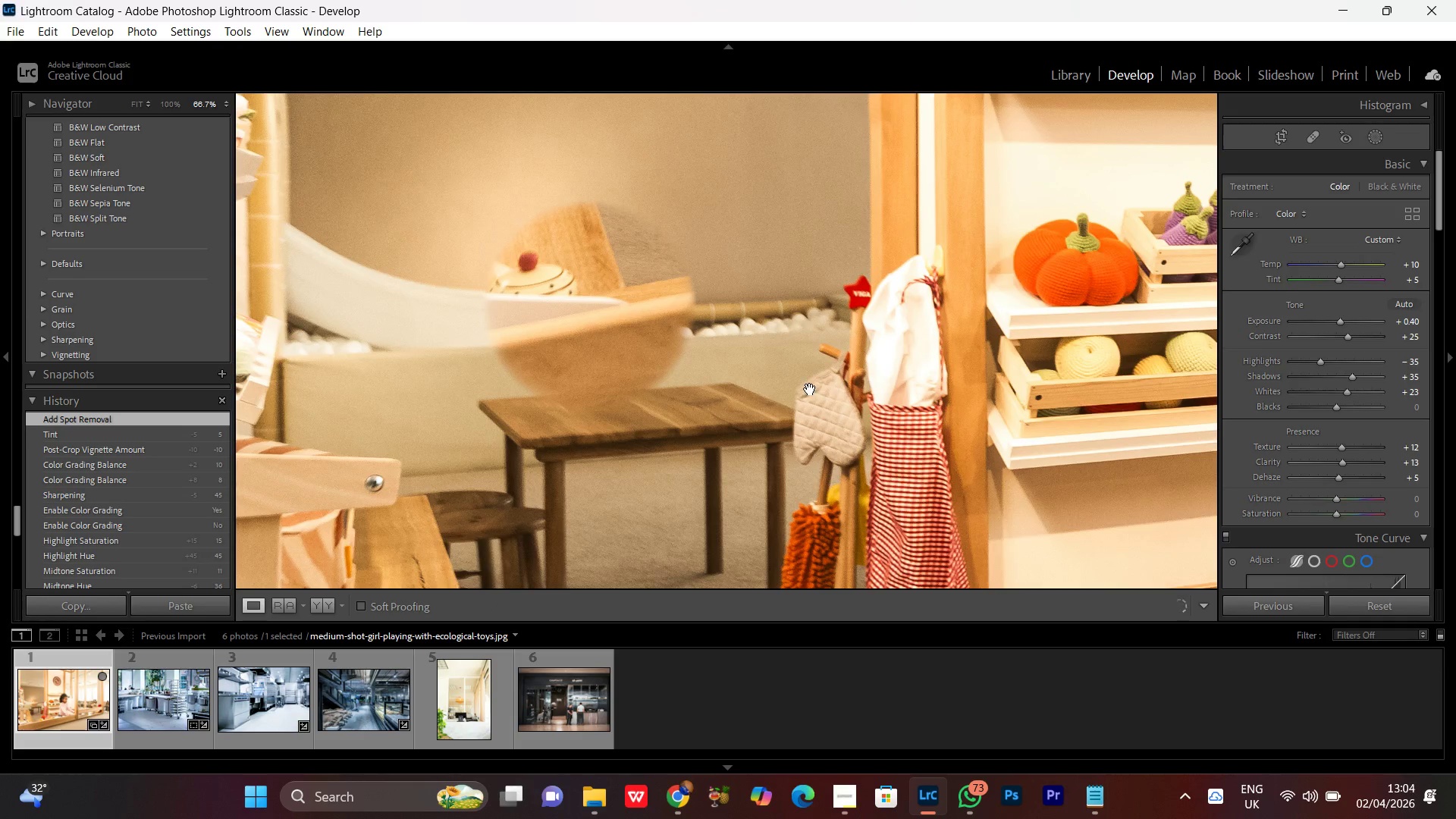 
key(Control+Z)
 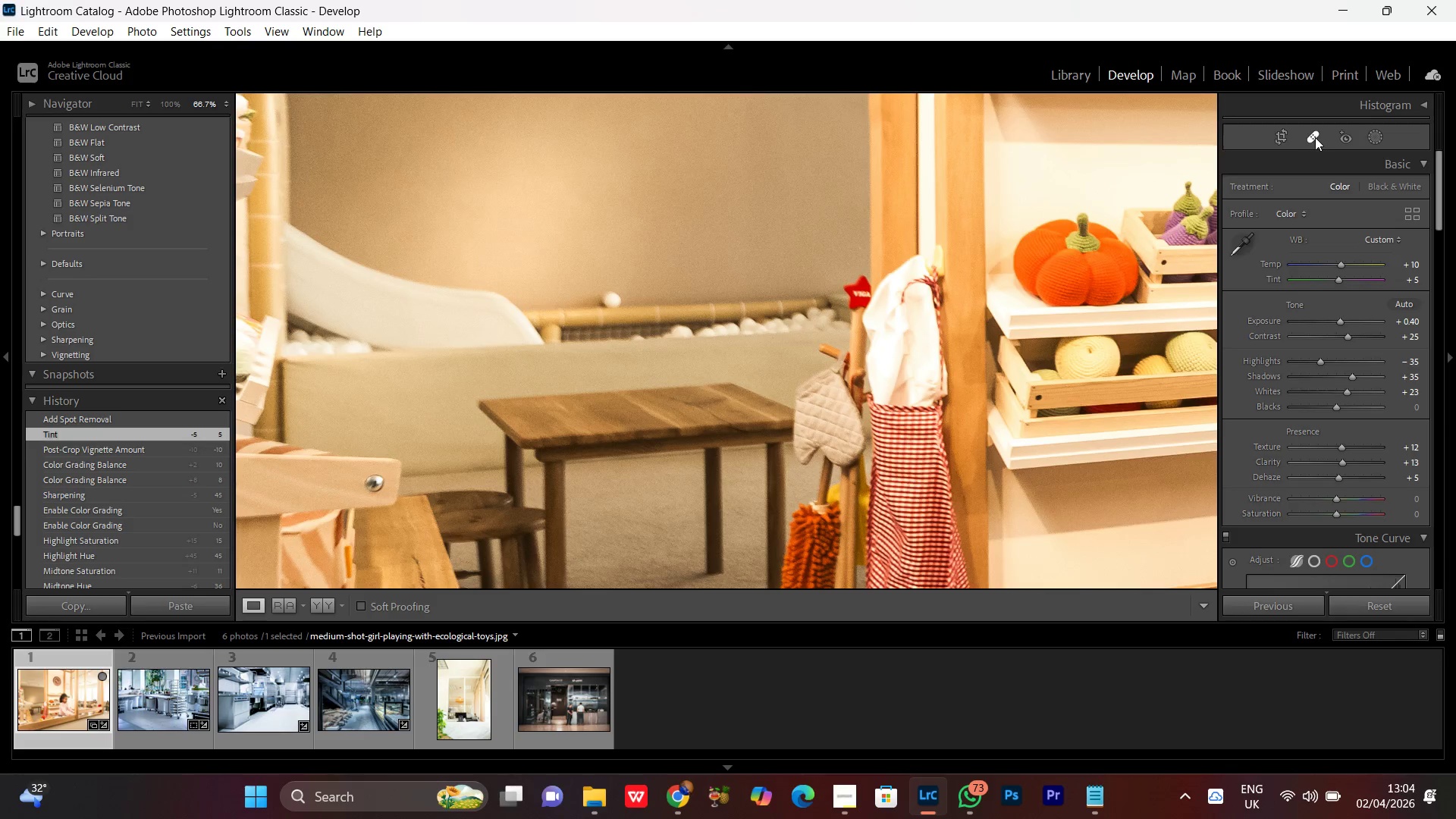 
scroll: coordinate [612, 300], scroll_direction: down, amount: 103.0
 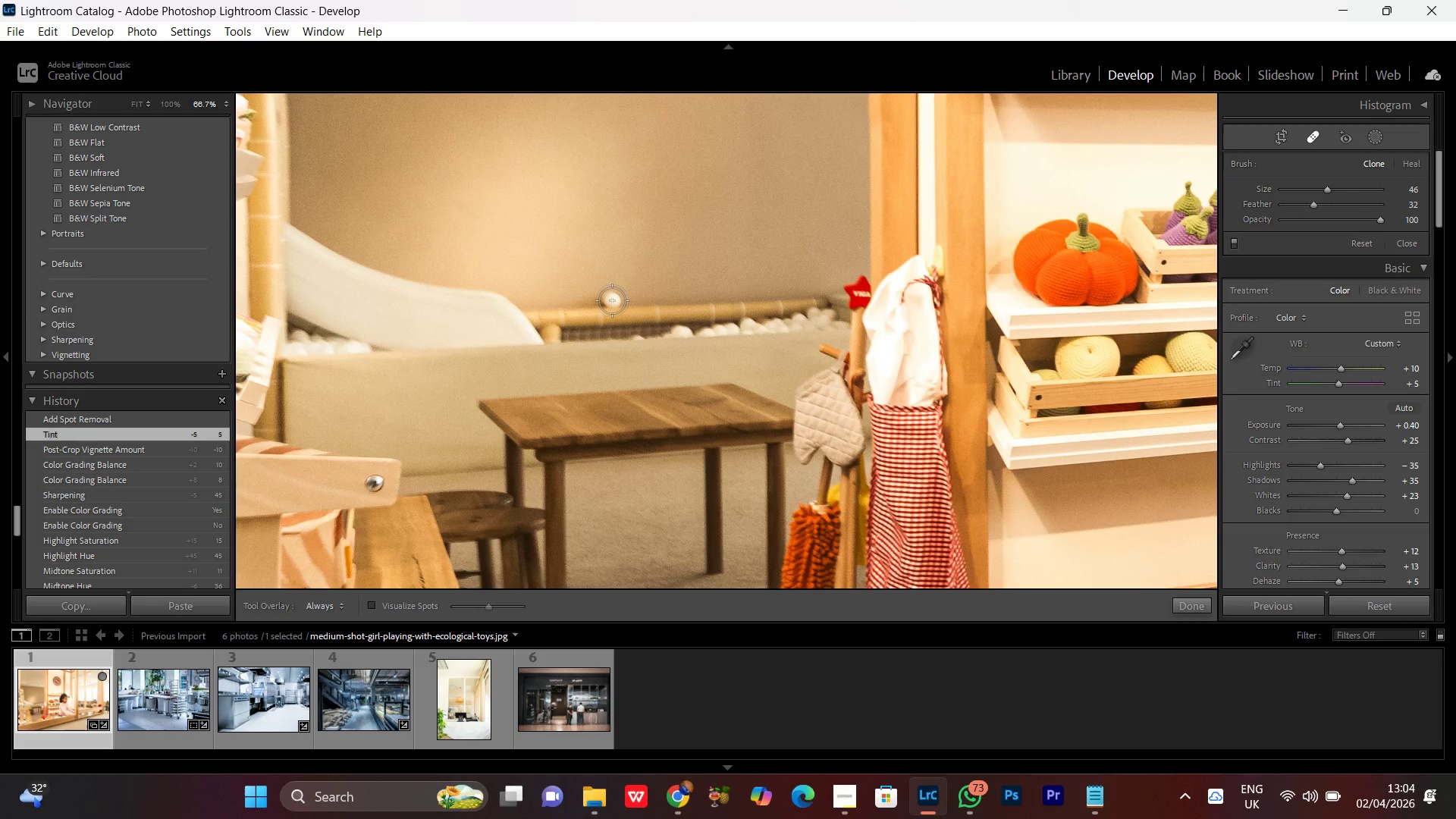 
left_click([612, 300])
 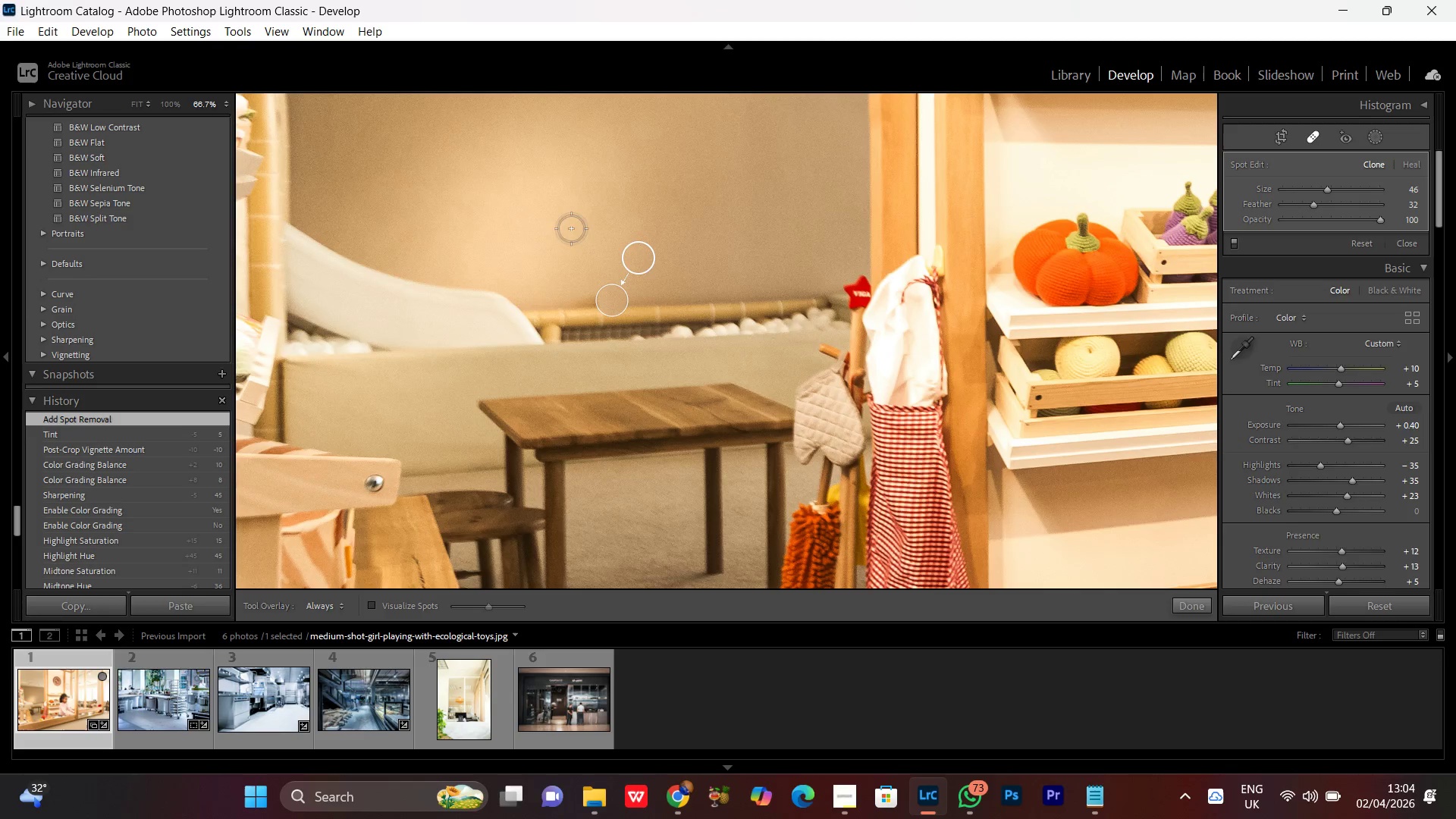 
left_click_drag(start_coordinate=[639, 257], to_coordinate=[651, 302])
 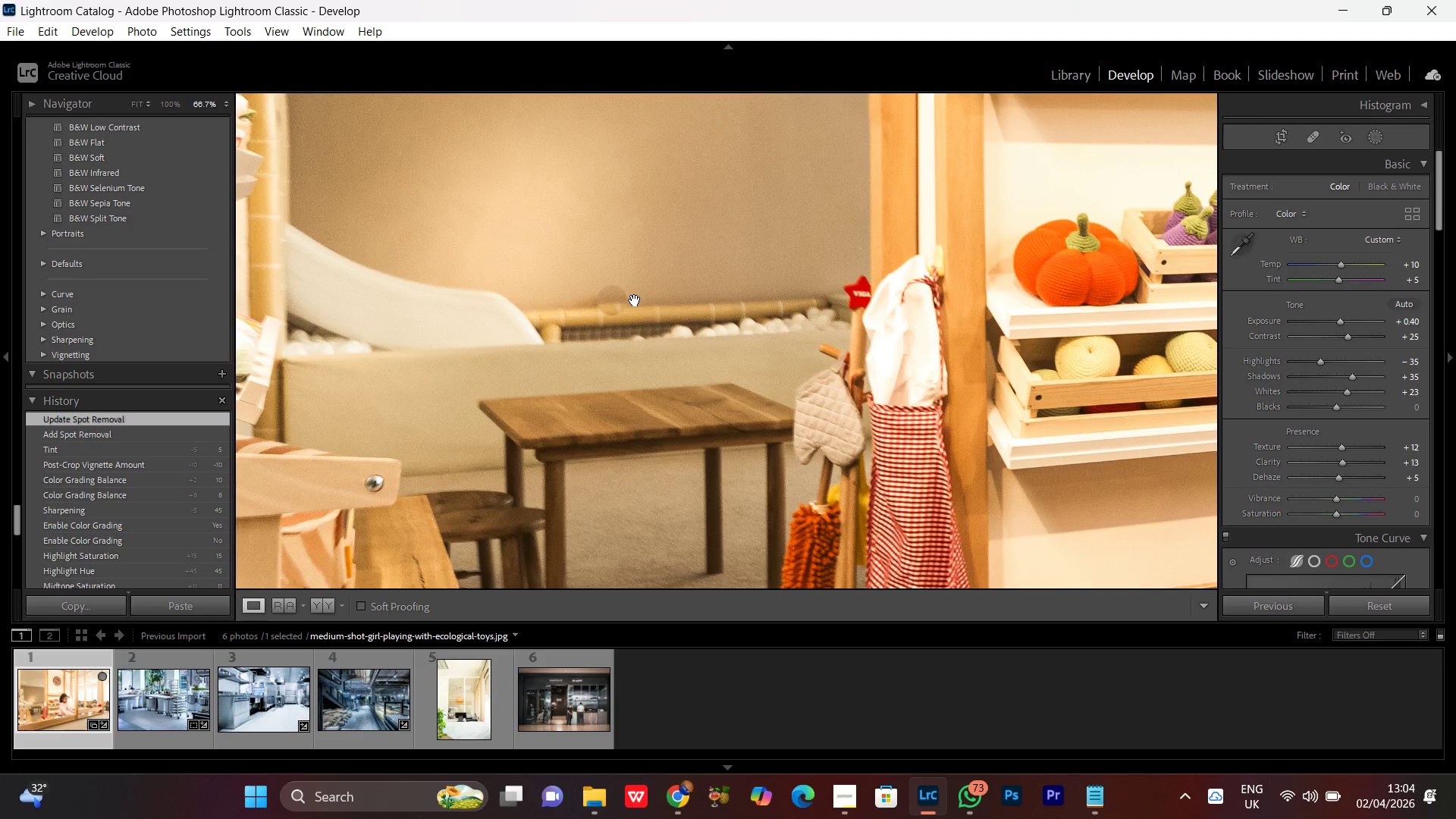 
wait(6.86)
 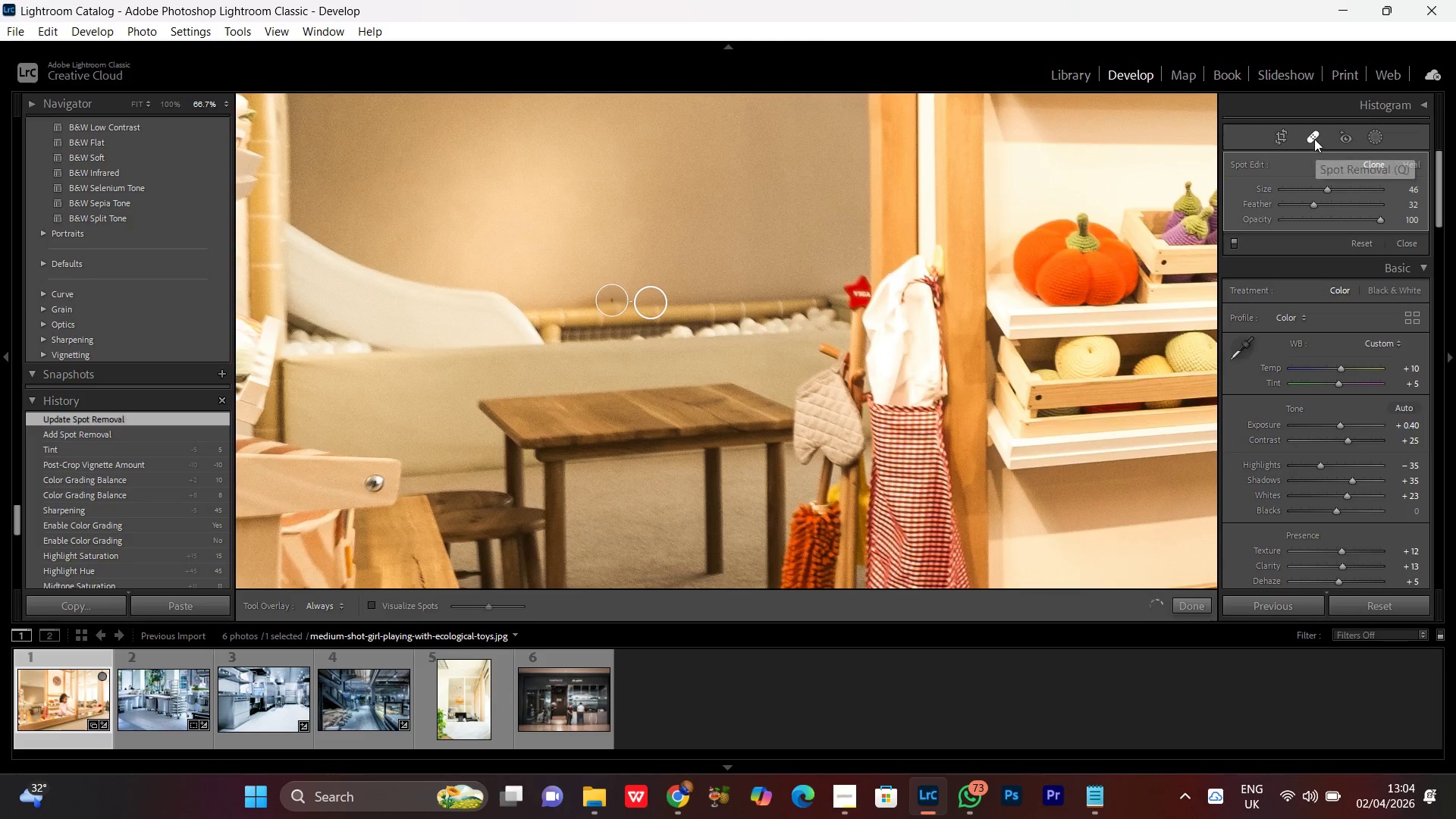 
left_click([1304, 135])
 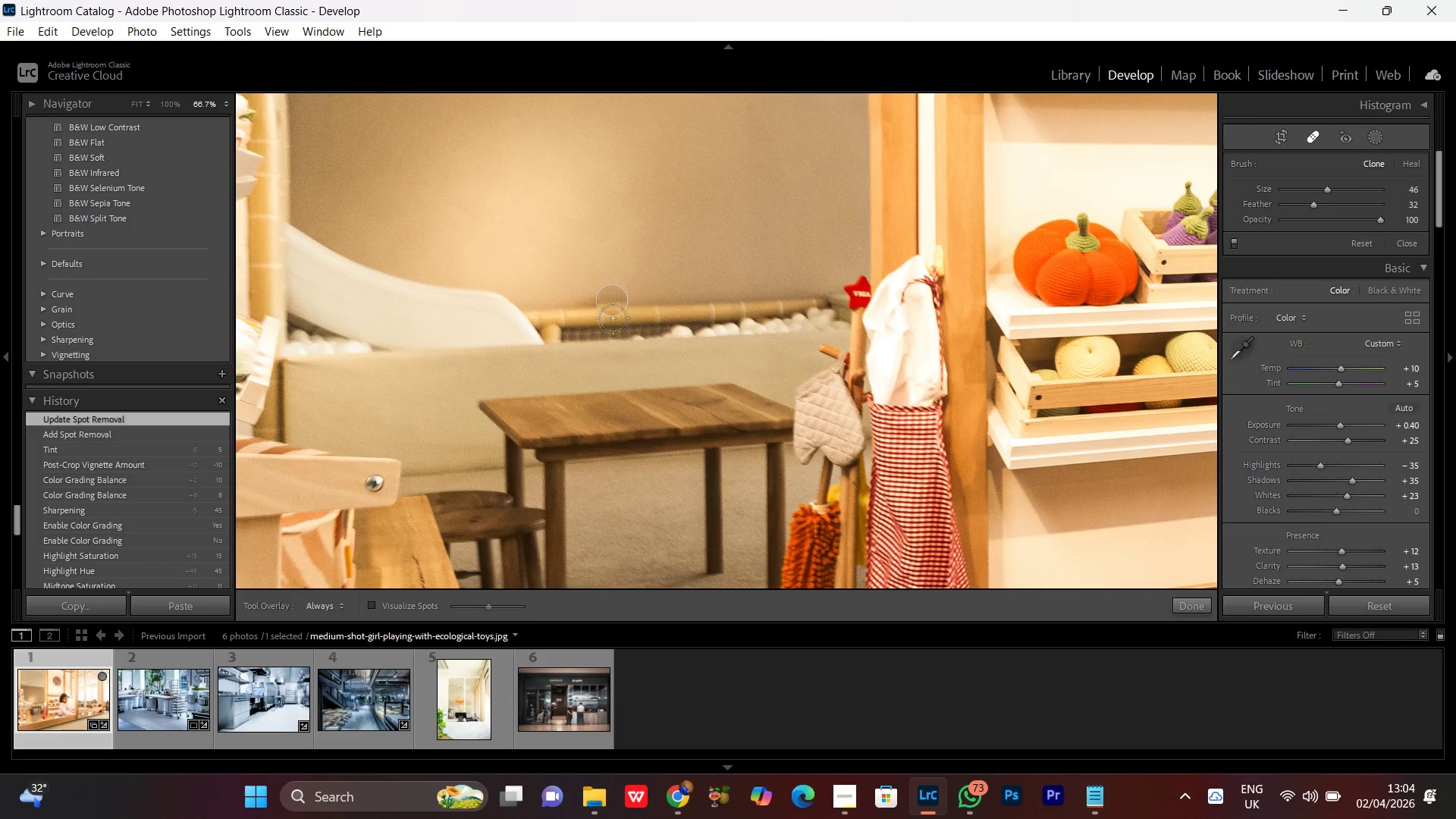 
left_click([610, 306])
 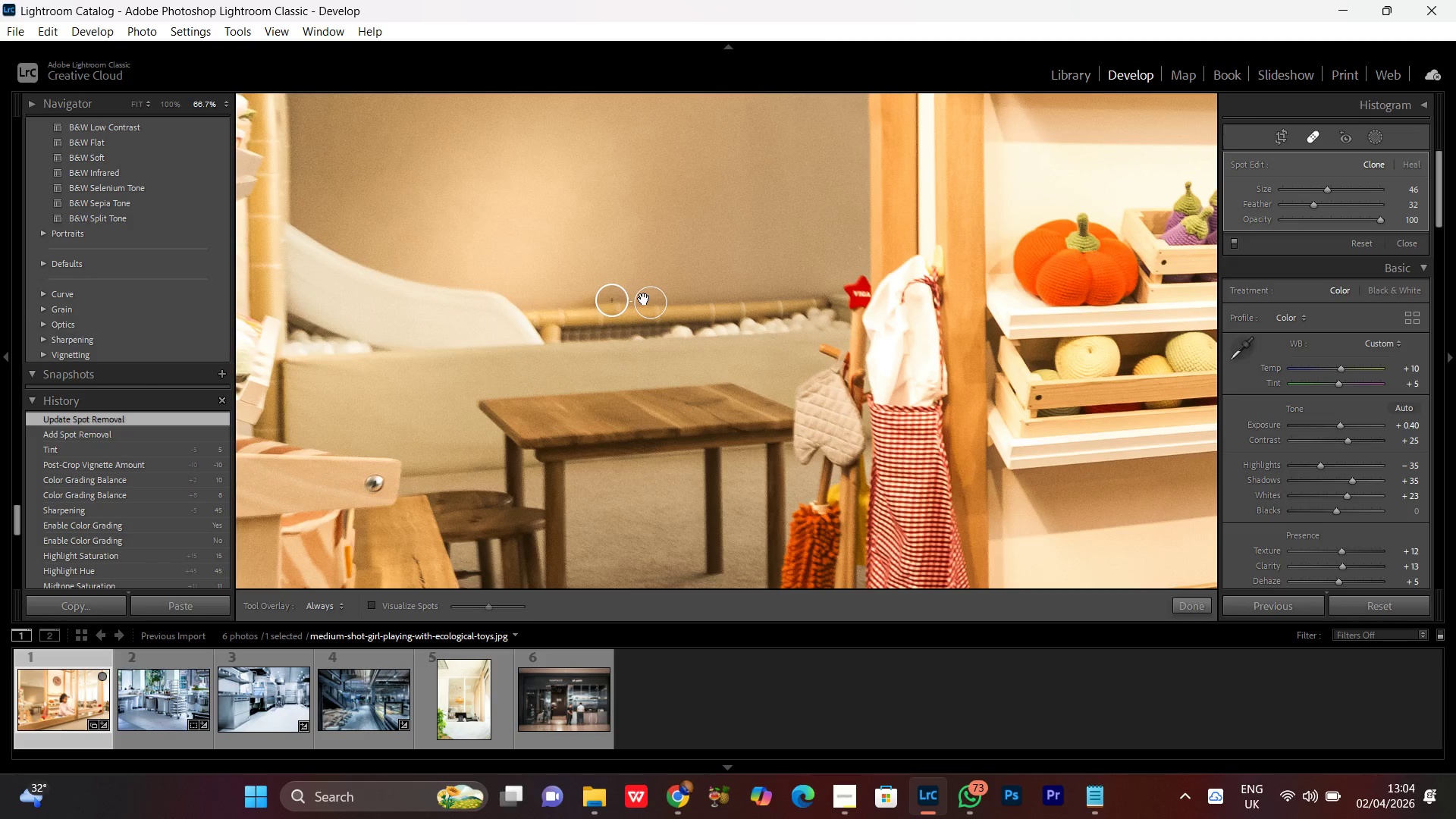 
left_click_drag(start_coordinate=[644, 299], to_coordinate=[647, 294])
 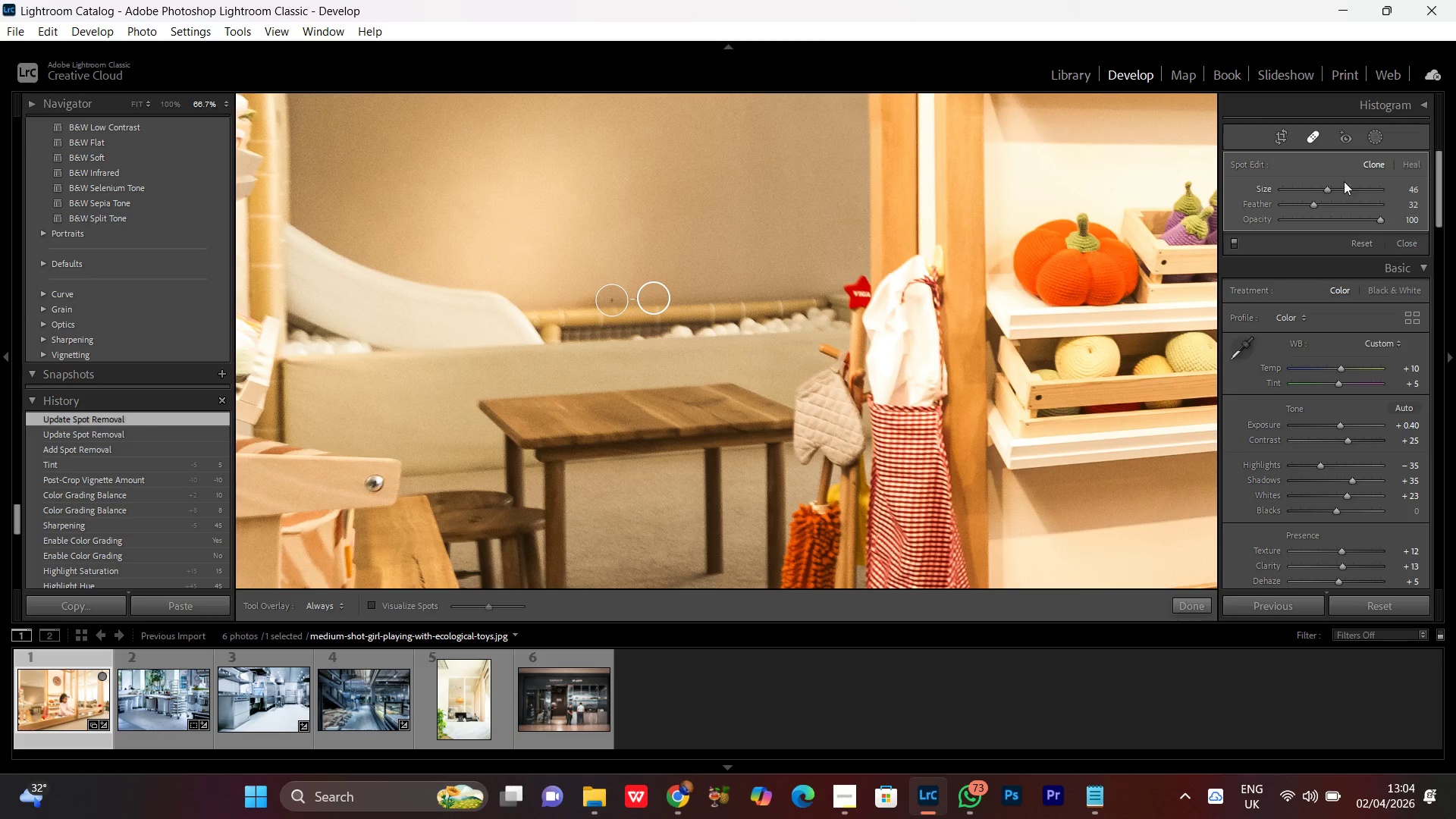 
left_click([1320, 132])
 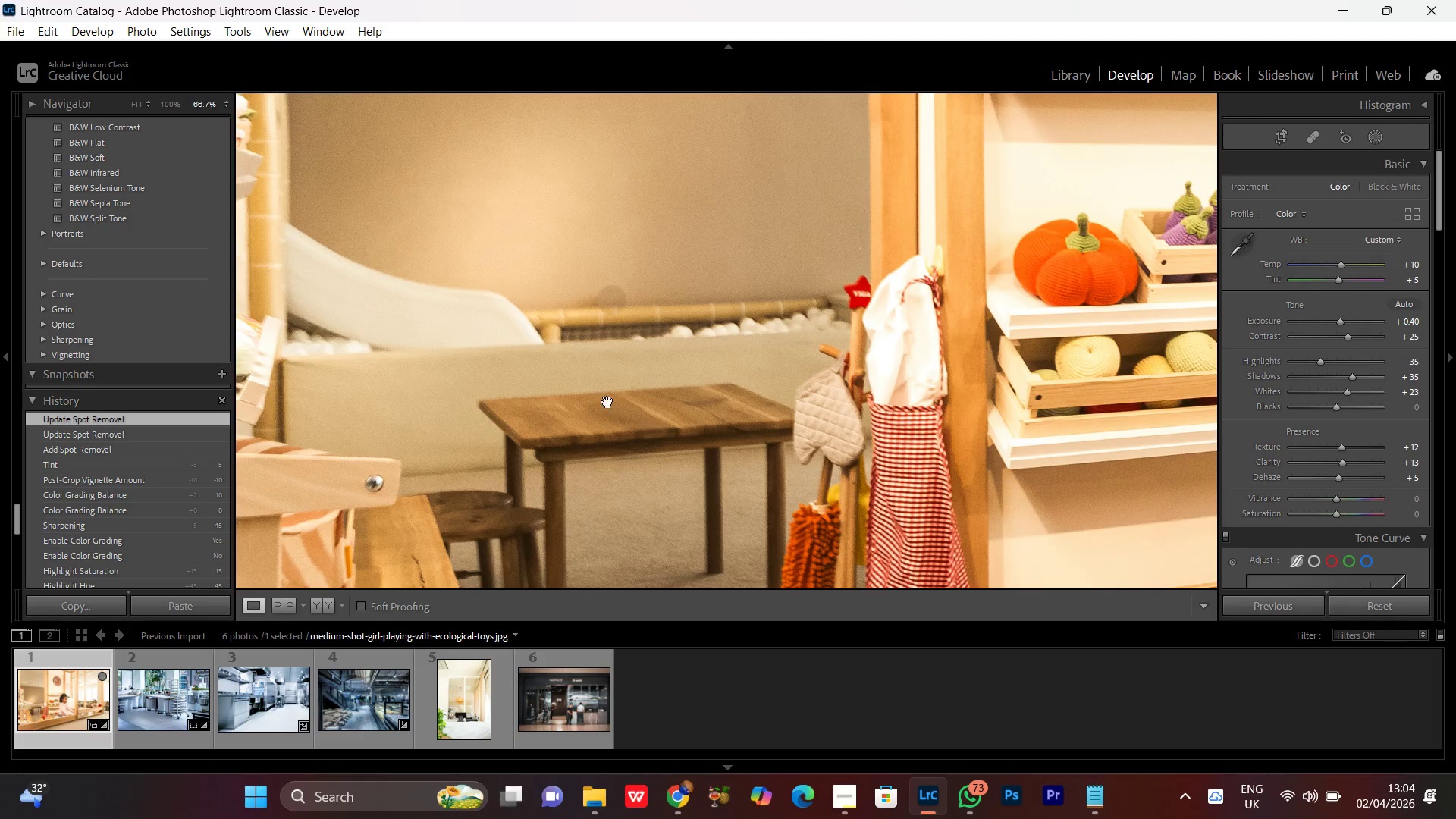 
left_click([607, 394])
 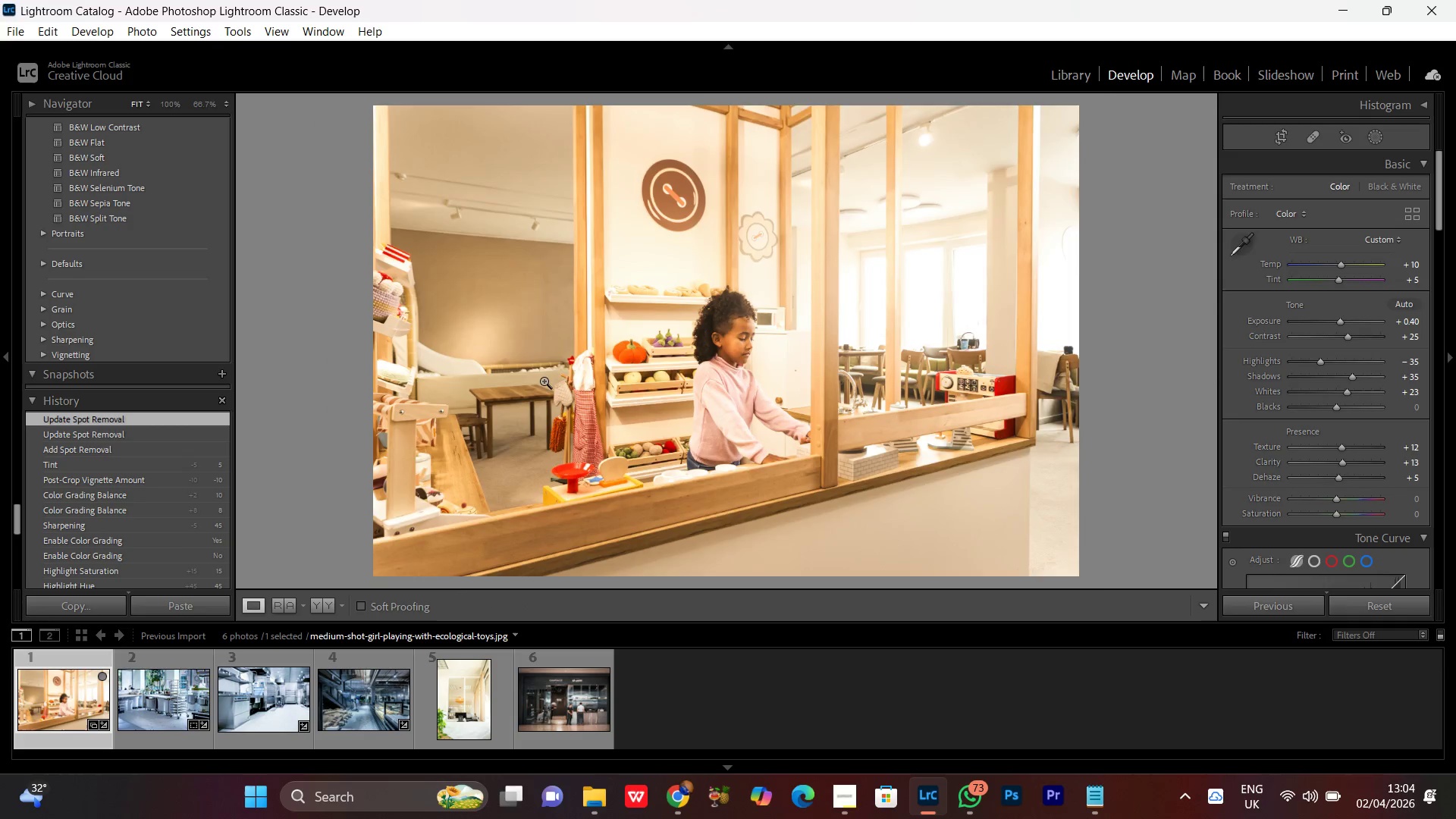 
double_click([522, 416])
 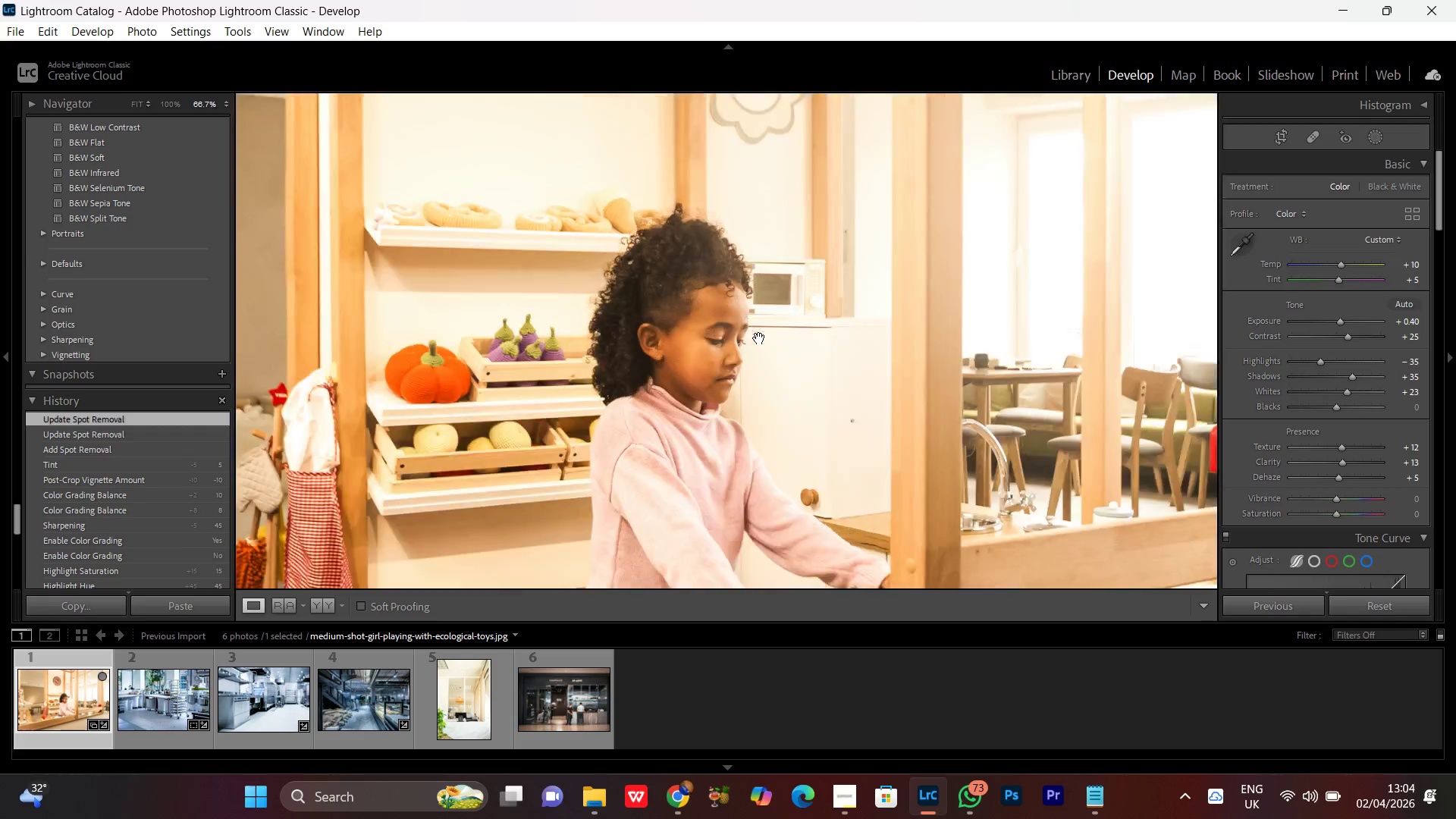 
double_click([753, 391])
 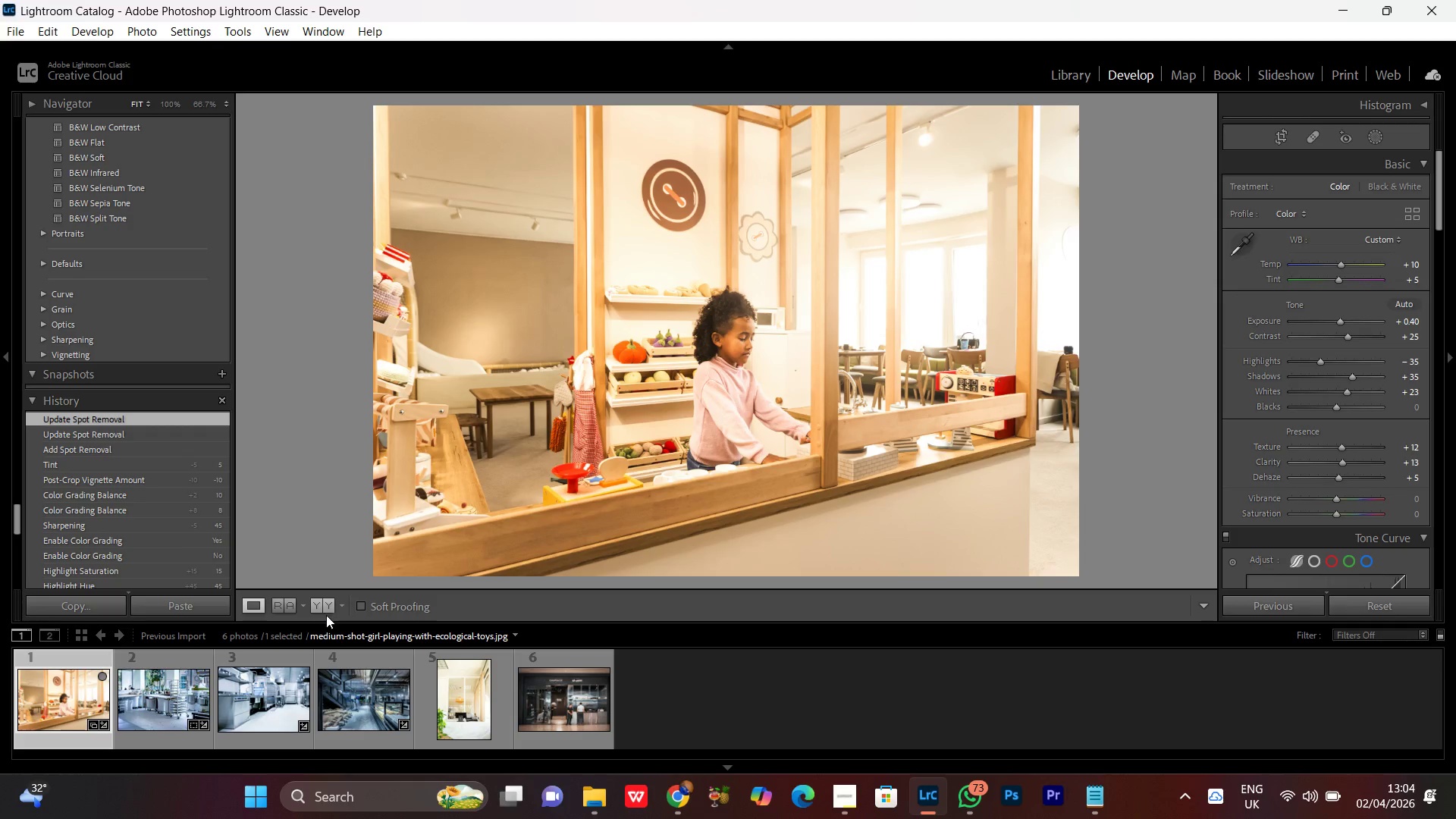 
left_click([320, 608])
 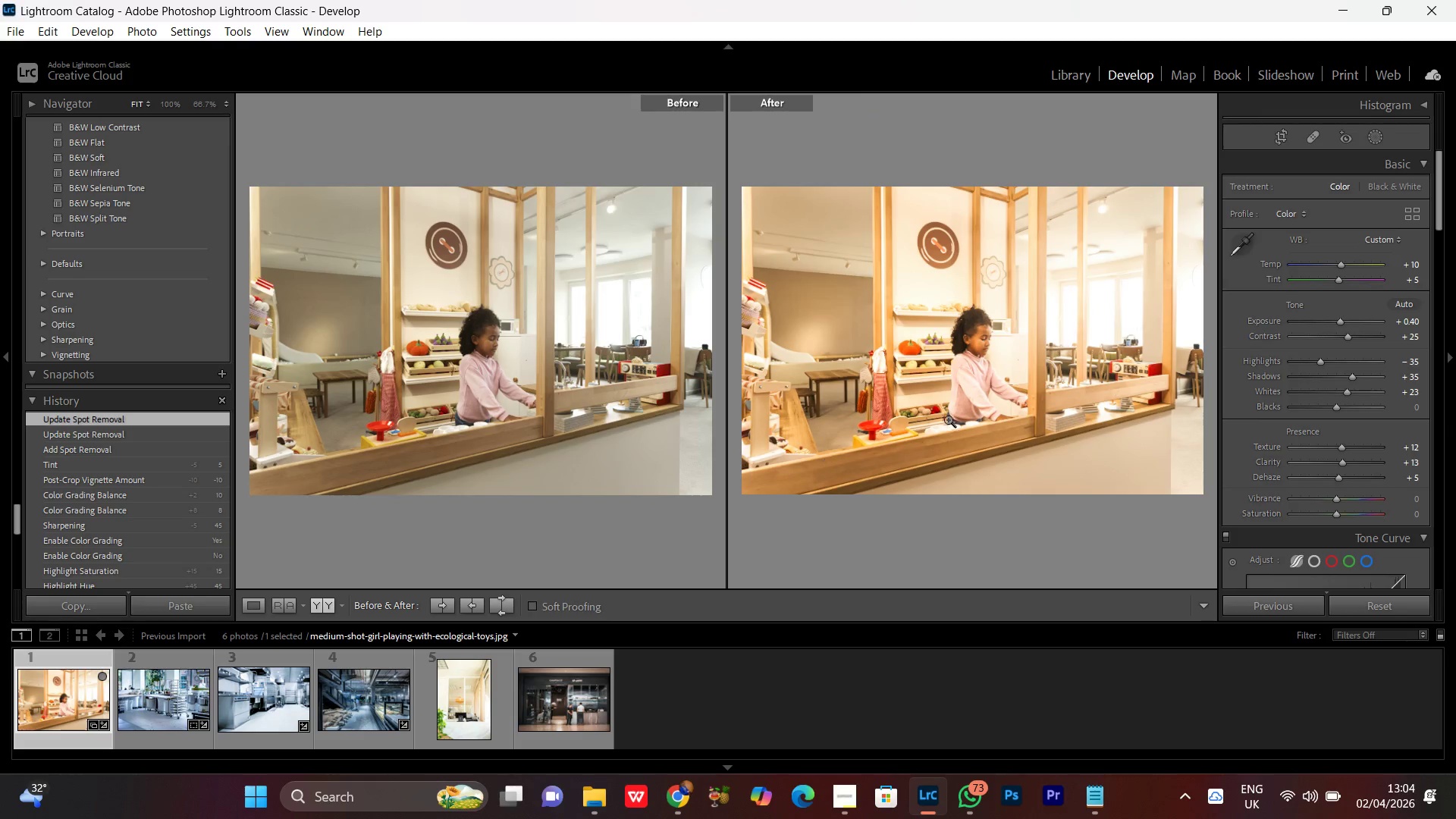 
double_click([1028, 390])
 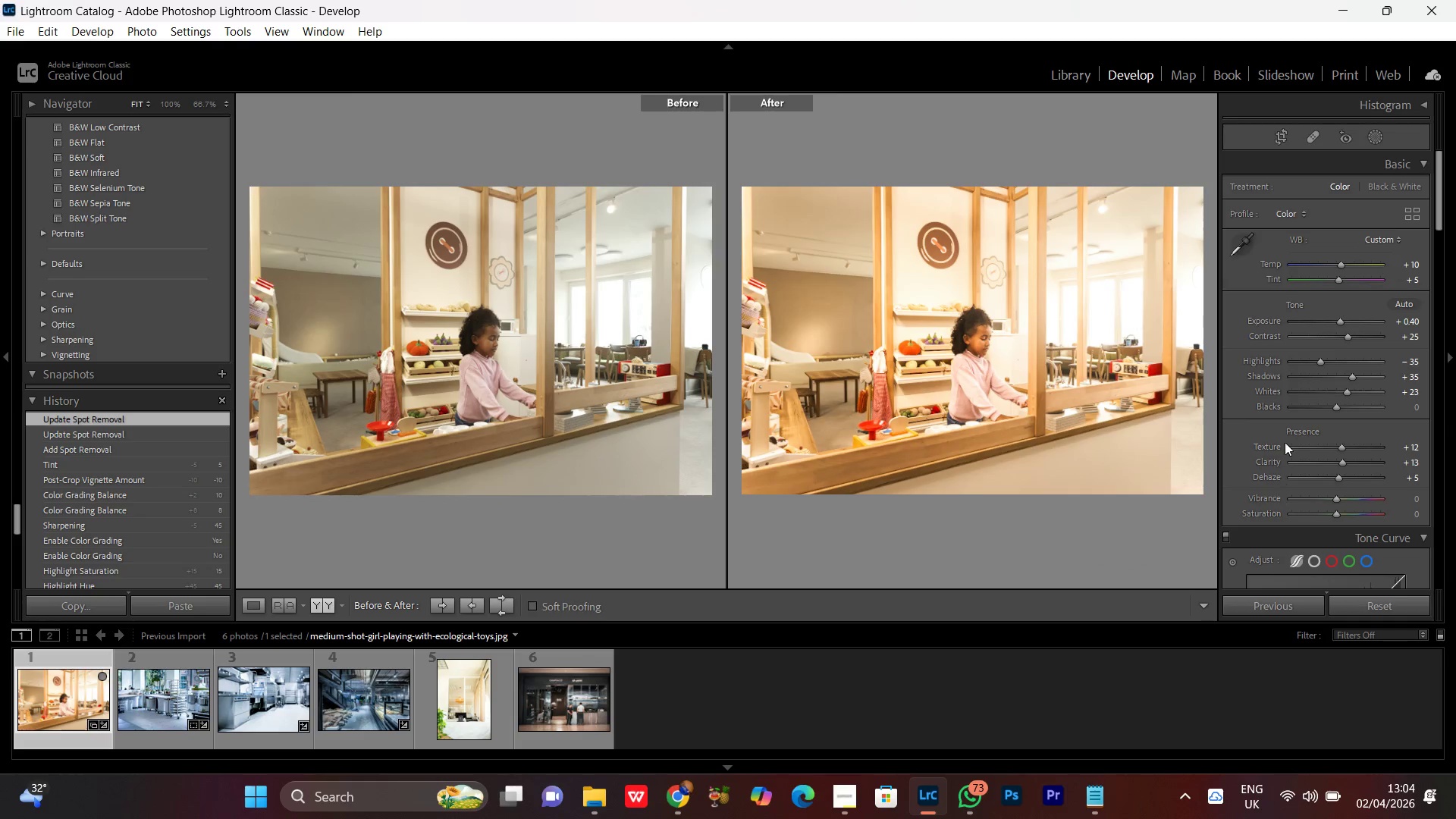 
scroll: coordinate [1281, 532], scroll_direction: down, amount: 4.0
 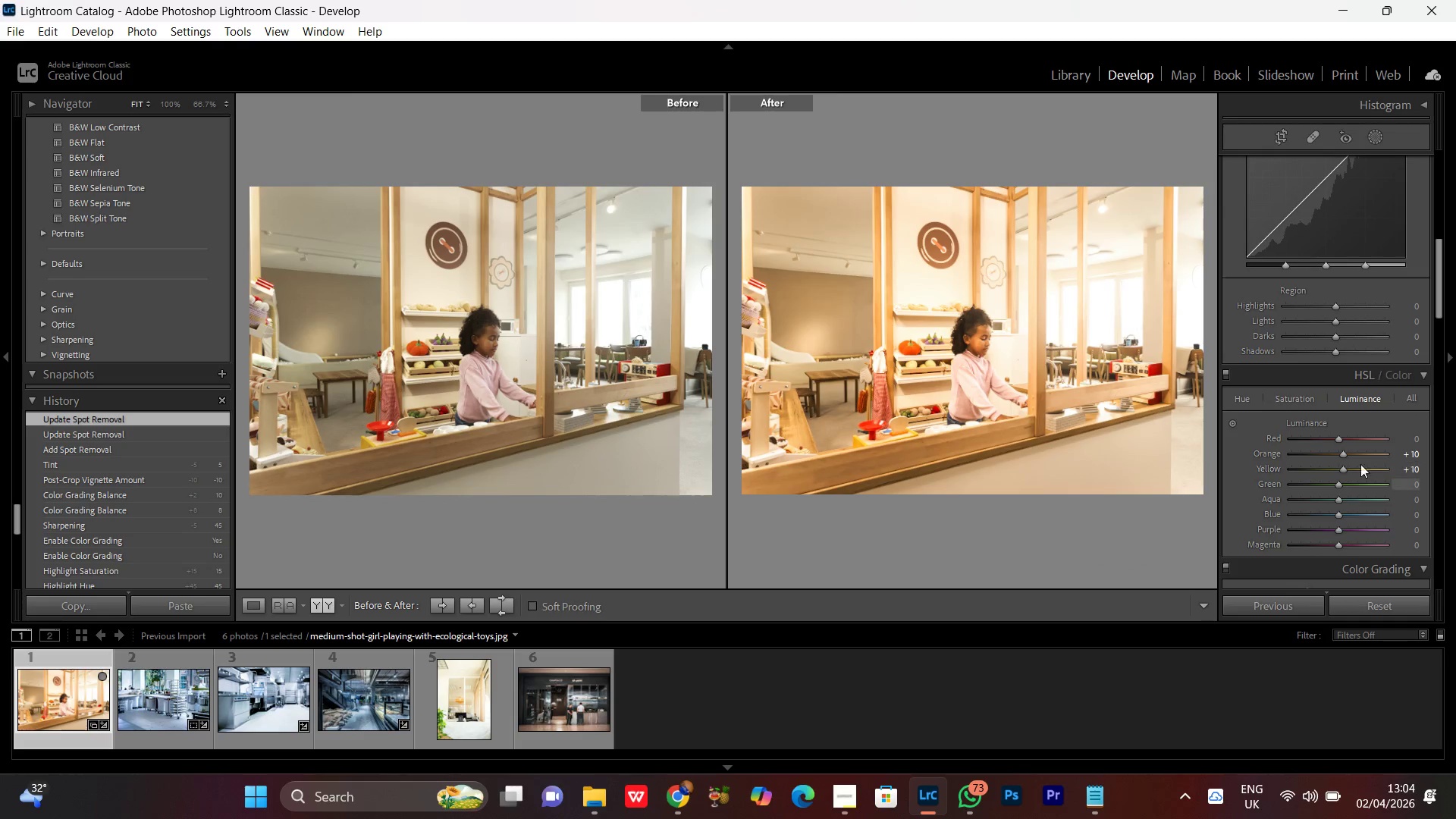 
scroll: coordinate [1373, 413], scroll_direction: up, amount: 1.0
 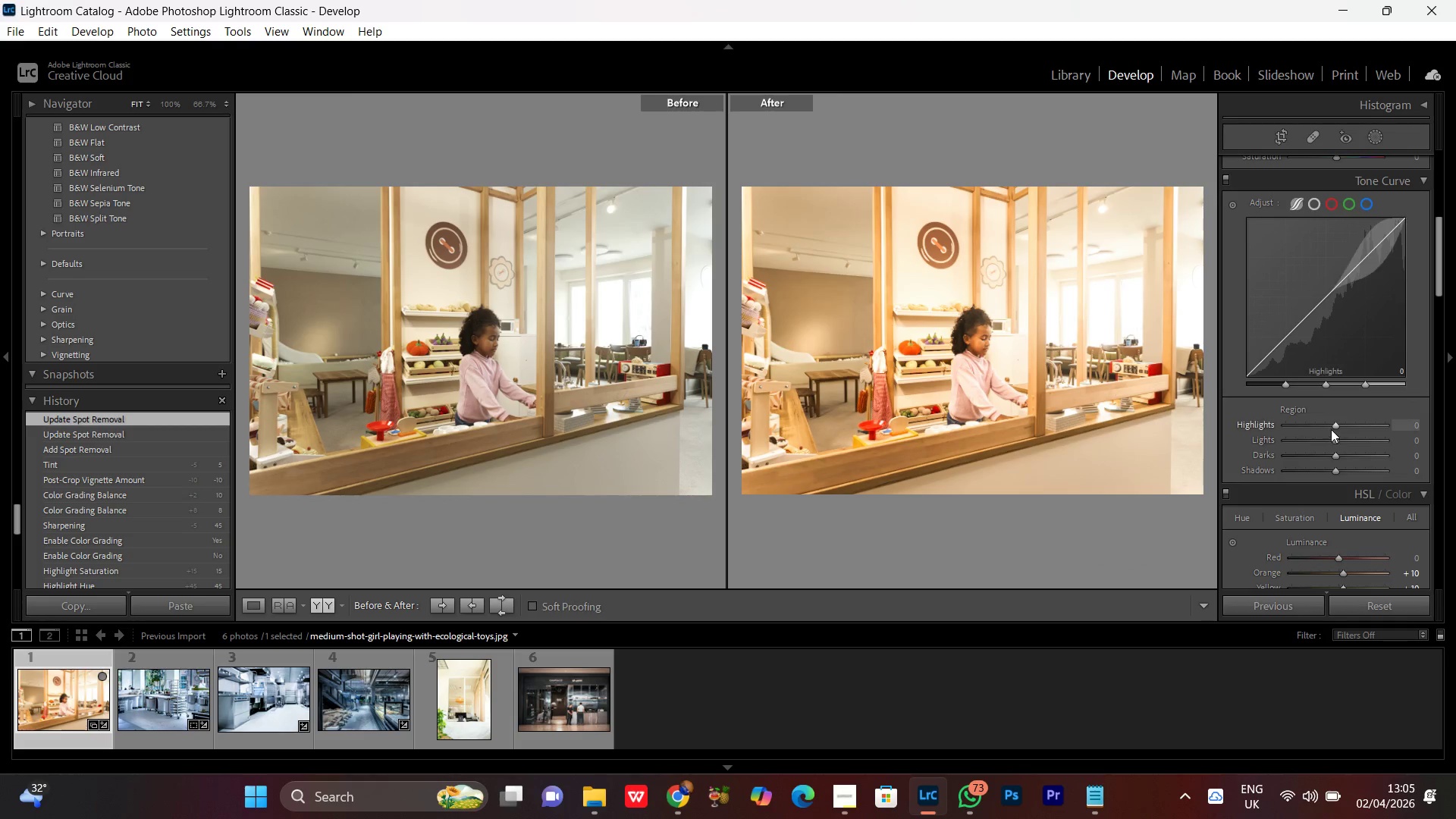 
left_click([1334, 425])
 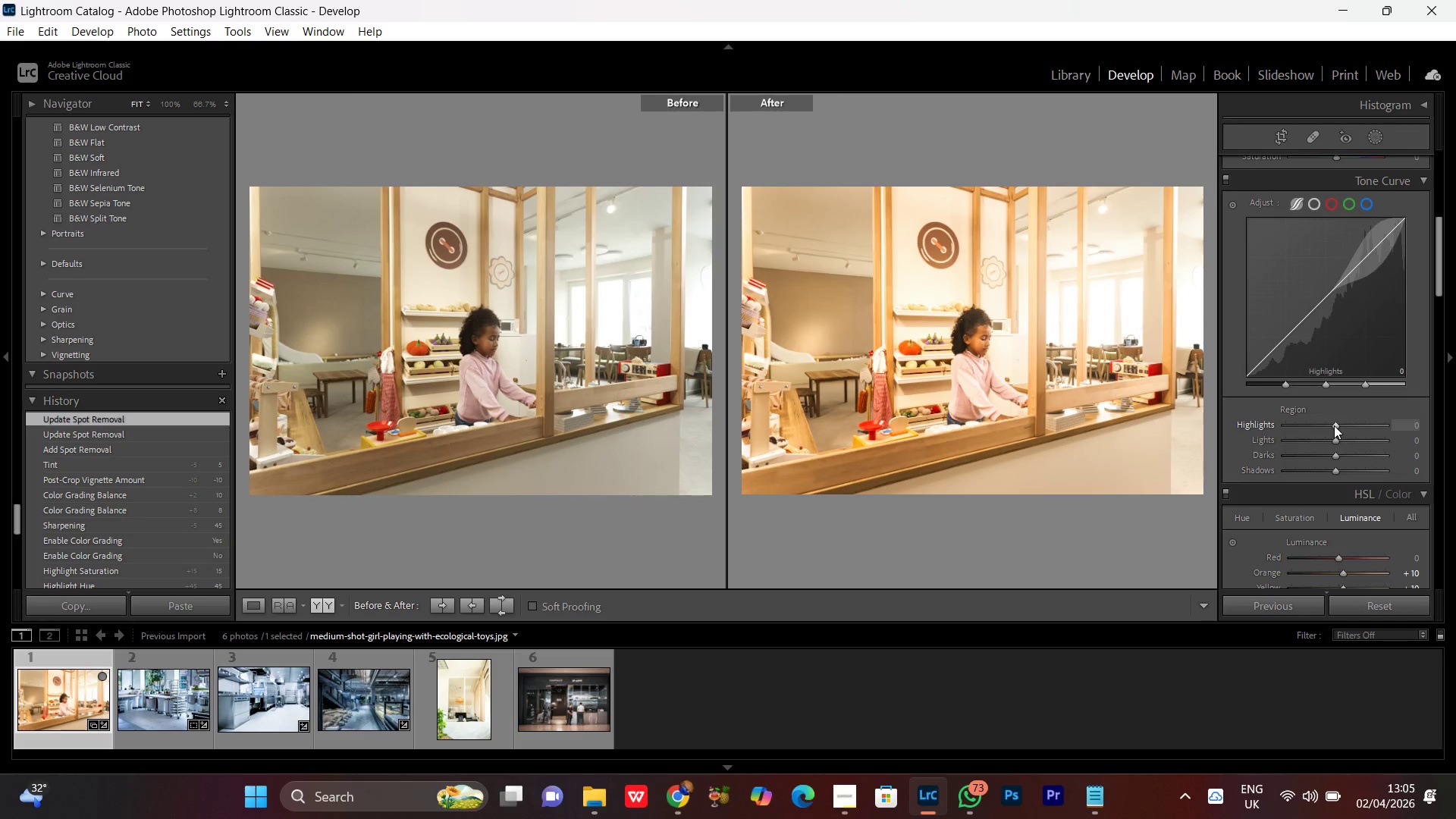 
scroll: coordinate [1334, 425], scroll_direction: up, amount: 2.0
 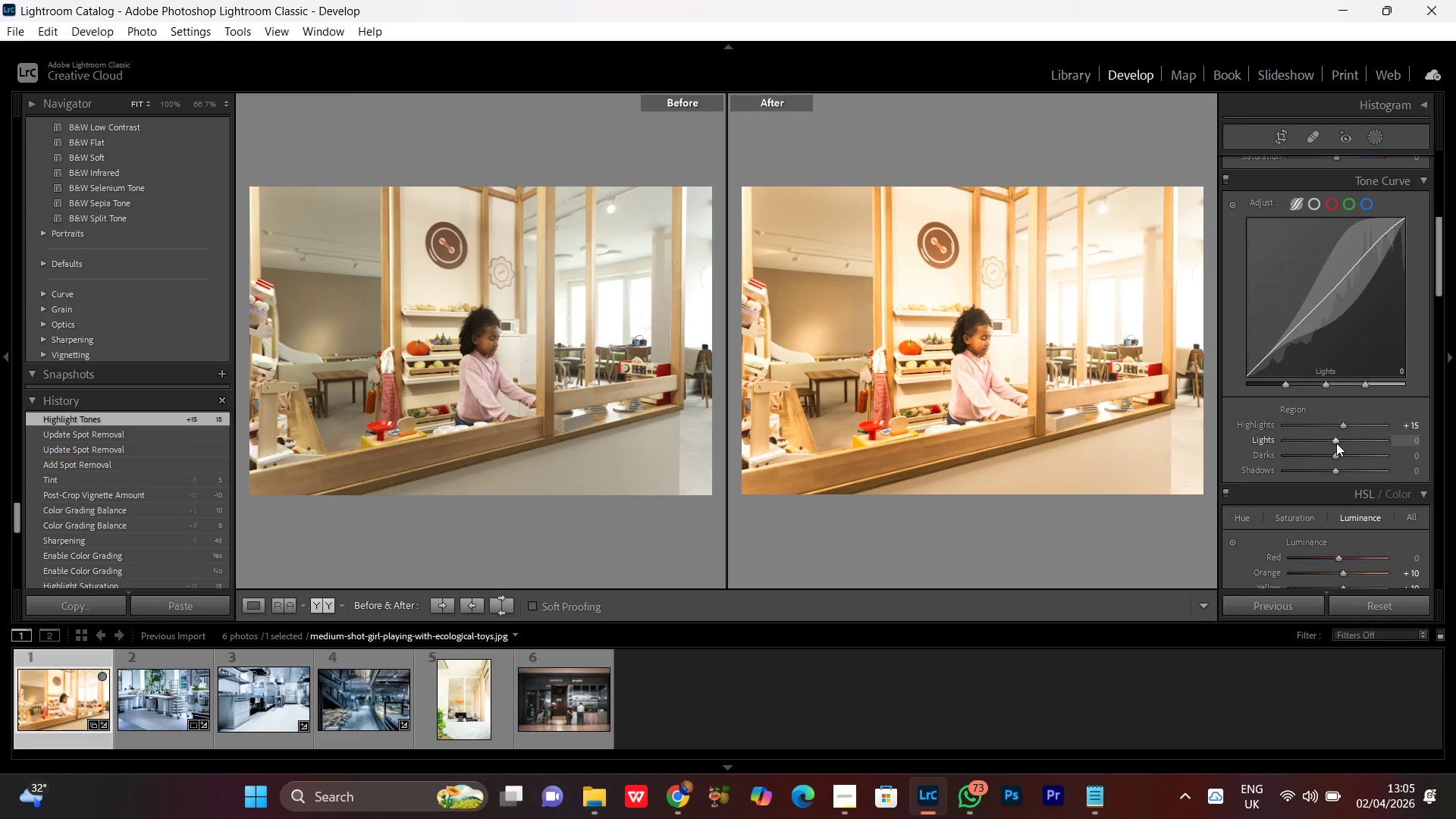 
left_click([1338, 441])
 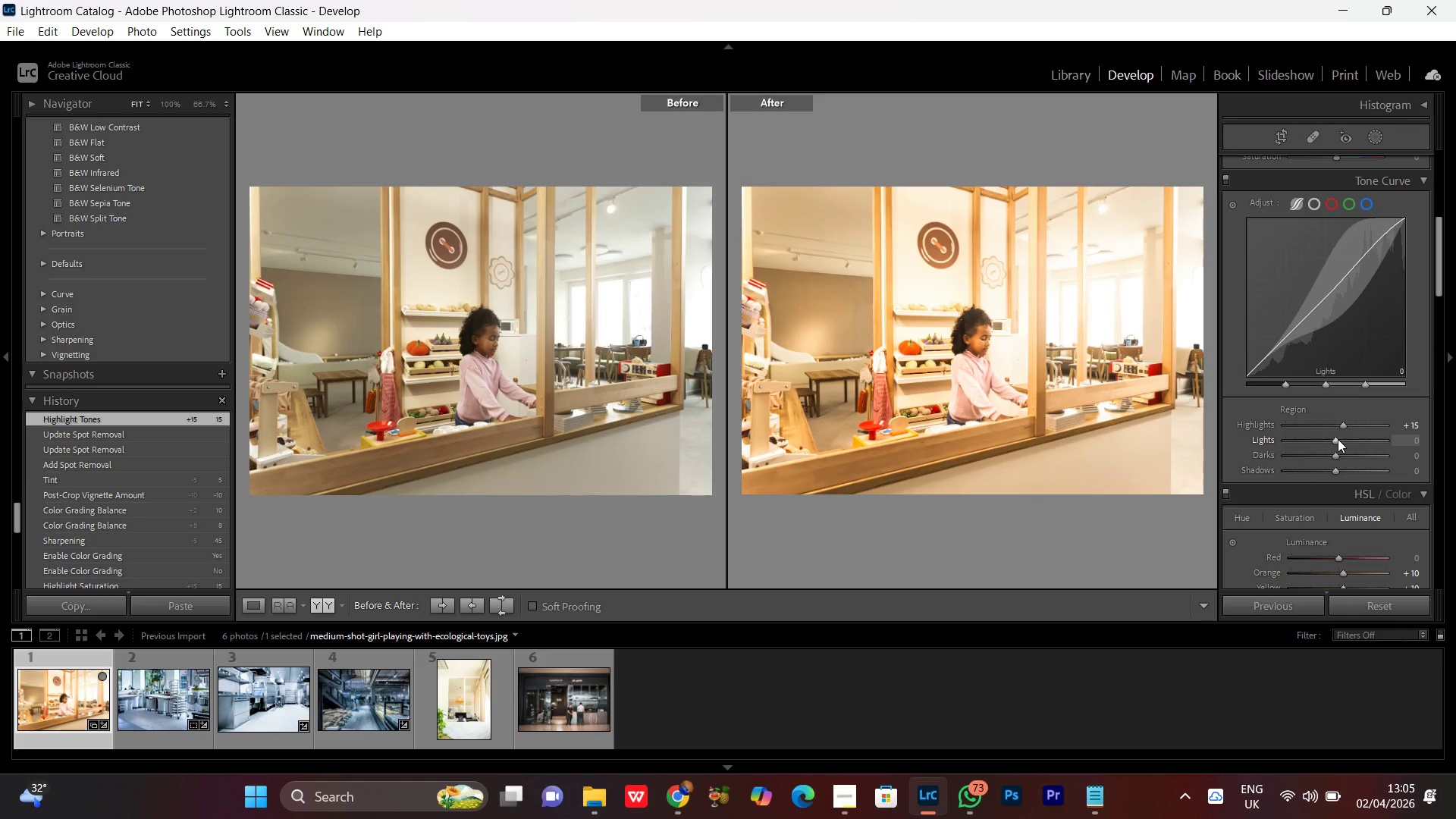 
scroll: coordinate [1338, 439], scroll_direction: up, amount: 1.0
 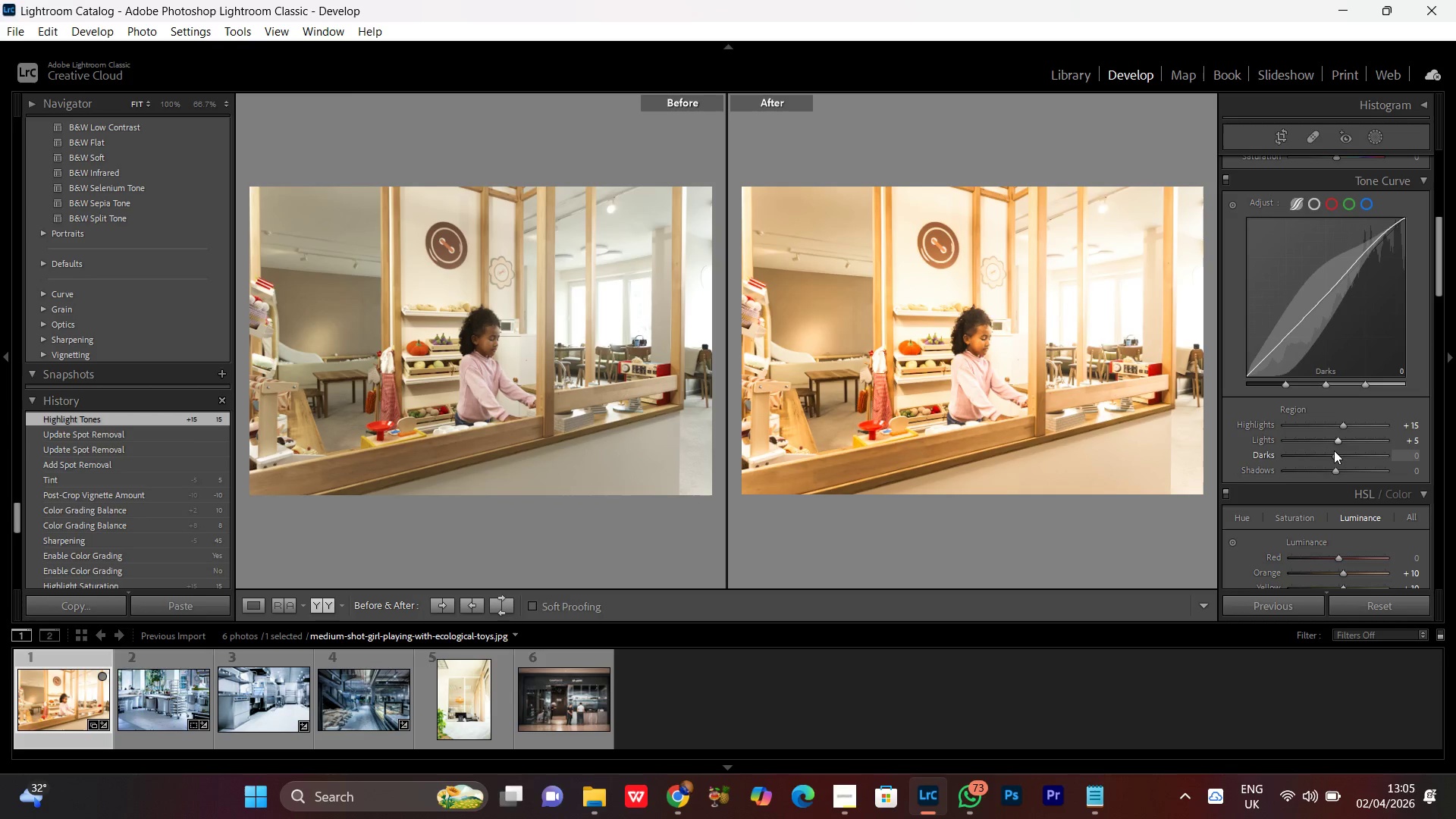 
left_click([1334, 450])
 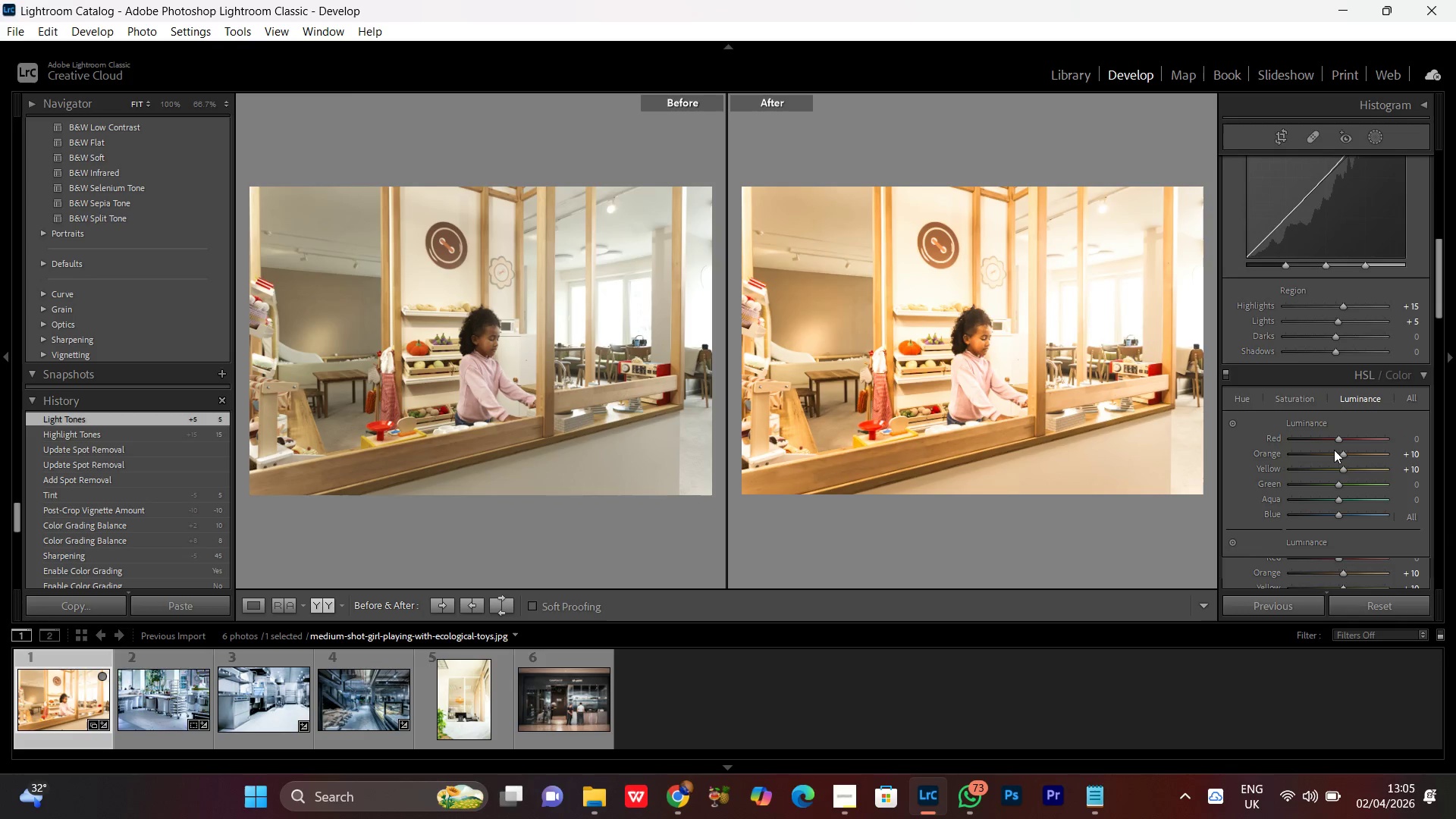 
scroll: coordinate [1334, 450], scroll_direction: down, amount: 1.0
 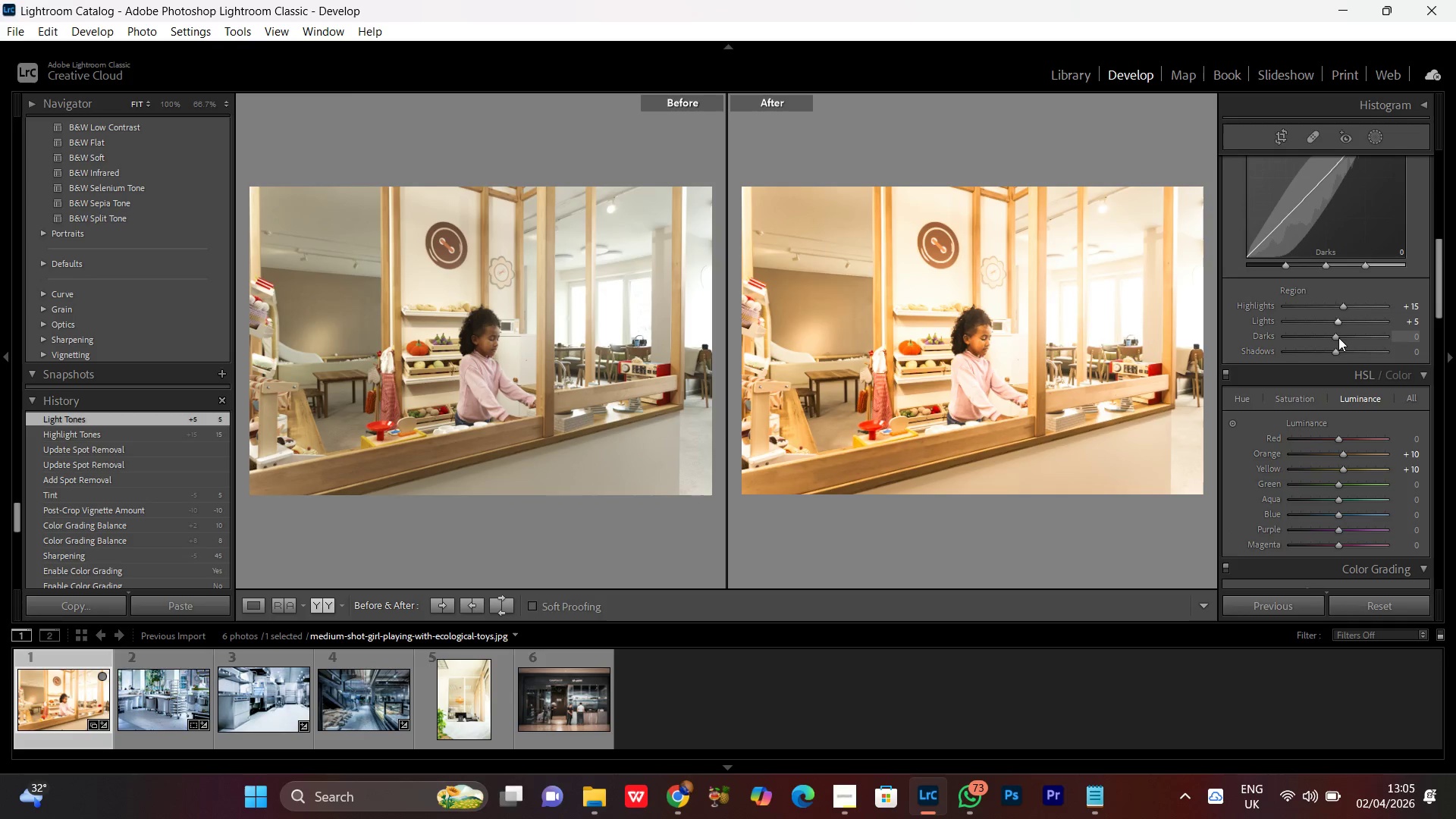 
left_click([1336, 340])
 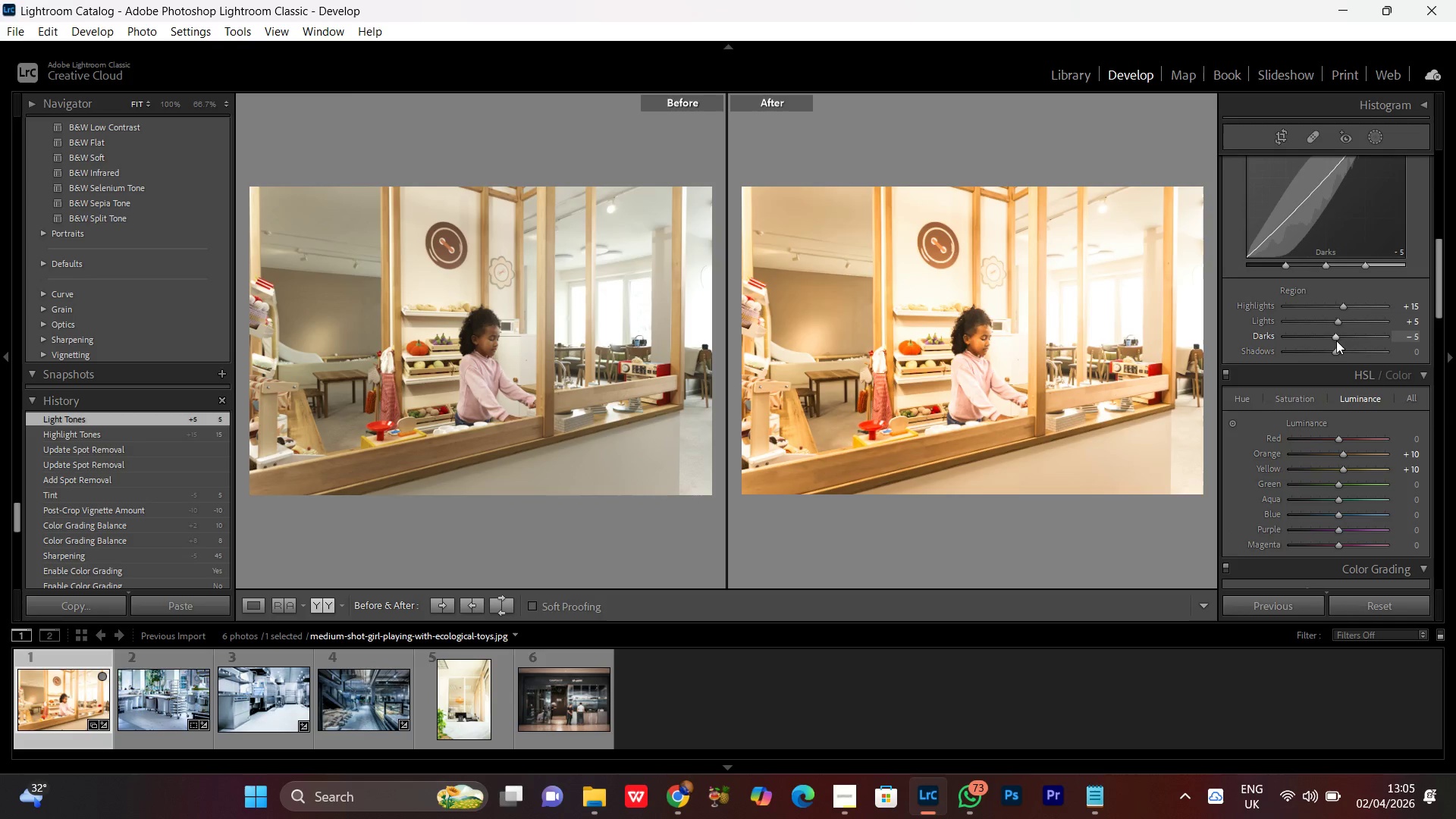 
scroll: coordinate [1336, 340], scroll_direction: down, amount: 1.0
 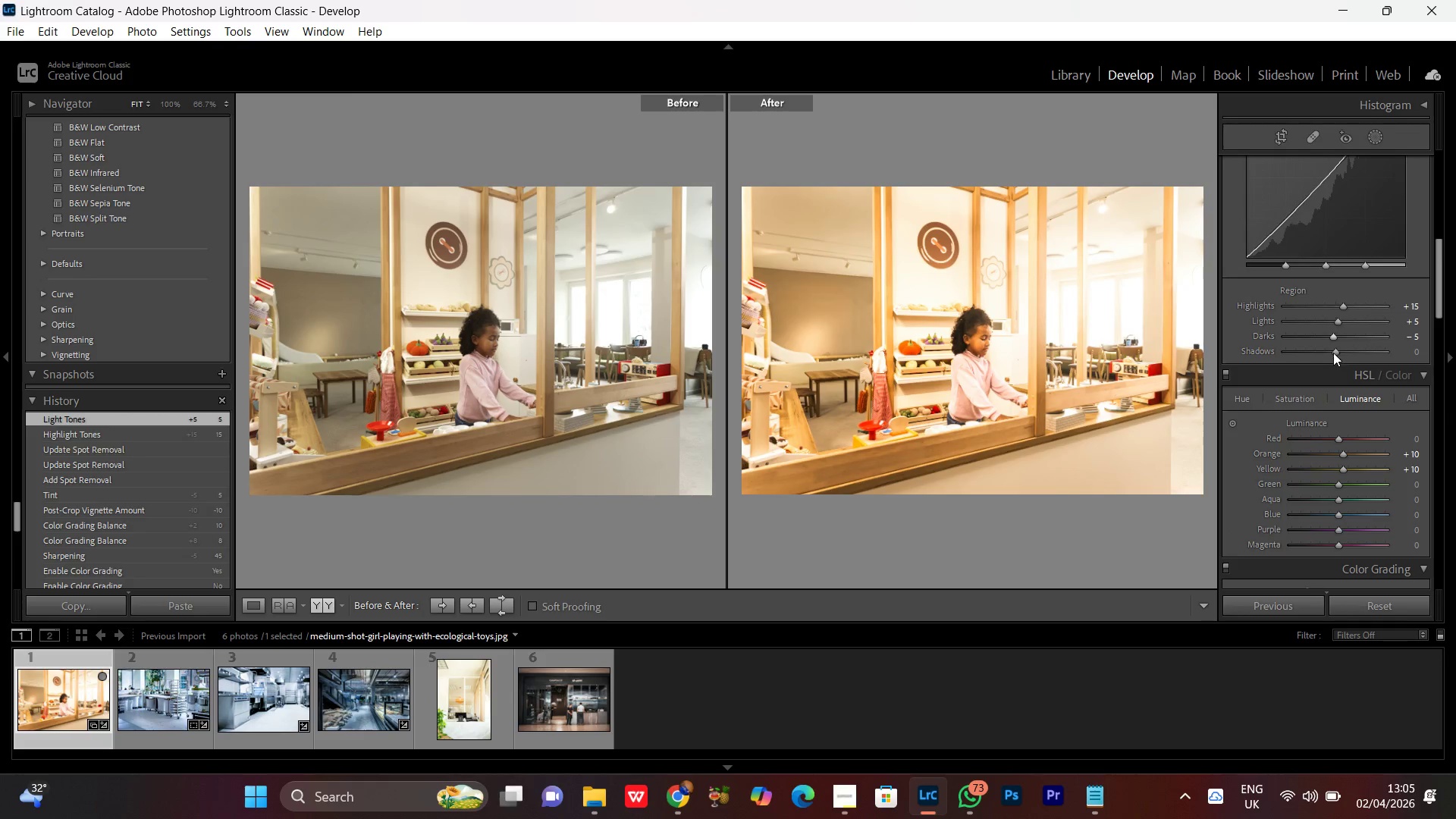 
left_click([1335, 350])
 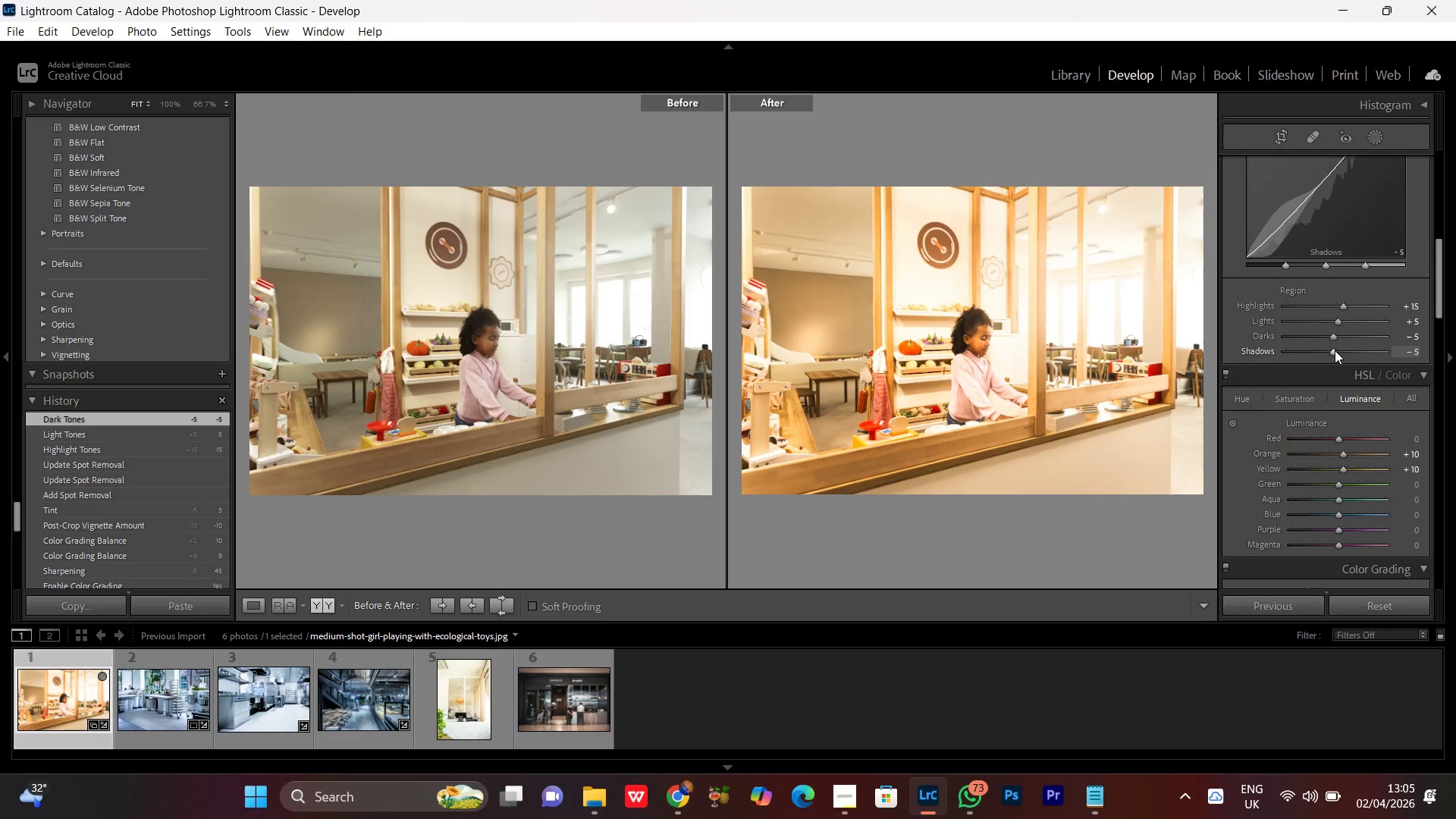 
scroll: coordinate [1335, 350], scroll_direction: down, amount: 3.0
 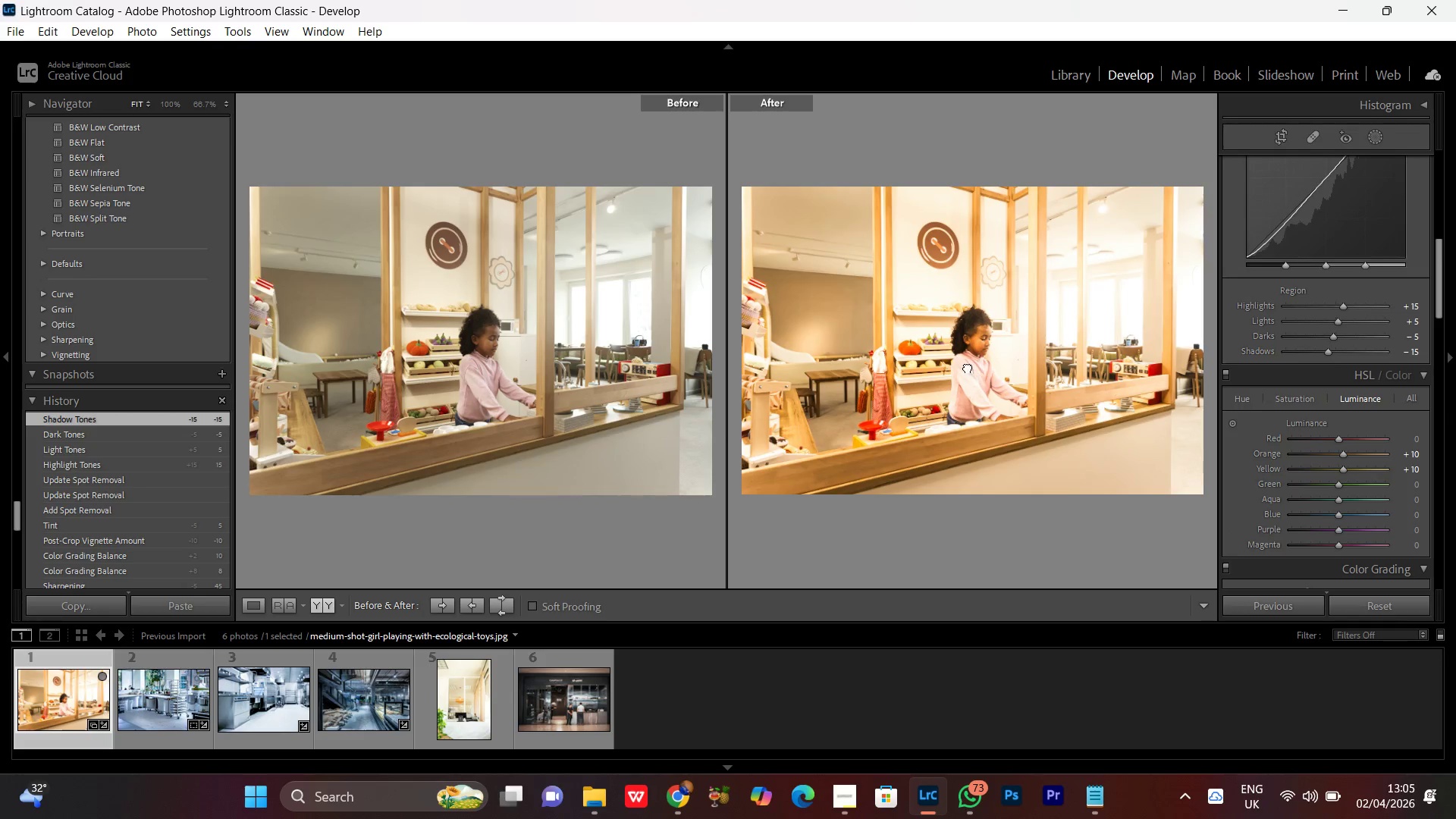 
double_click([968, 367])
 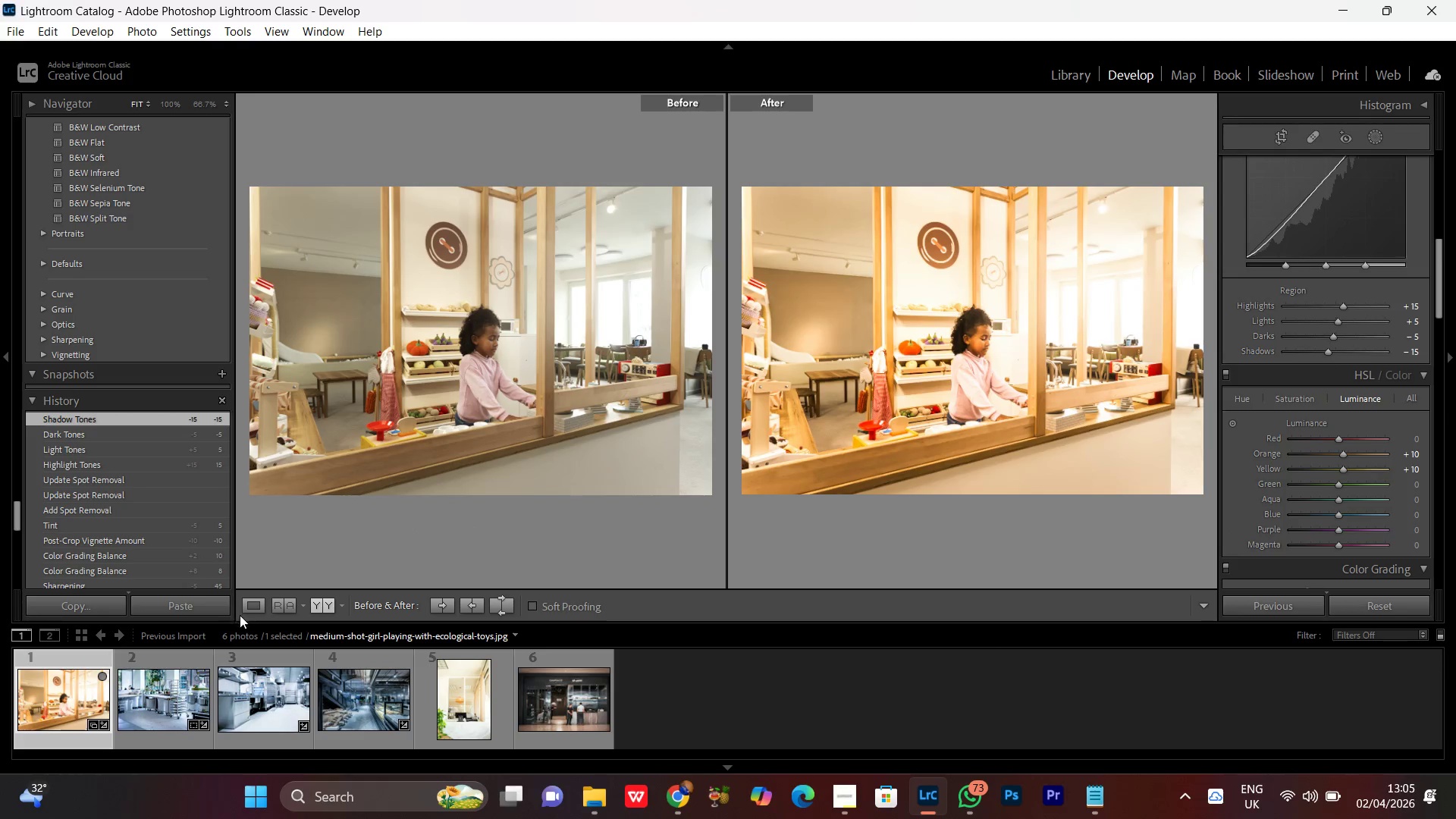 
left_click([248, 610])
 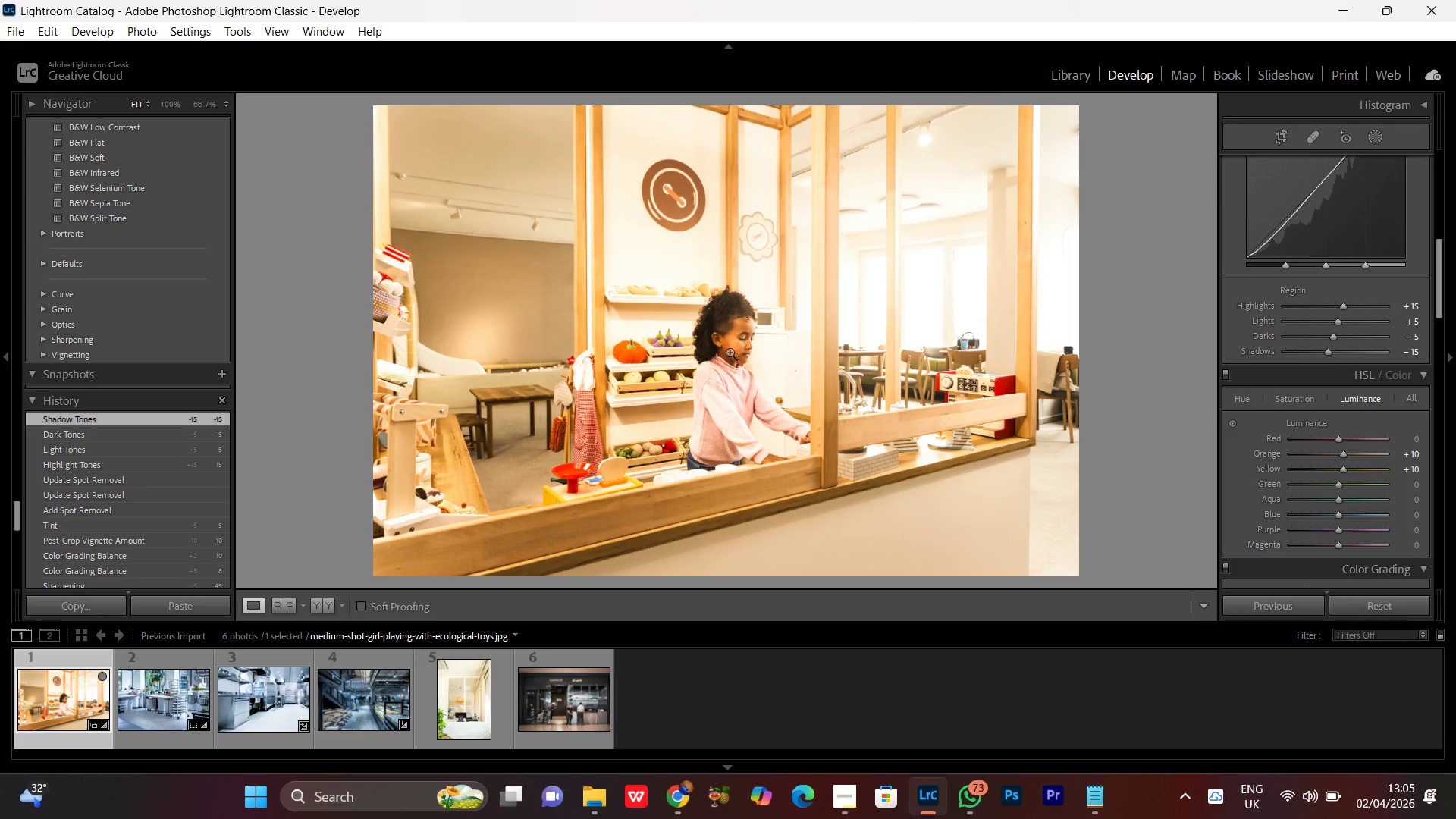 
left_click([737, 344])
 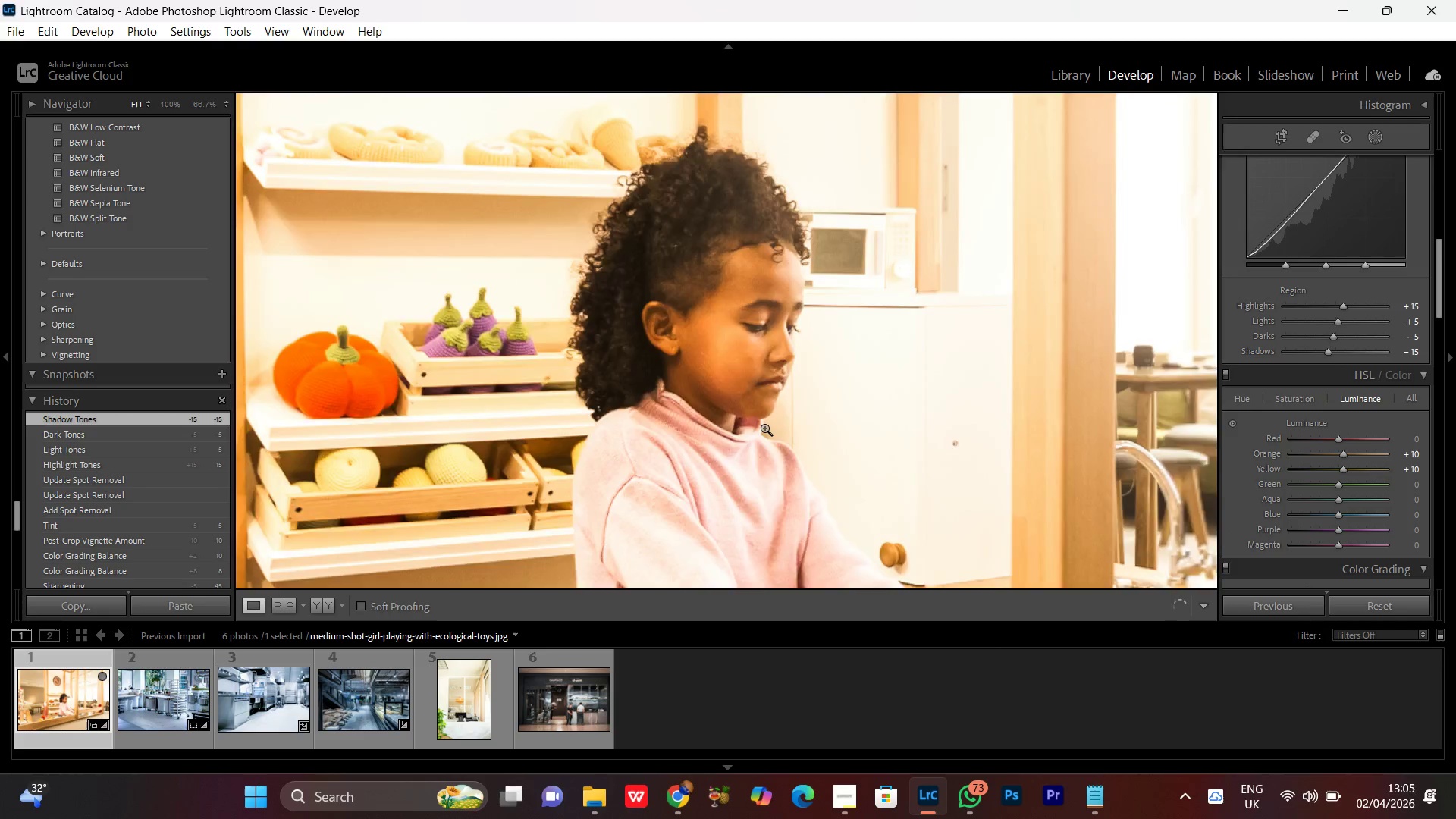 
double_click([764, 428])
 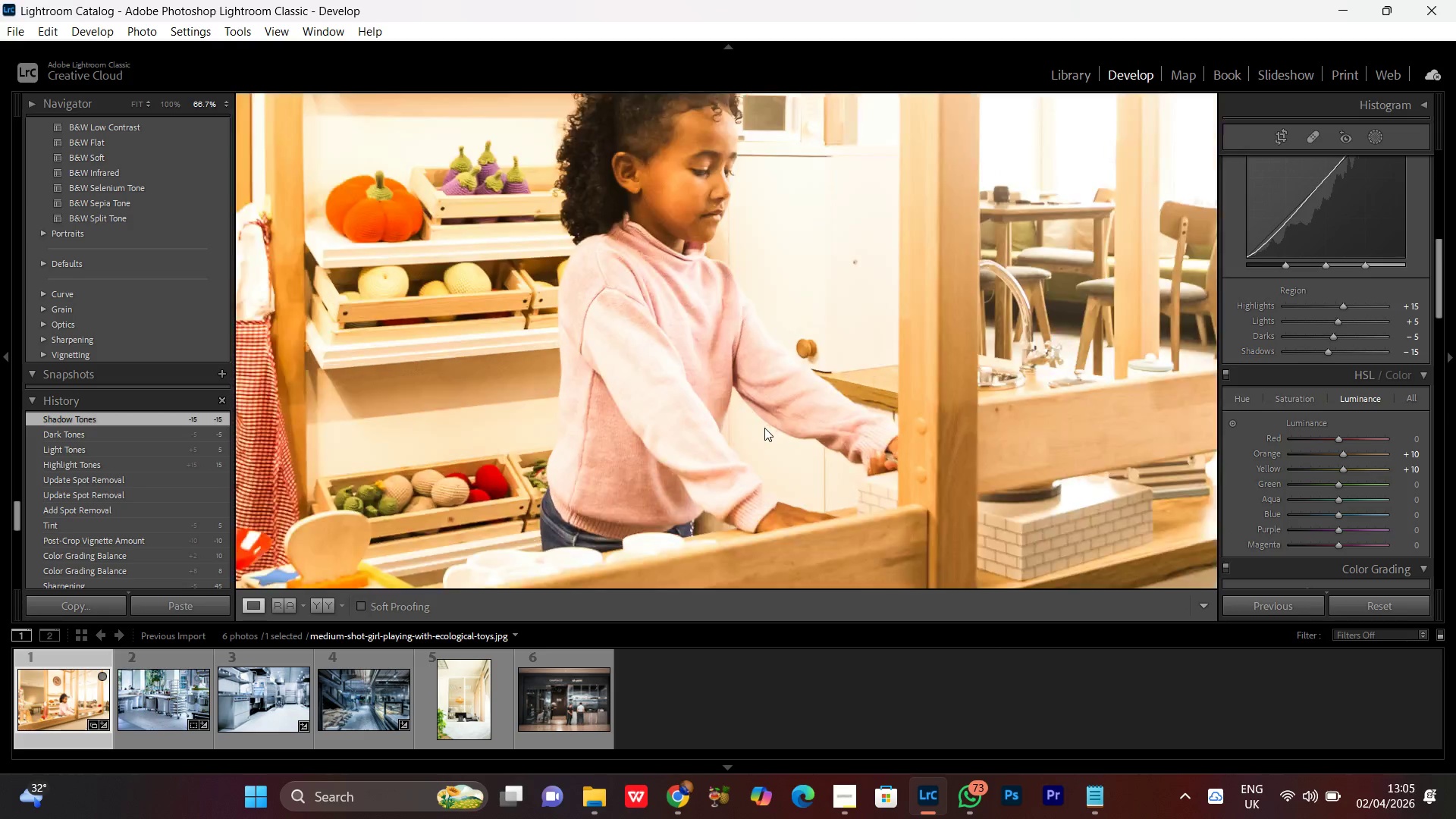 
triple_click([764, 428])
 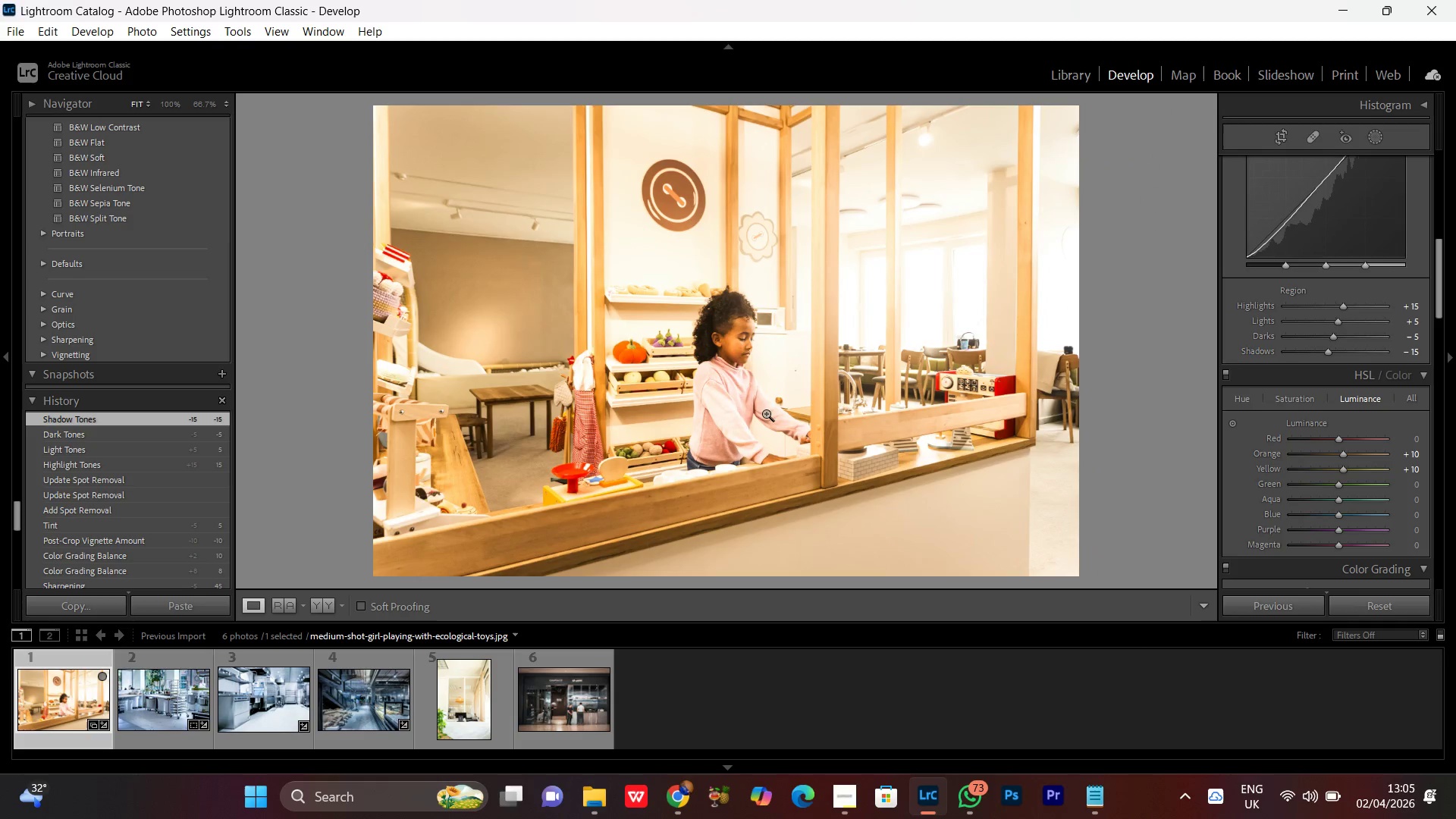 
left_click([751, 360])
 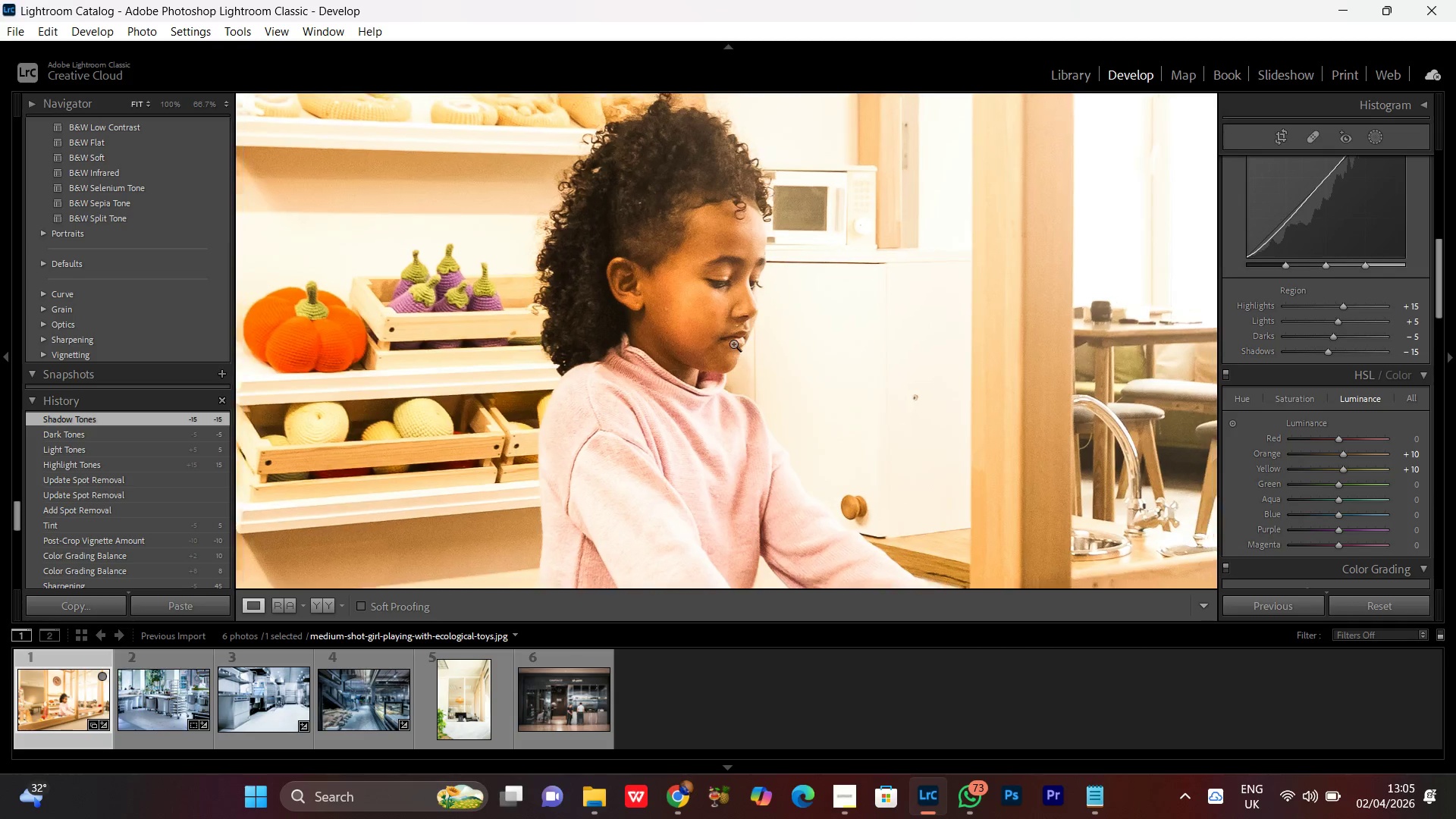 
double_click([733, 344])
 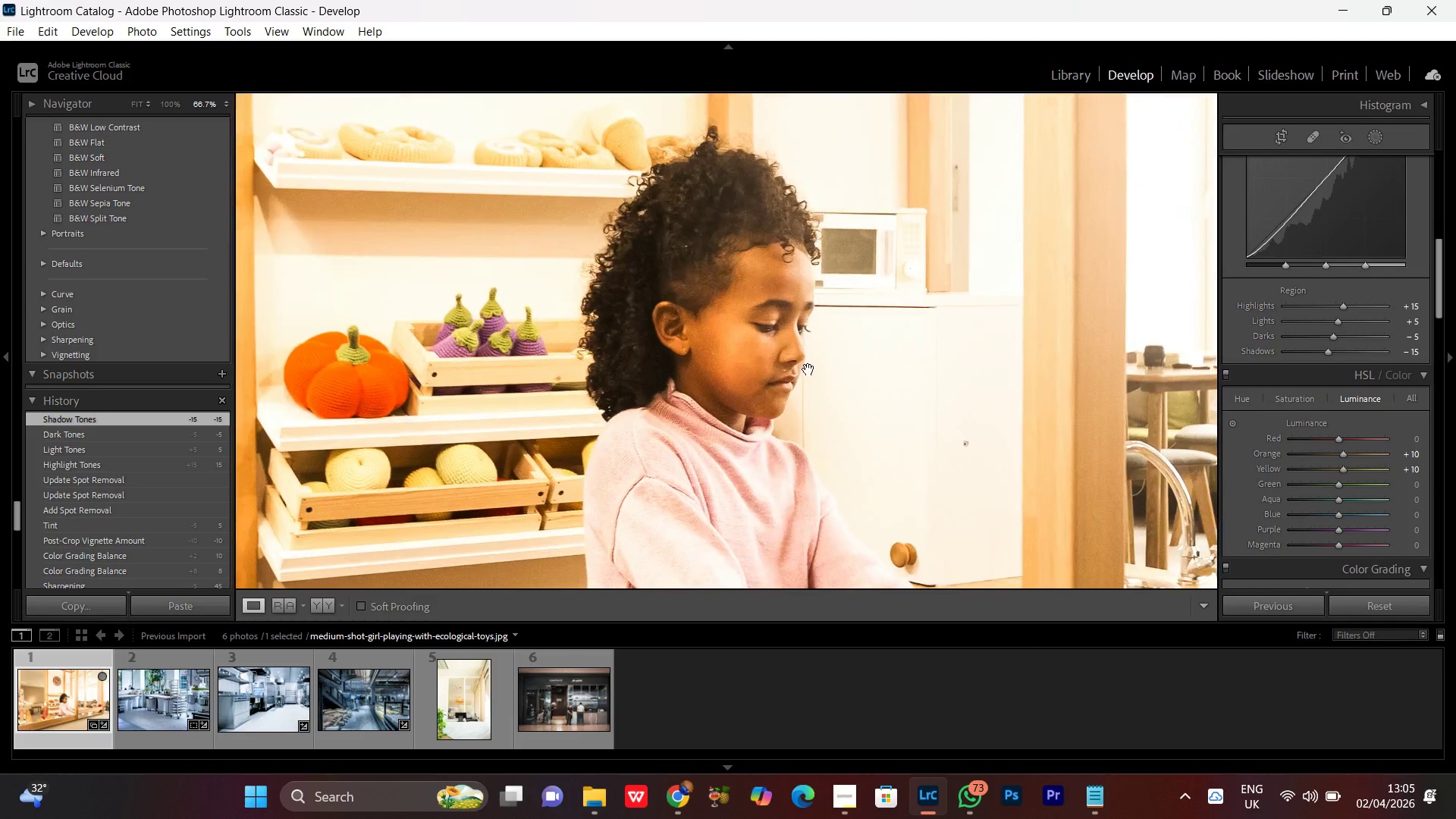 
left_click_drag(start_coordinate=[806, 368], to_coordinate=[607, 310])
 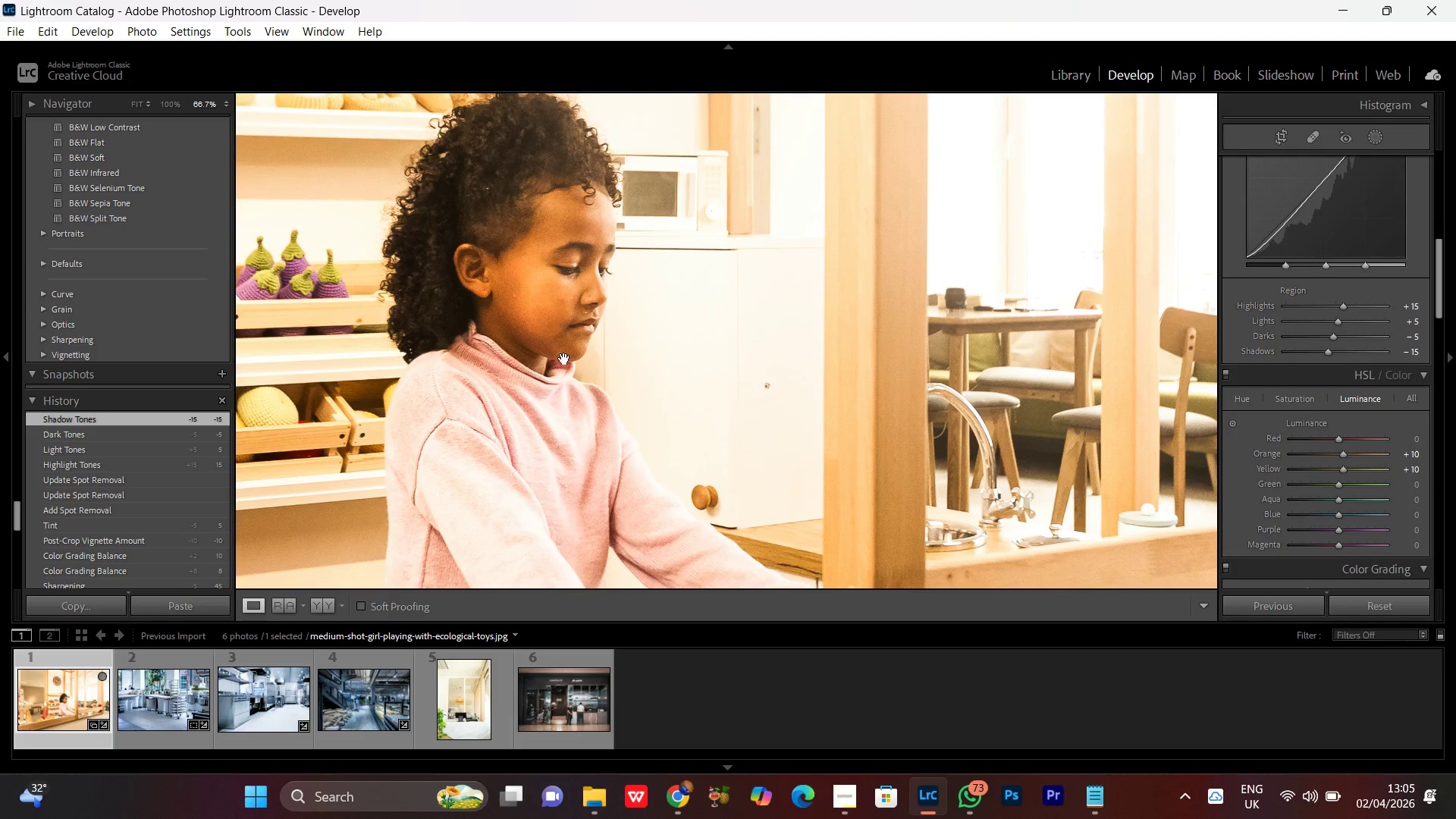 
left_click([565, 344])
 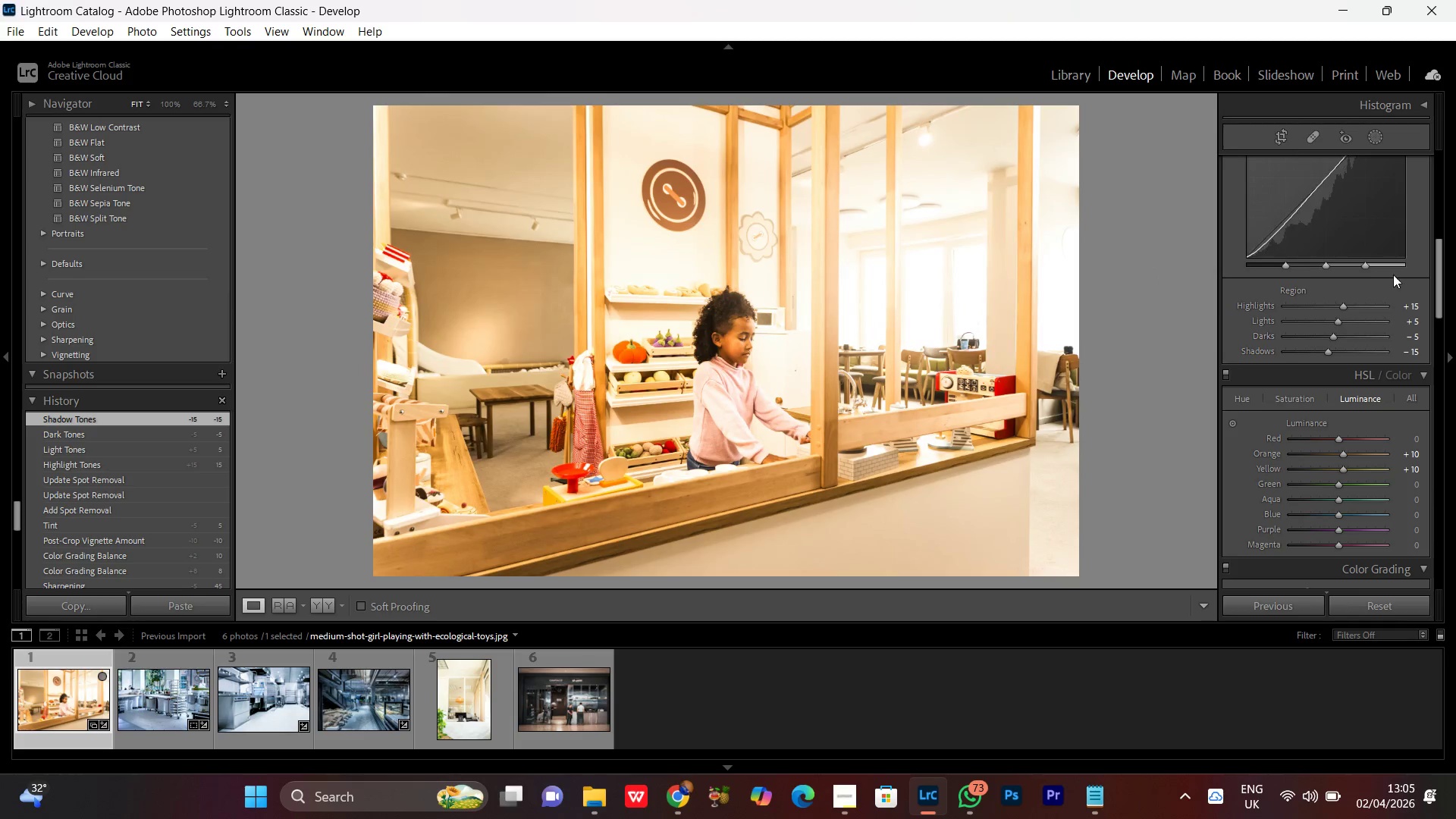 
scroll: coordinate [1338, 359], scroll_direction: up, amount: 1.0
 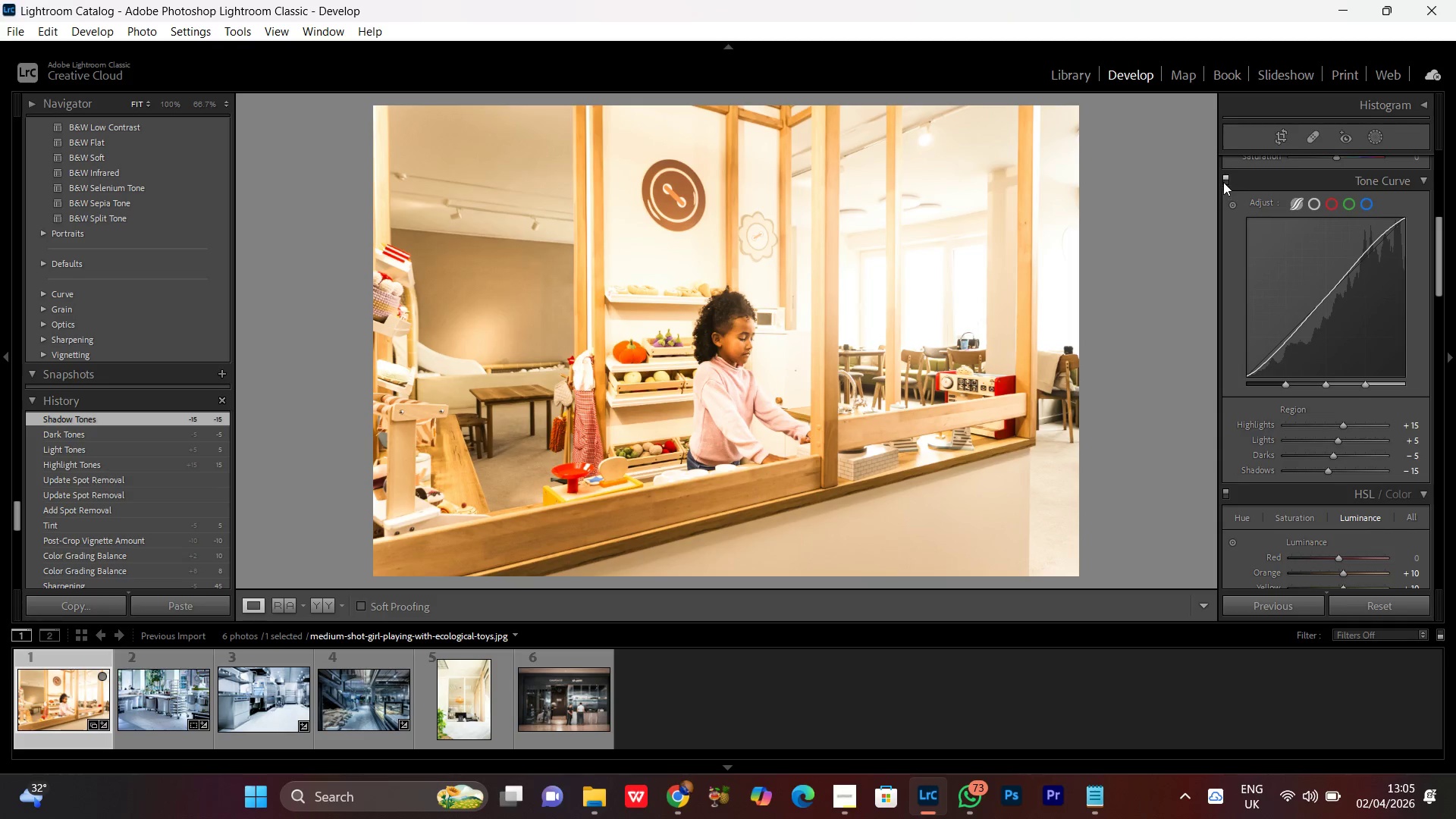 
left_click([1223, 180])
 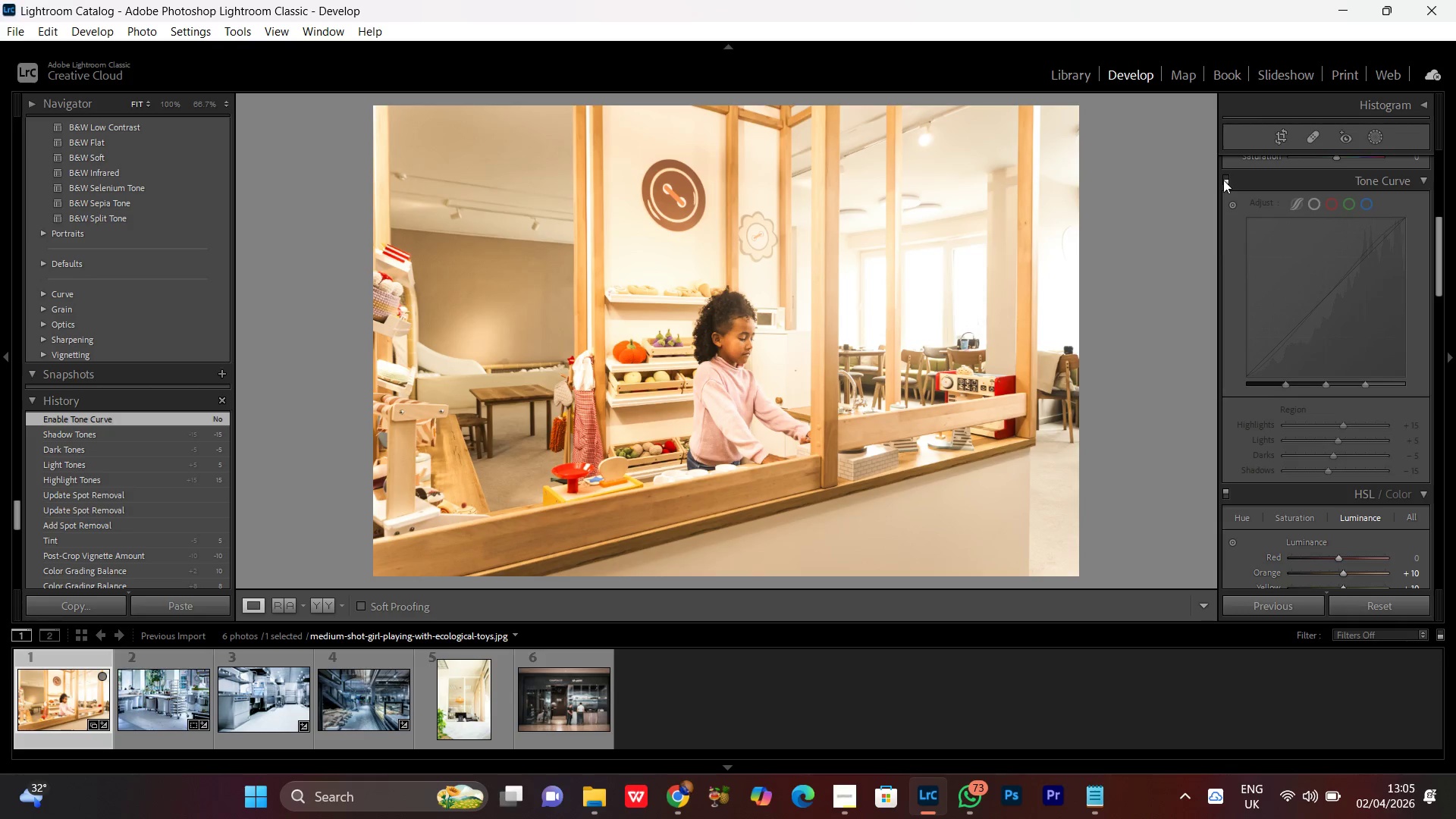 
left_click([1223, 180])
 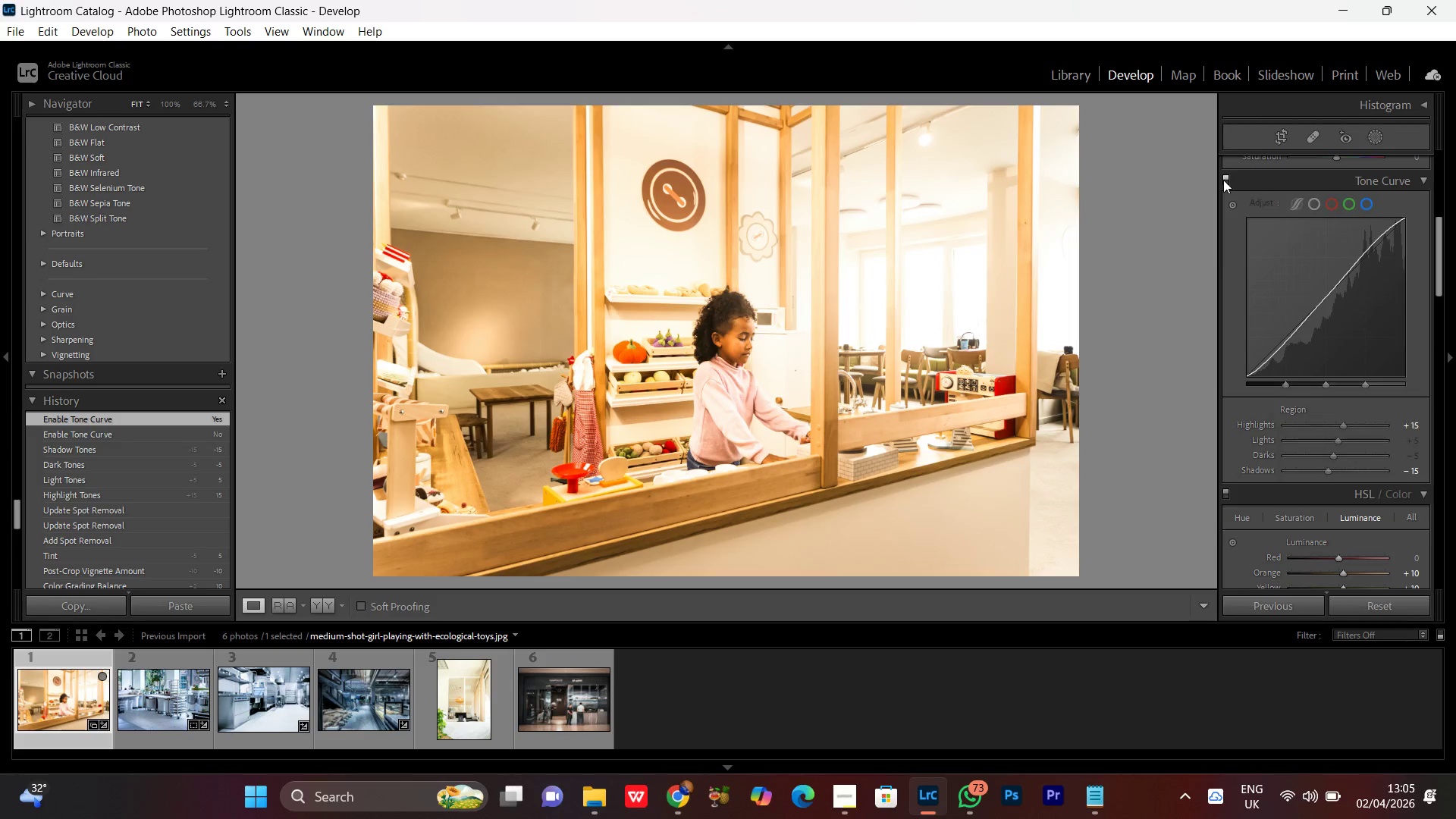 
double_click([1223, 180])
 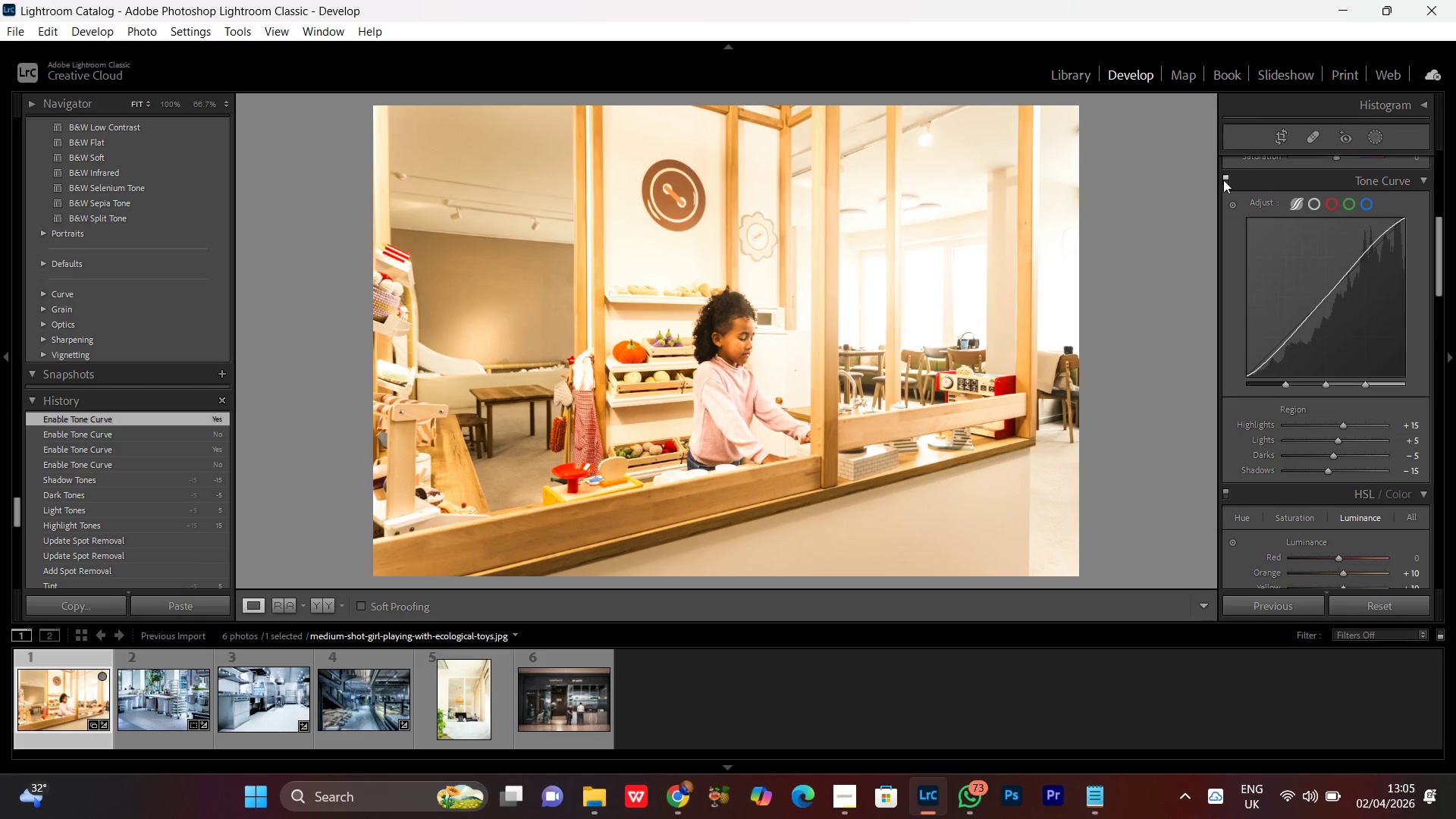 
left_click([1223, 180])
 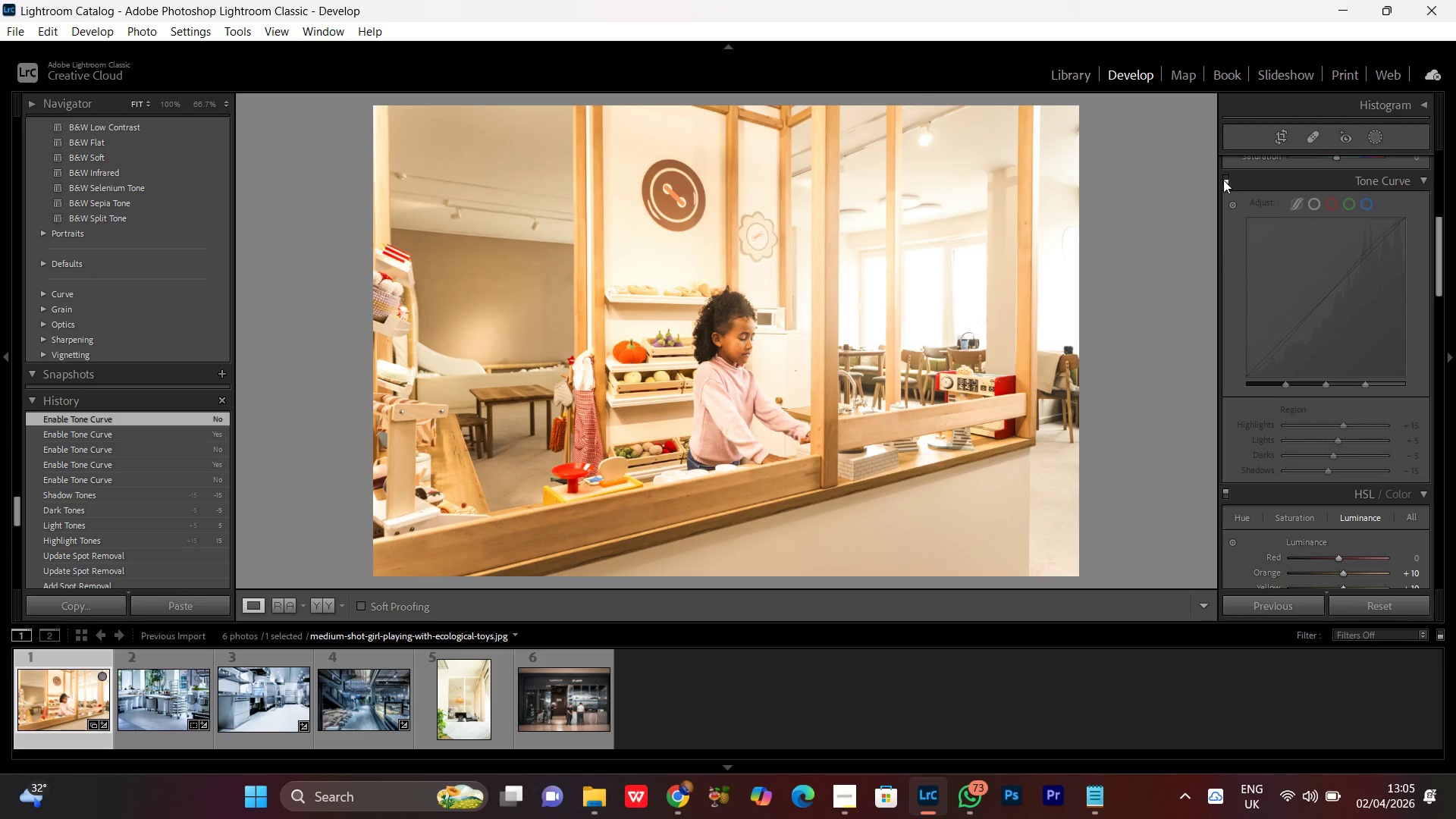 
left_click([1223, 180])
 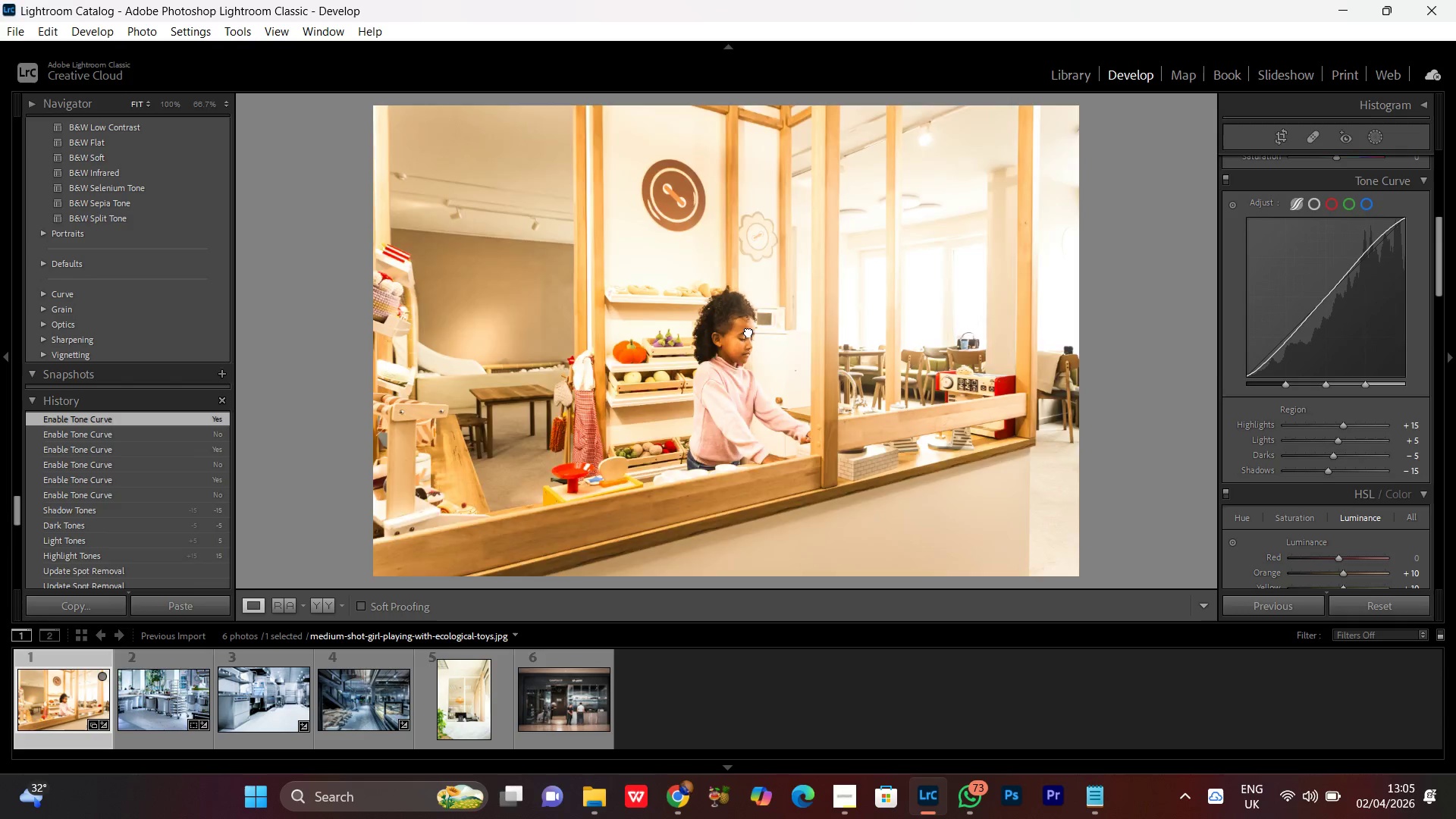 
double_click([748, 331])
 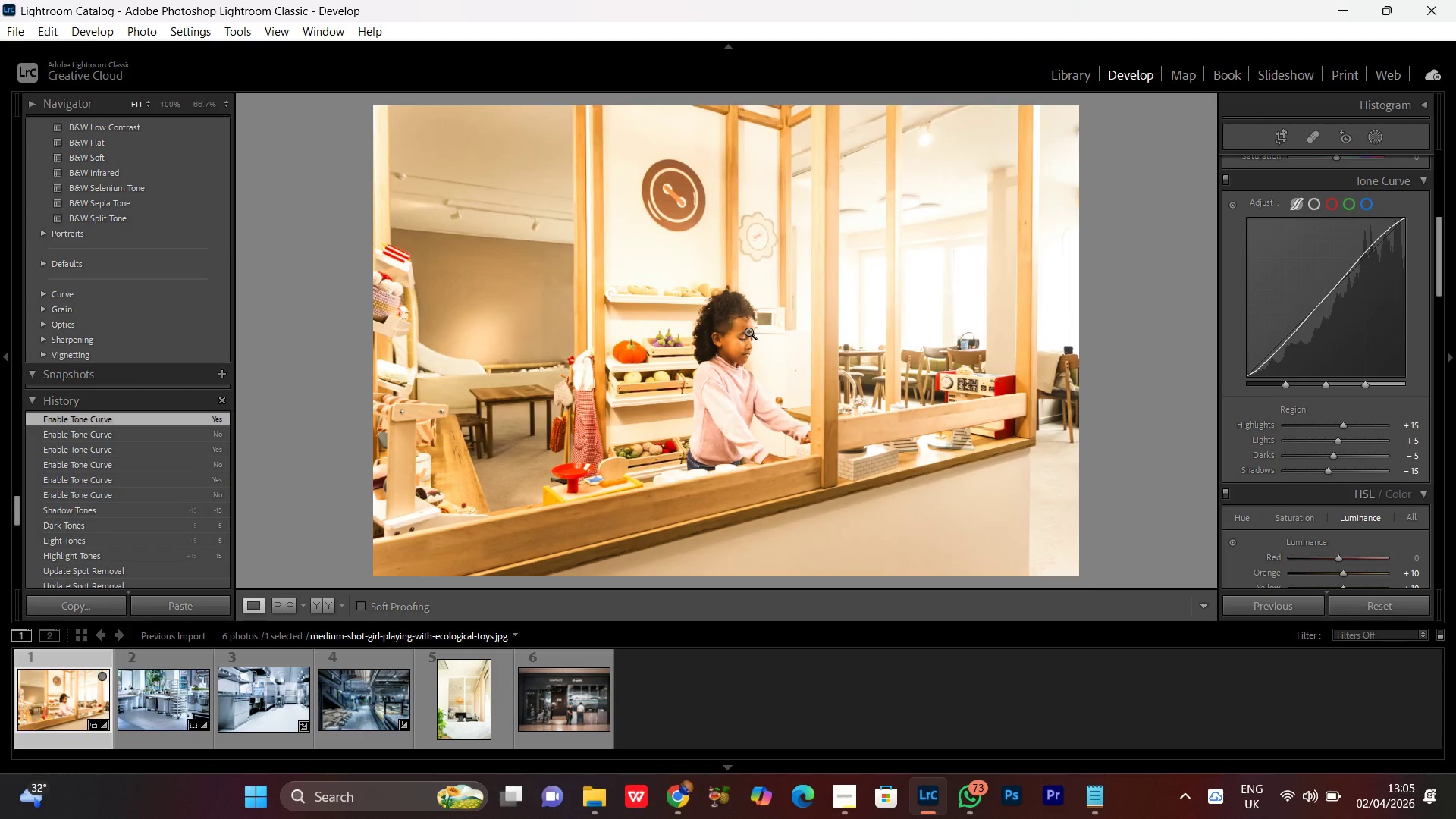 
triple_click([748, 331])
 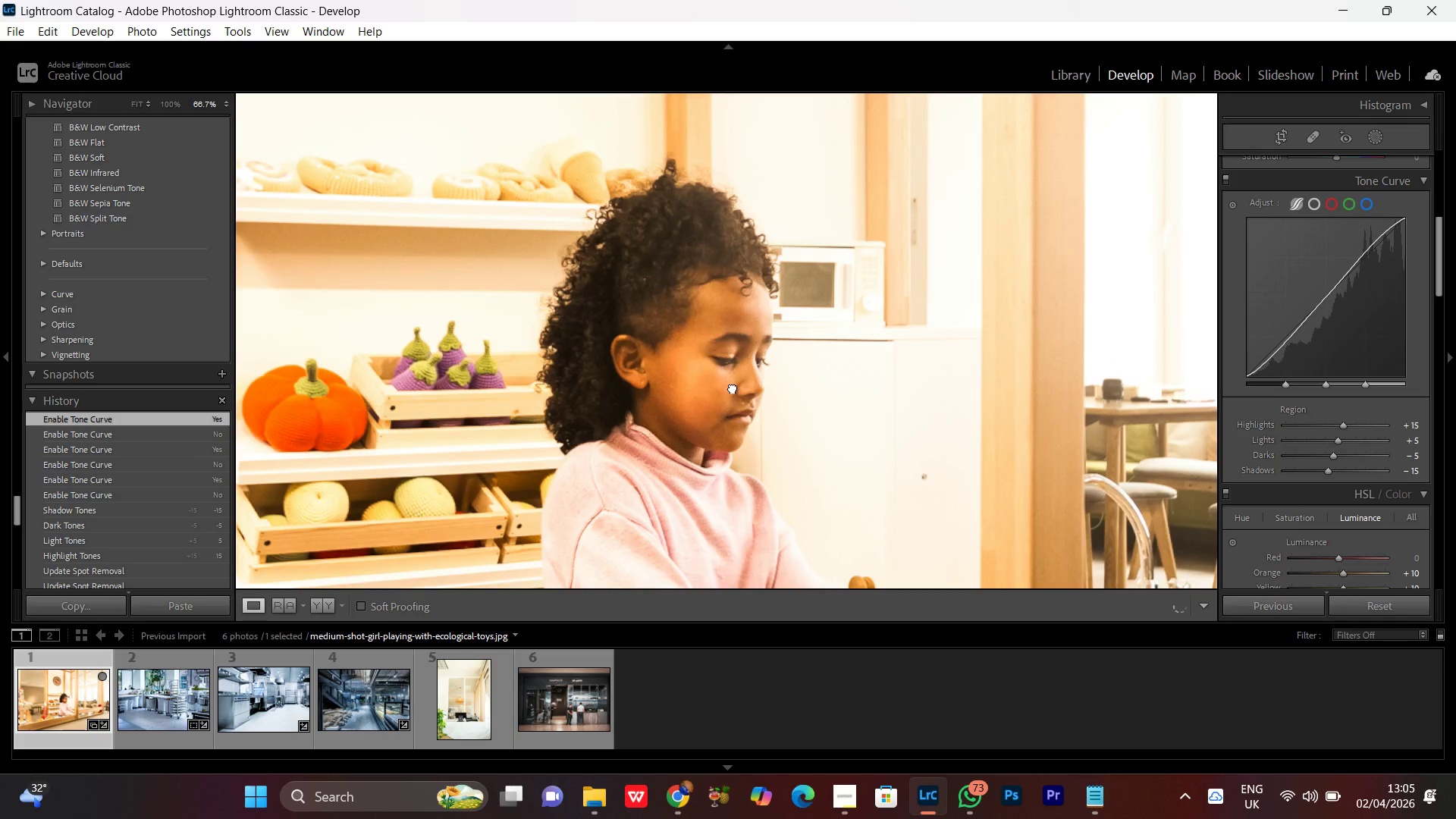 
left_click_drag(start_coordinate=[733, 388], to_coordinate=[775, 350])
 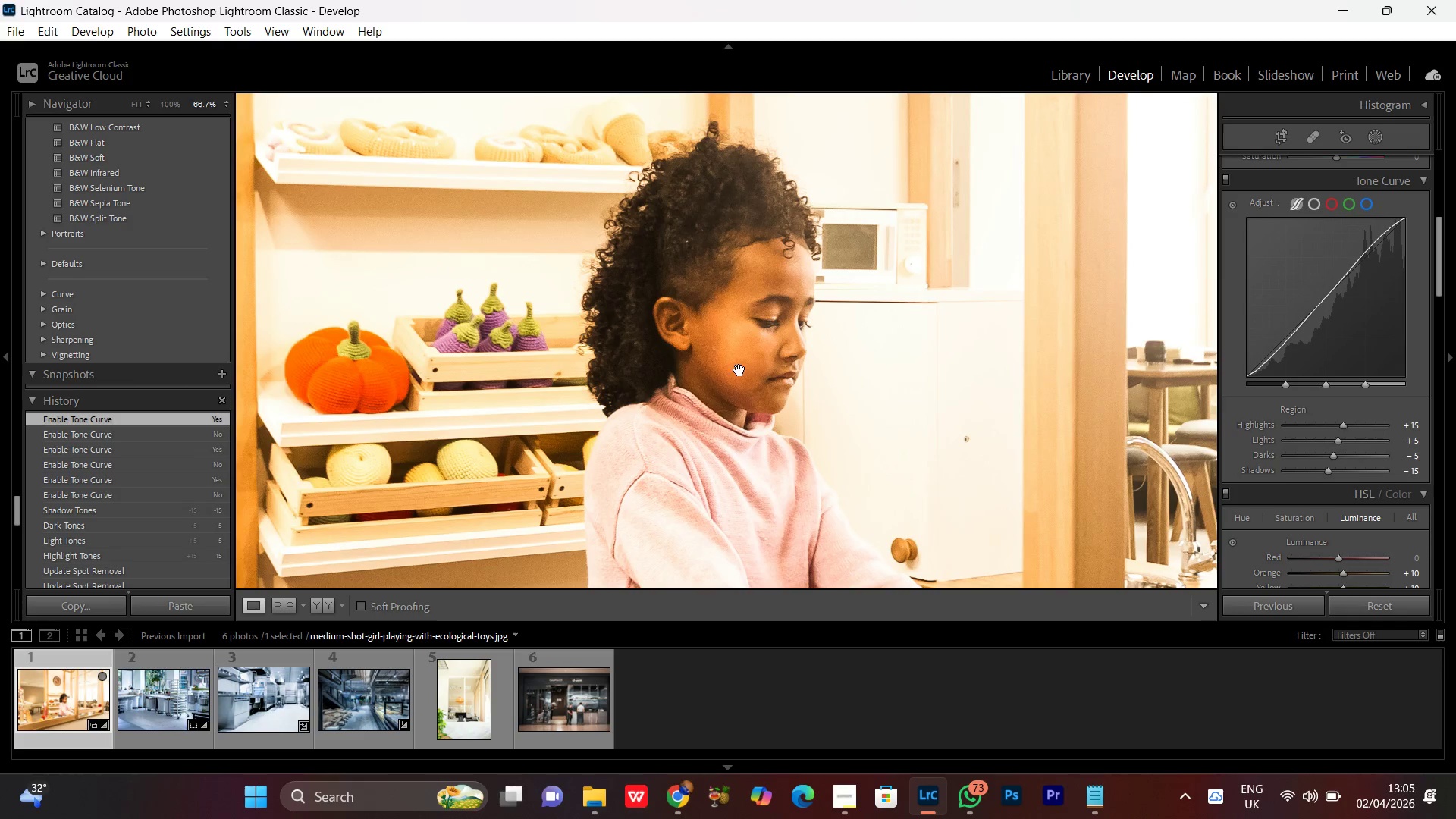 
left_click_drag(start_coordinate=[739, 370], to_coordinate=[718, 384])
 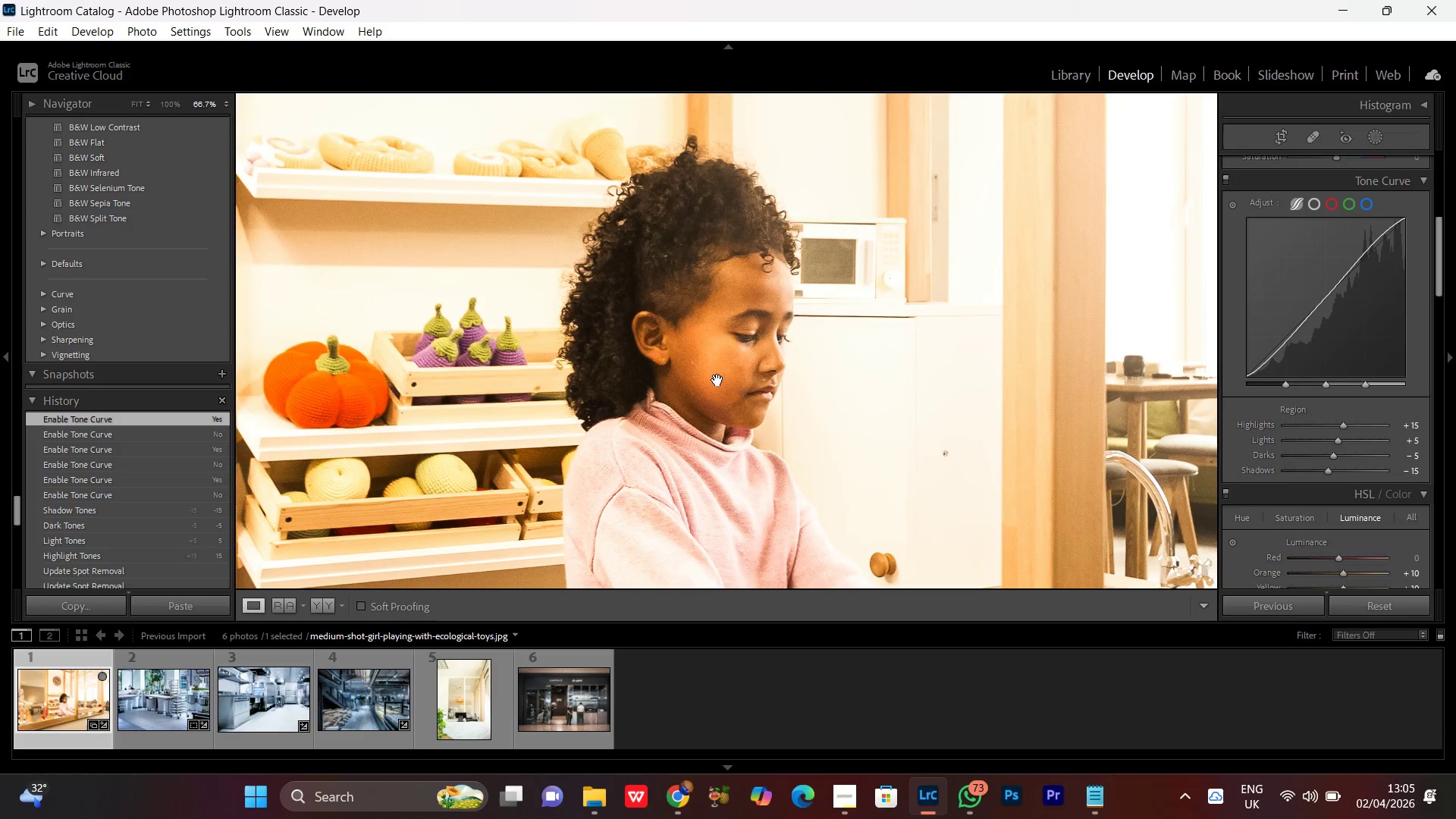 
left_click([717, 380])
 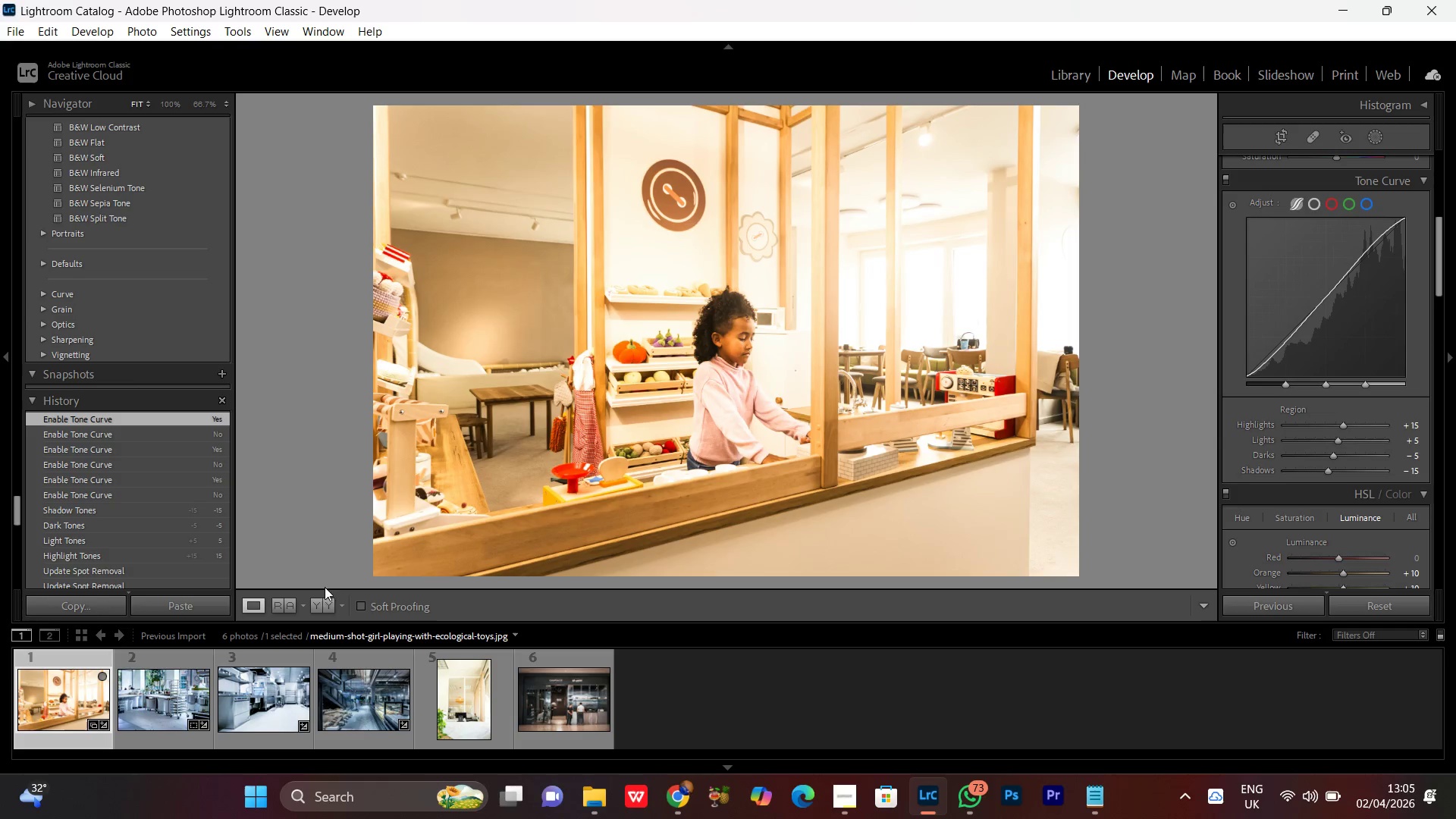 
left_click([325, 601])
 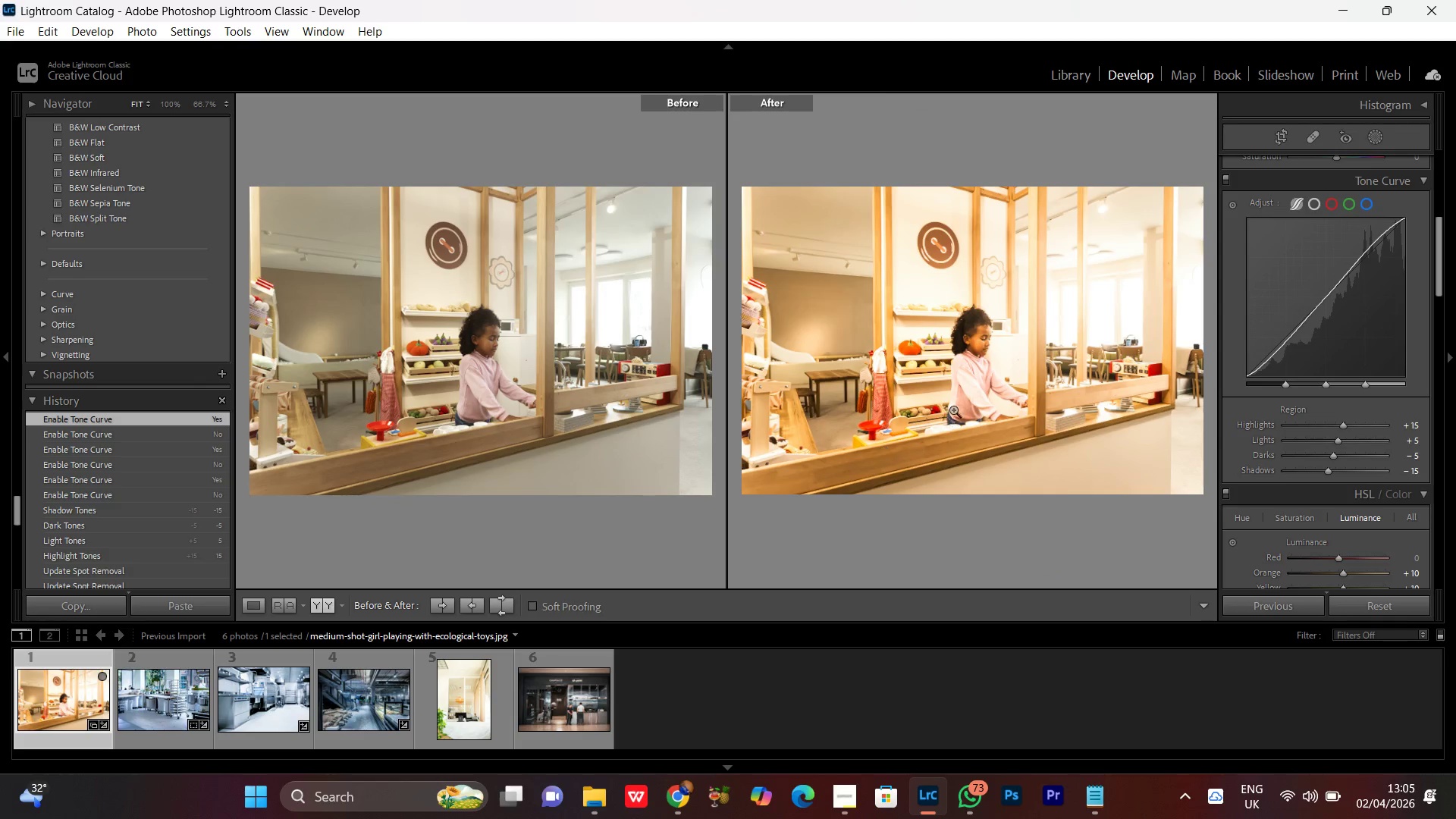 
left_click([966, 348])
 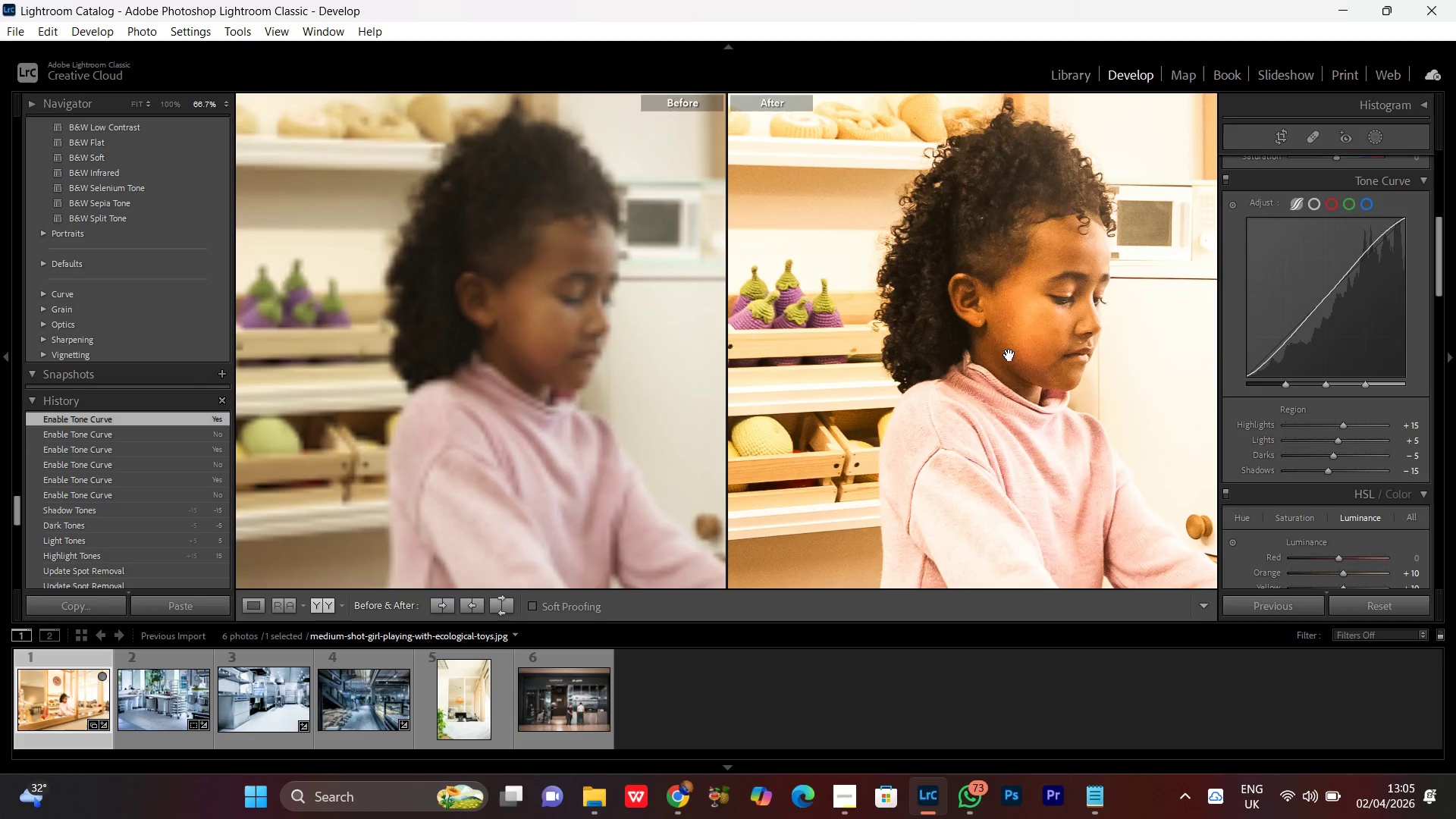 
left_click_drag(start_coordinate=[1008, 356], to_coordinate=[921, 368])
 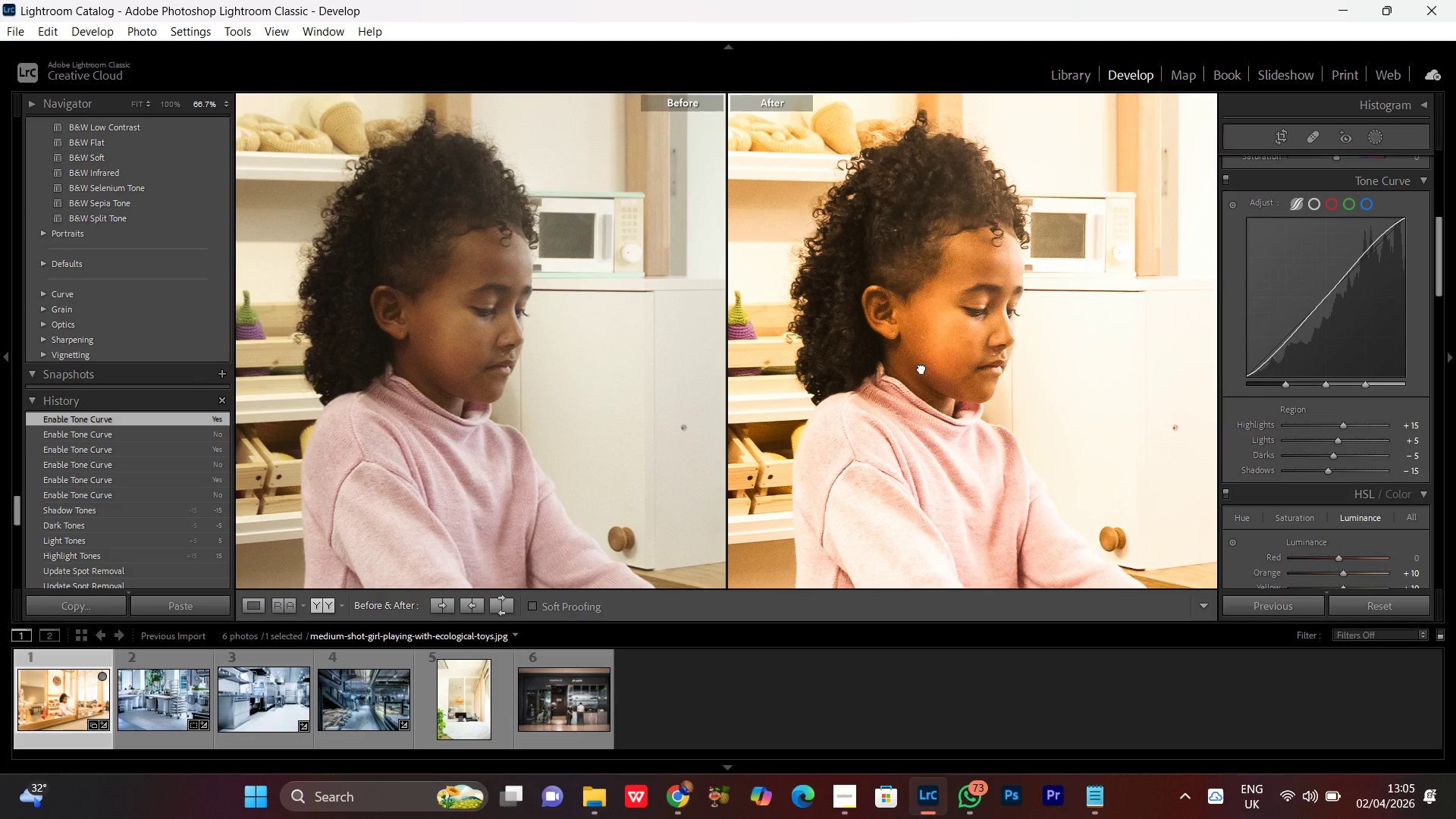 
left_click([921, 368])
 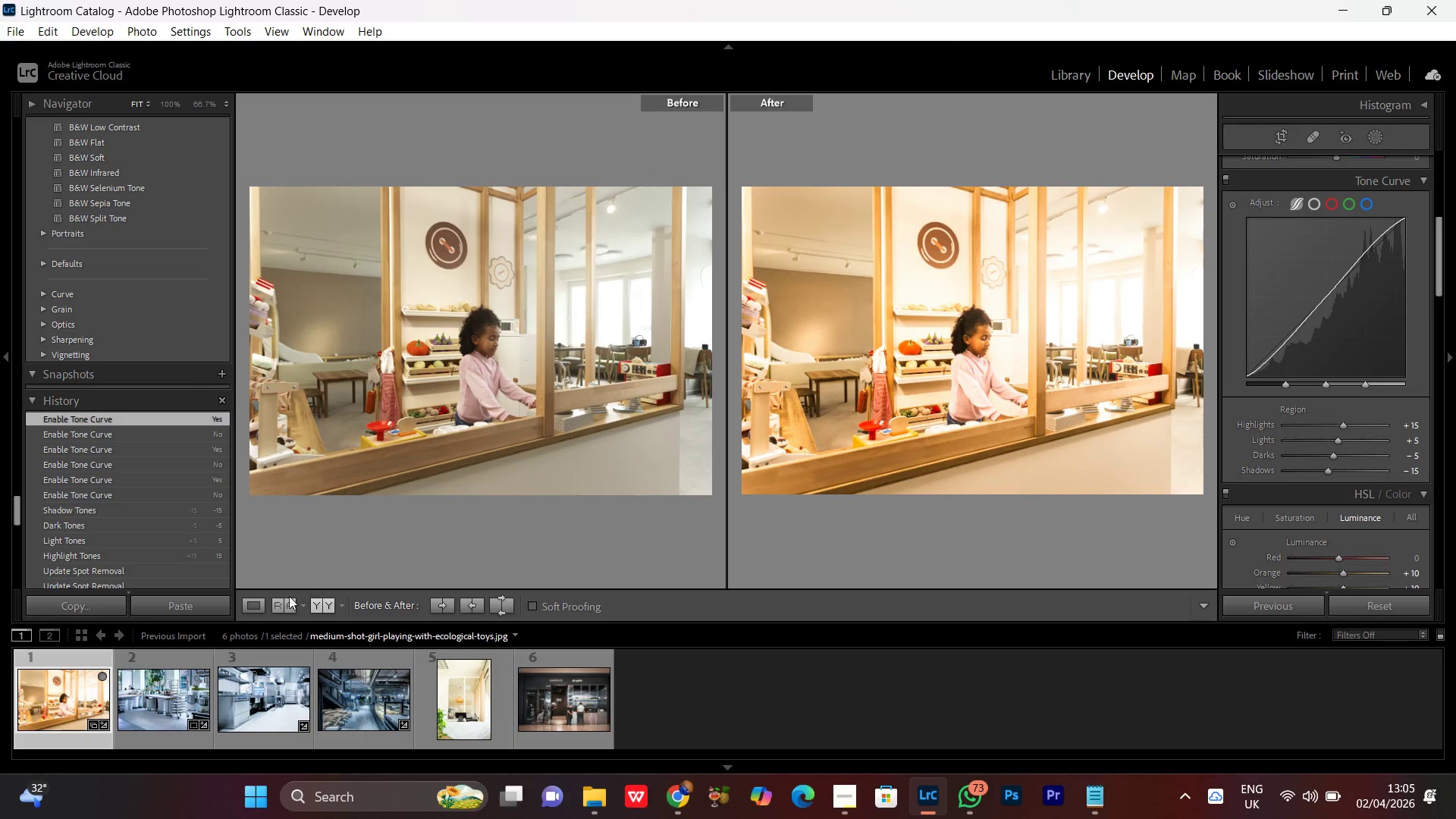 
left_click([256, 610])
 